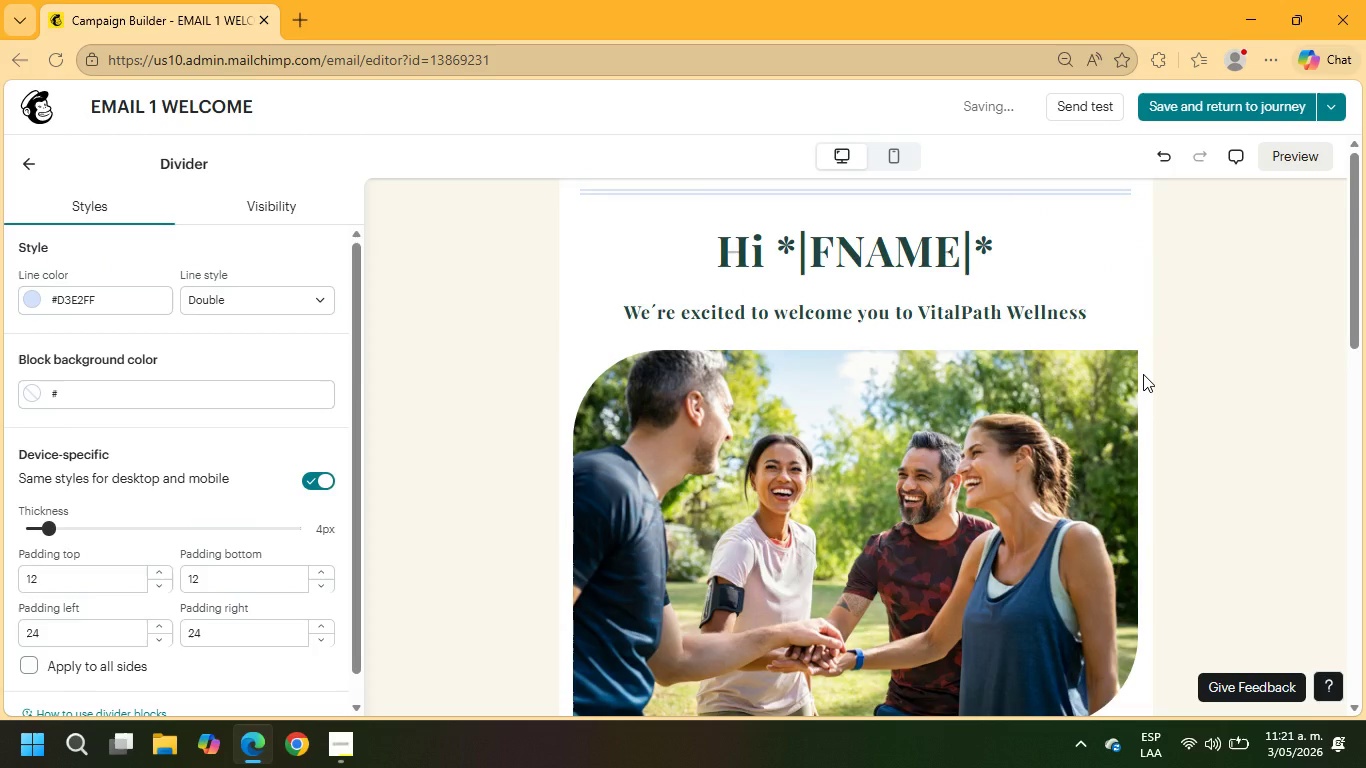 
scroll: coordinate [1022, 402], scroll_direction: down, amount: 5.0
 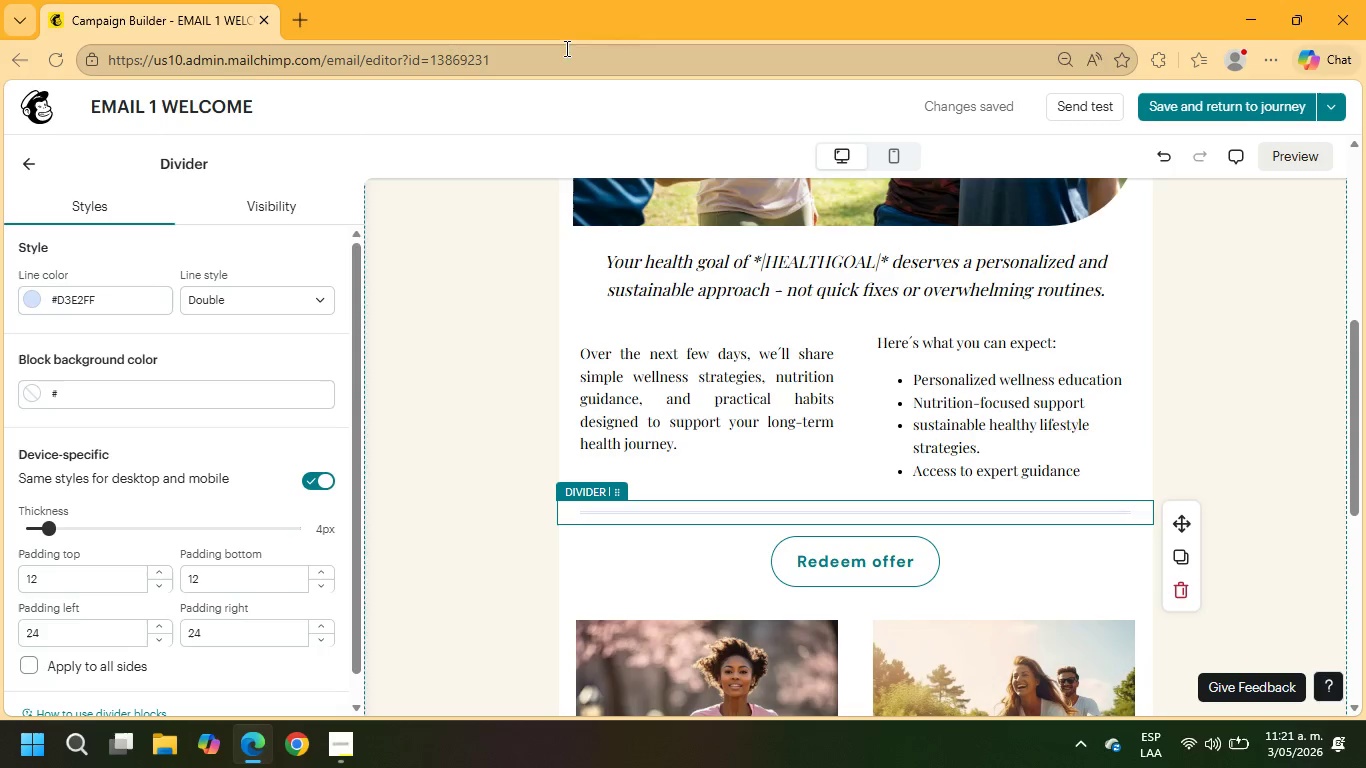 
left_click([26, 162])
 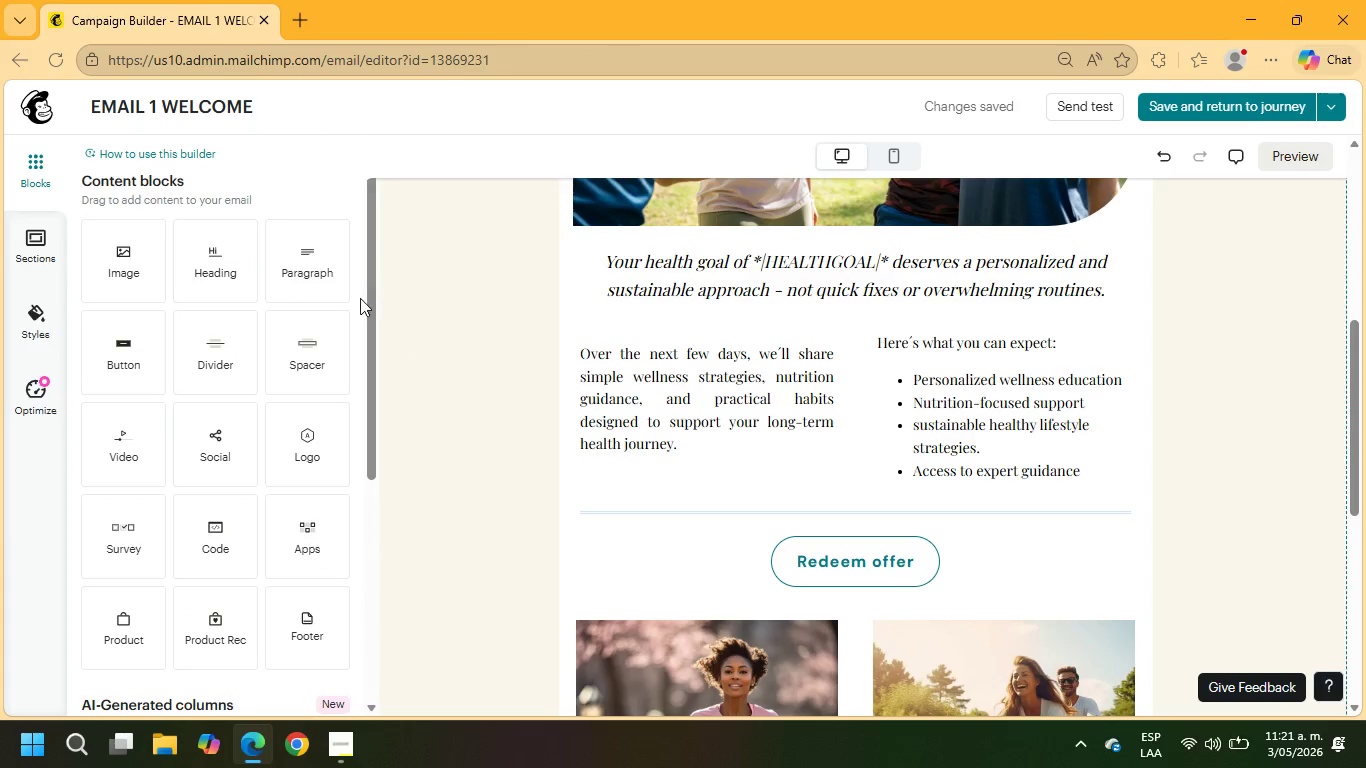 
left_click_drag(start_coordinate=[303, 262], to_coordinate=[661, 565])
 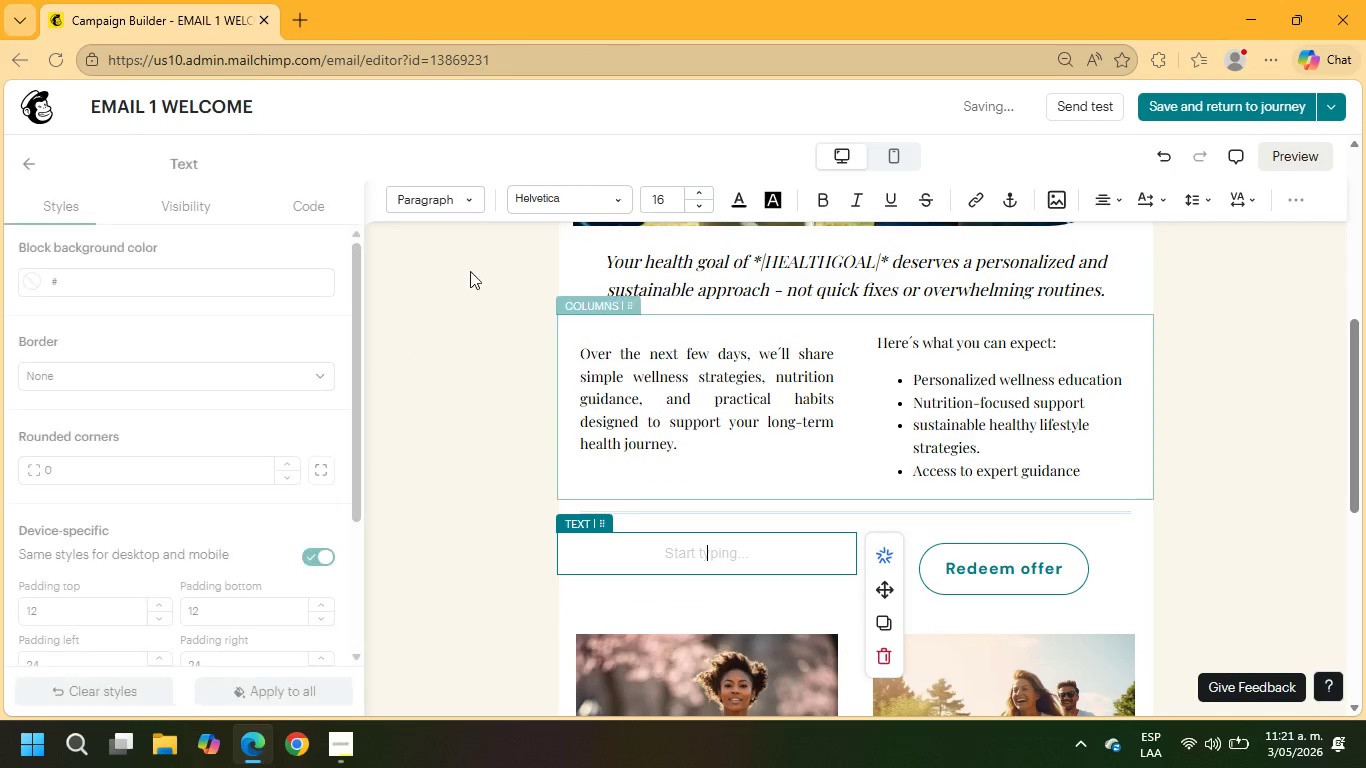 
left_click([546, 199])
 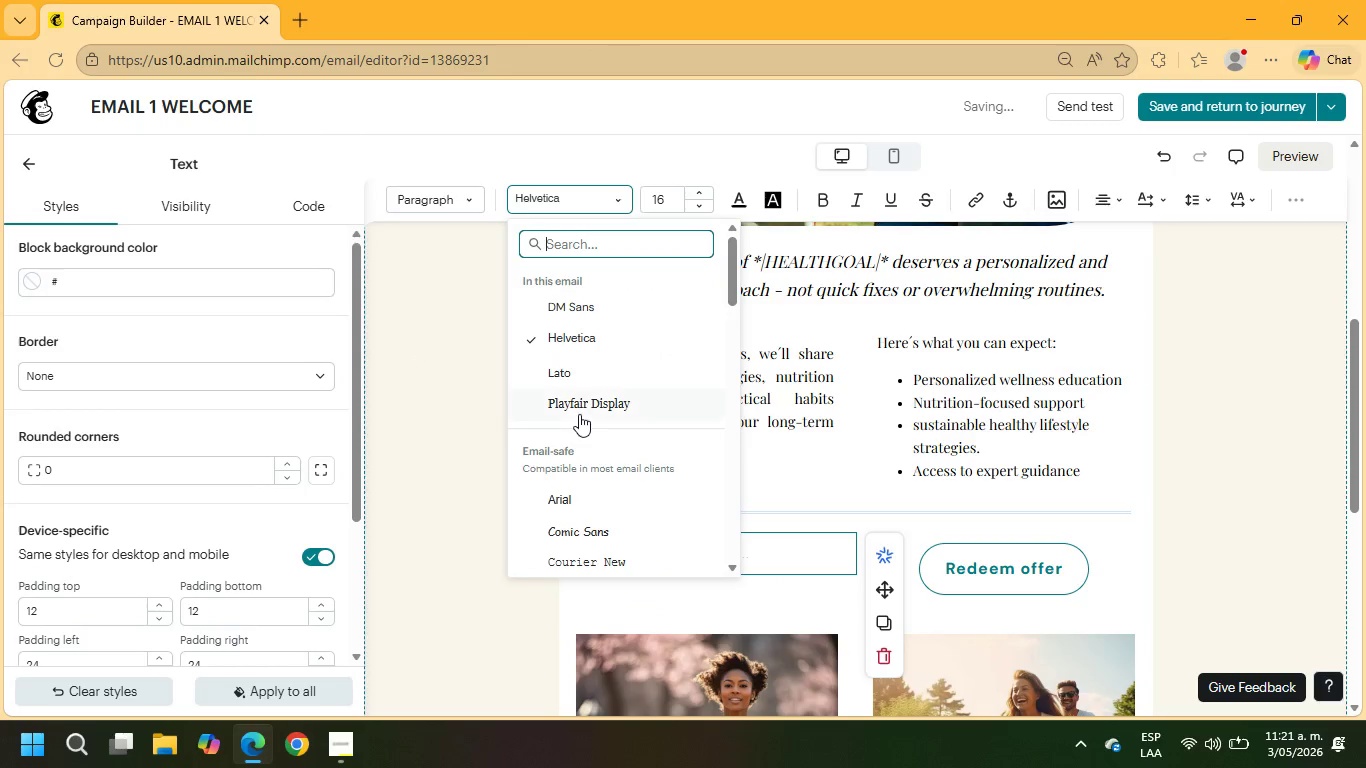 
left_click([580, 407])
 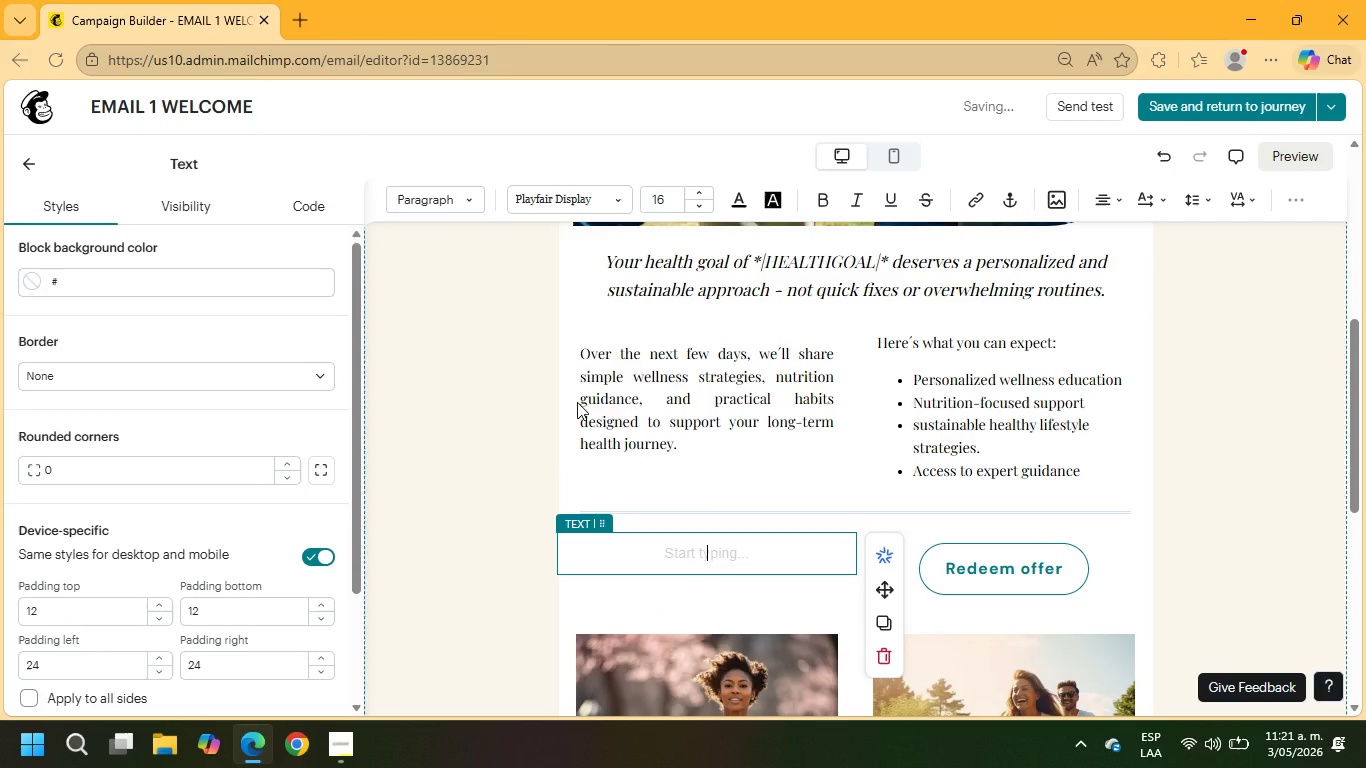 
type(We;re here to help you take the step toward feeling healthierr)
key(Backspace)
type(, stronger, and more balanced.)
 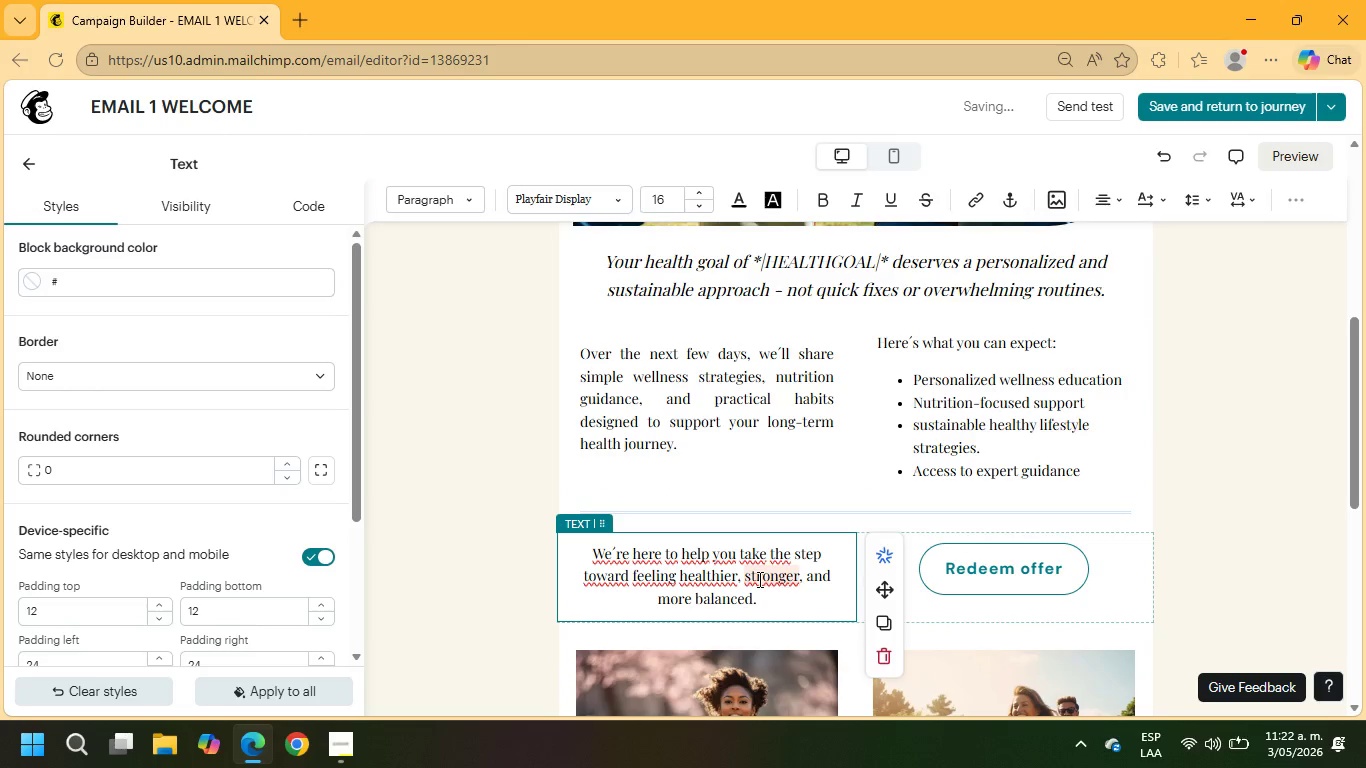 
left_click([1018, 567])
 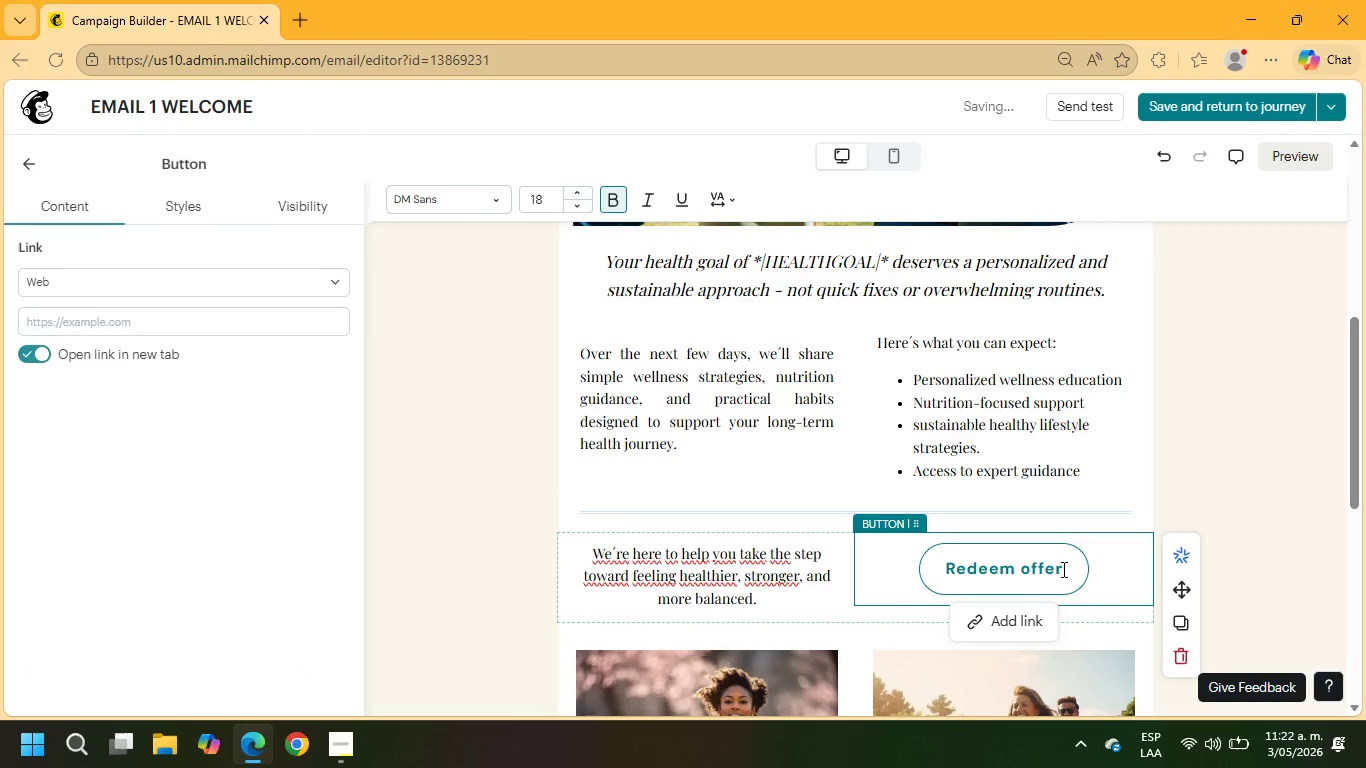 
left_click_drag(start_coordinate=[1060, 569], to_coordinate=[950, 569])
 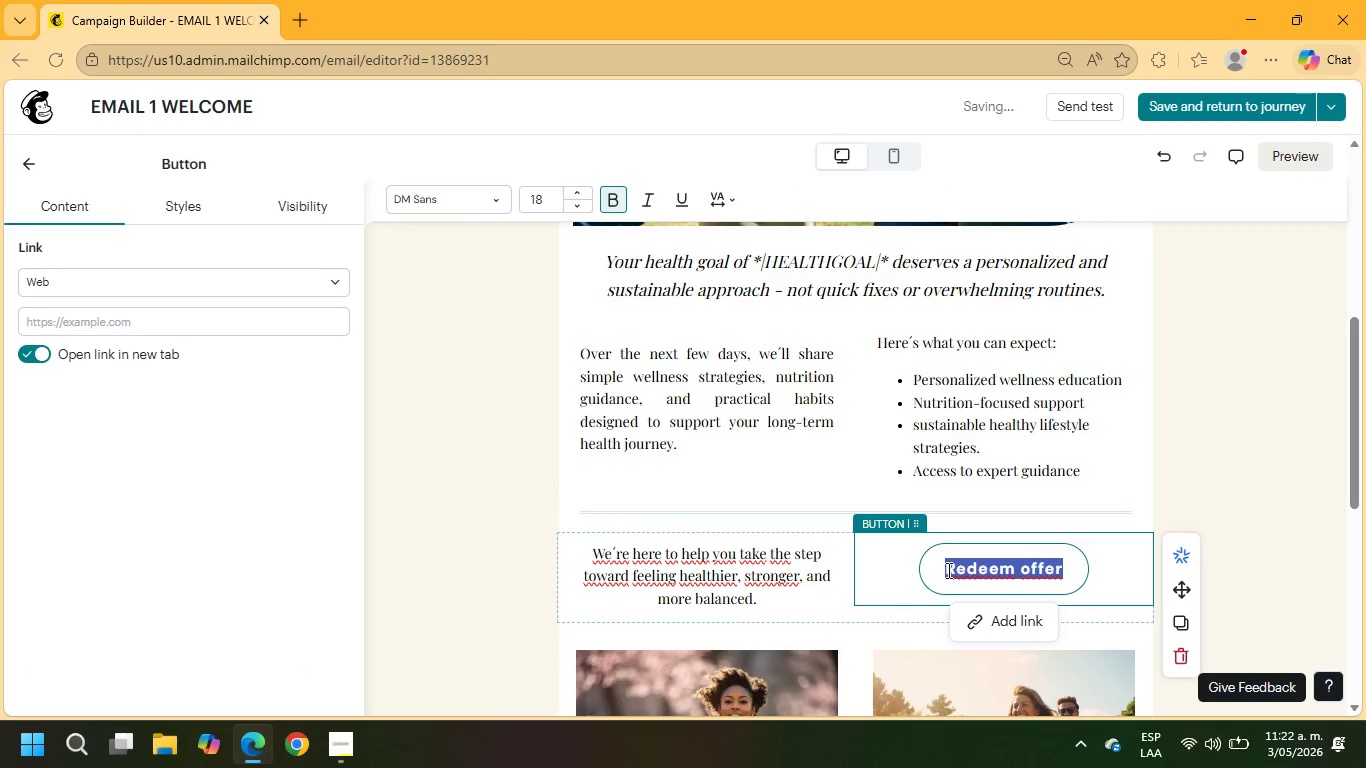 
type(Explore Wellness Resources)
 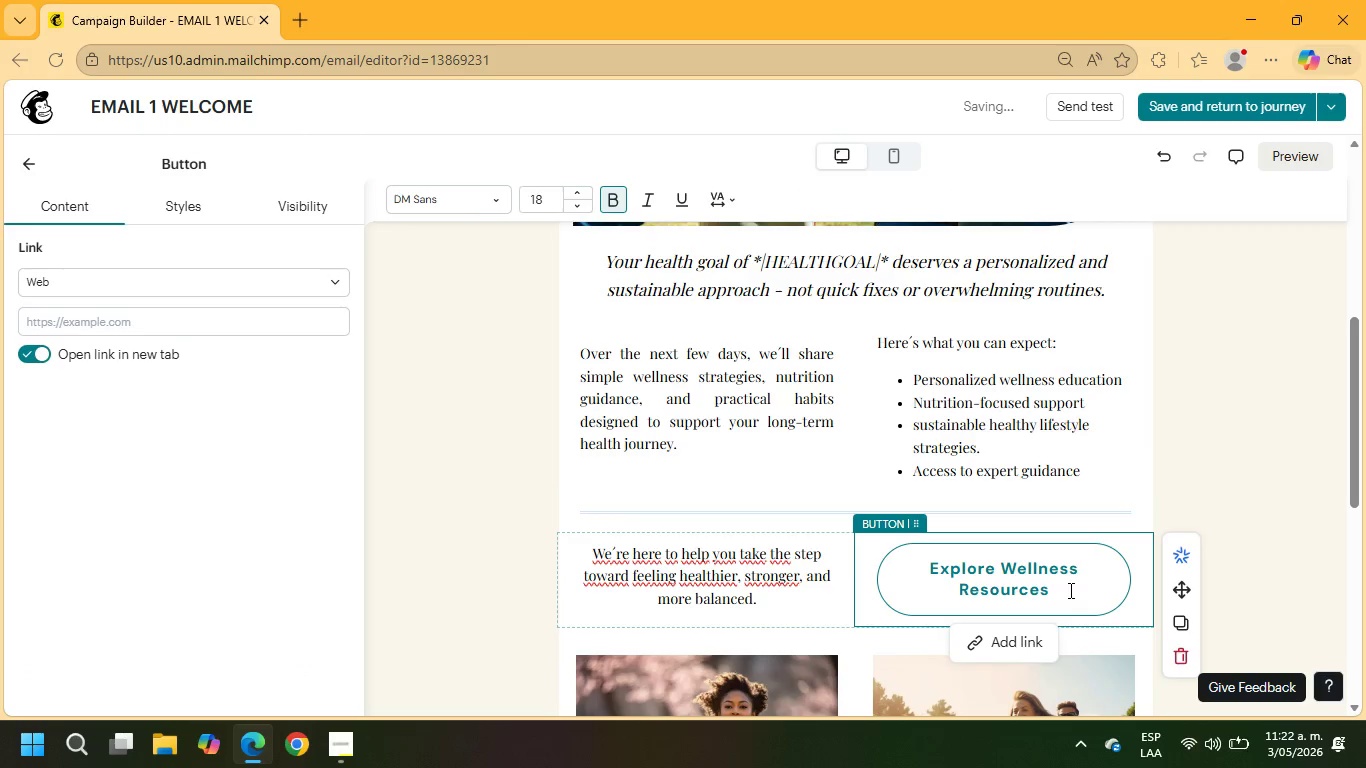 
left_click_drag(start_coordinate=[1069, 590], to_coordinate=[928, 554])
 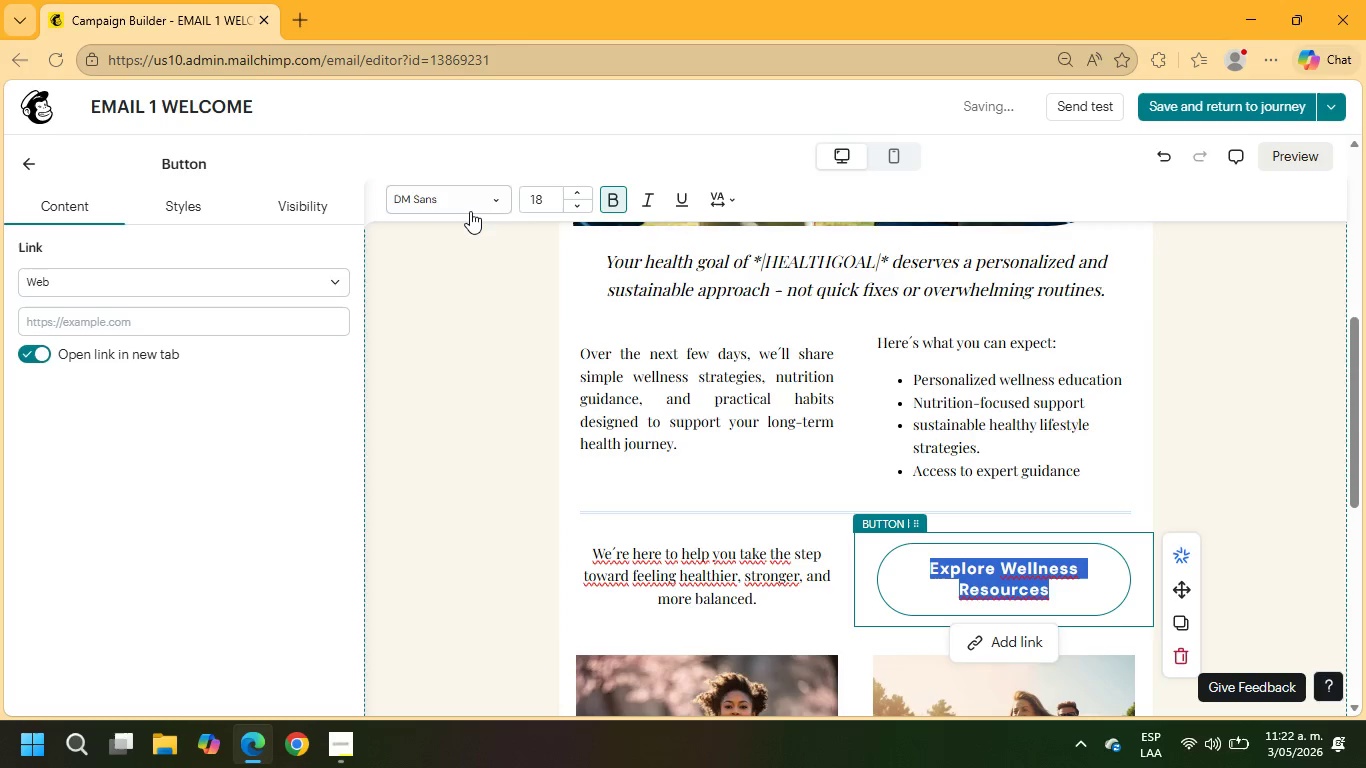 
left_click([469, 211])
 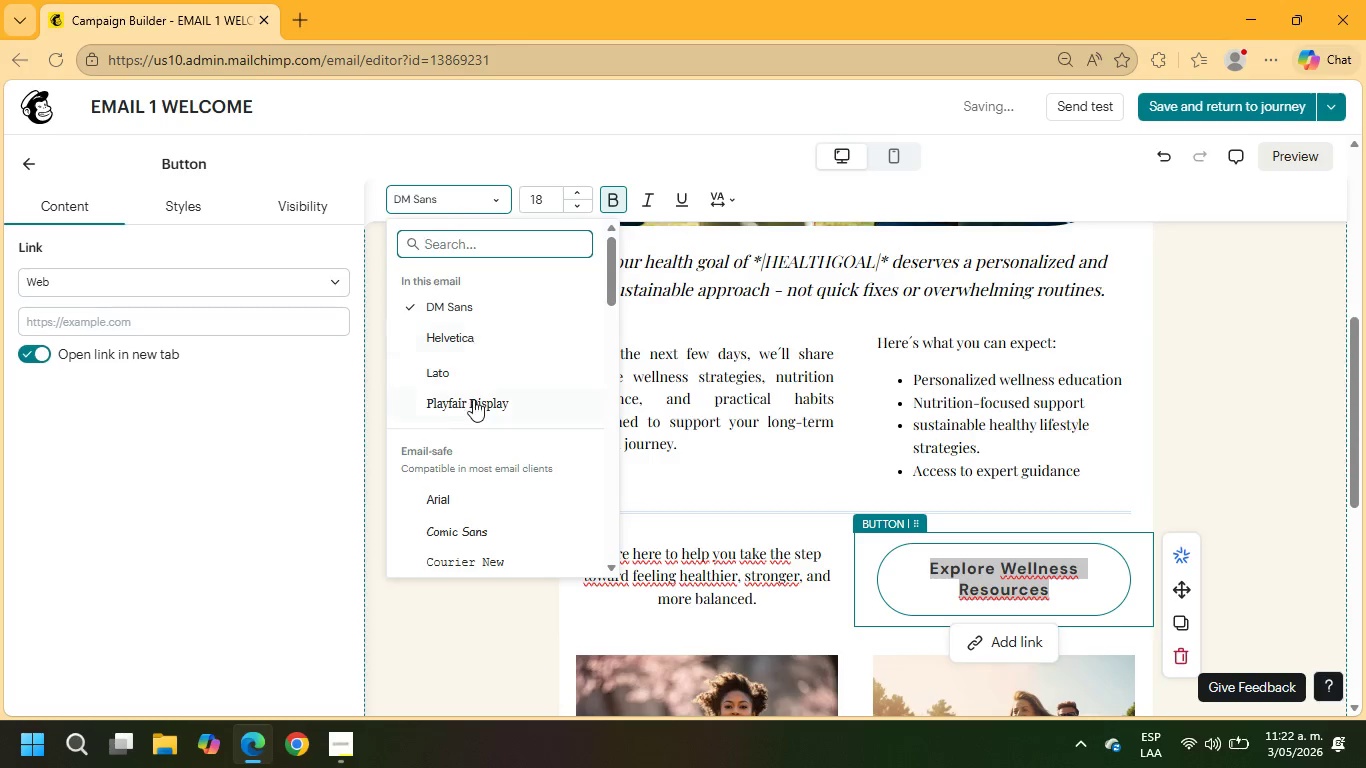 
left_click([474, 401])
 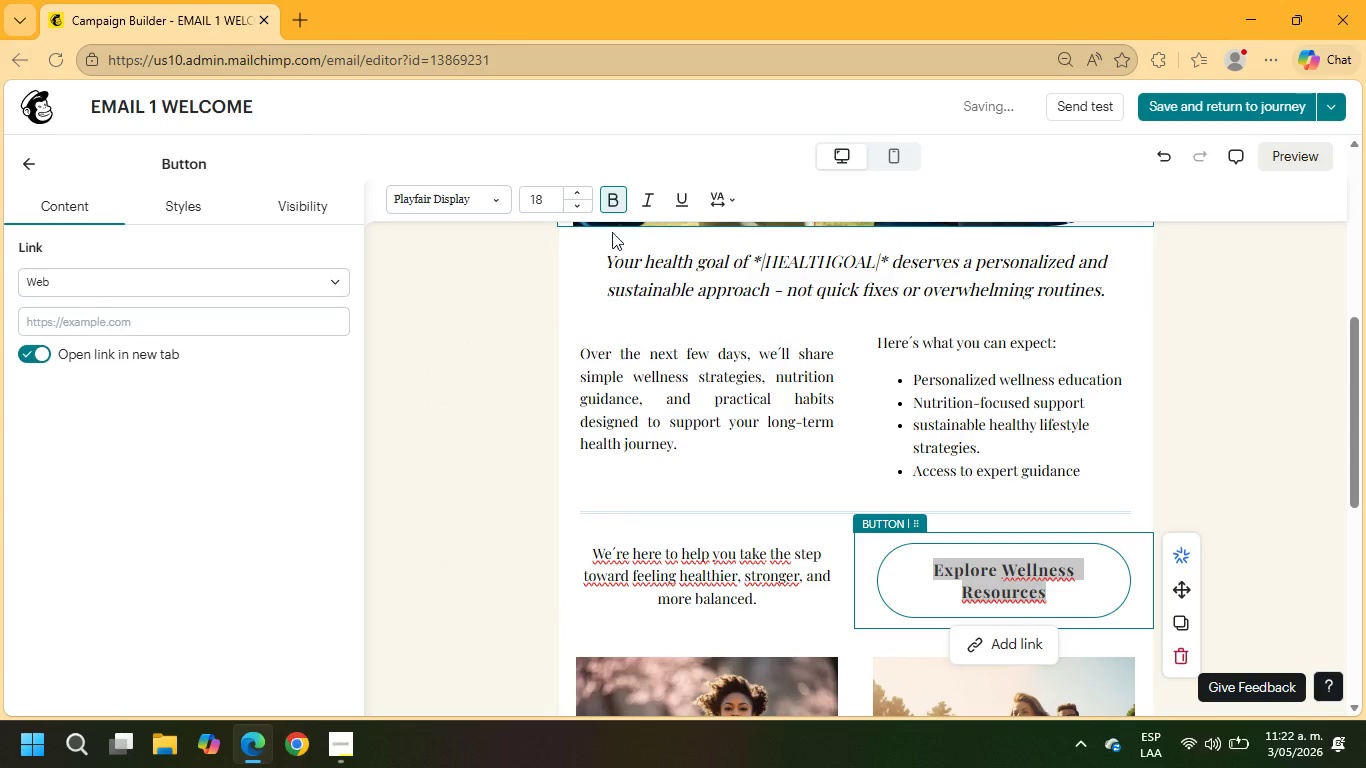 
left_click([1028, 649])
 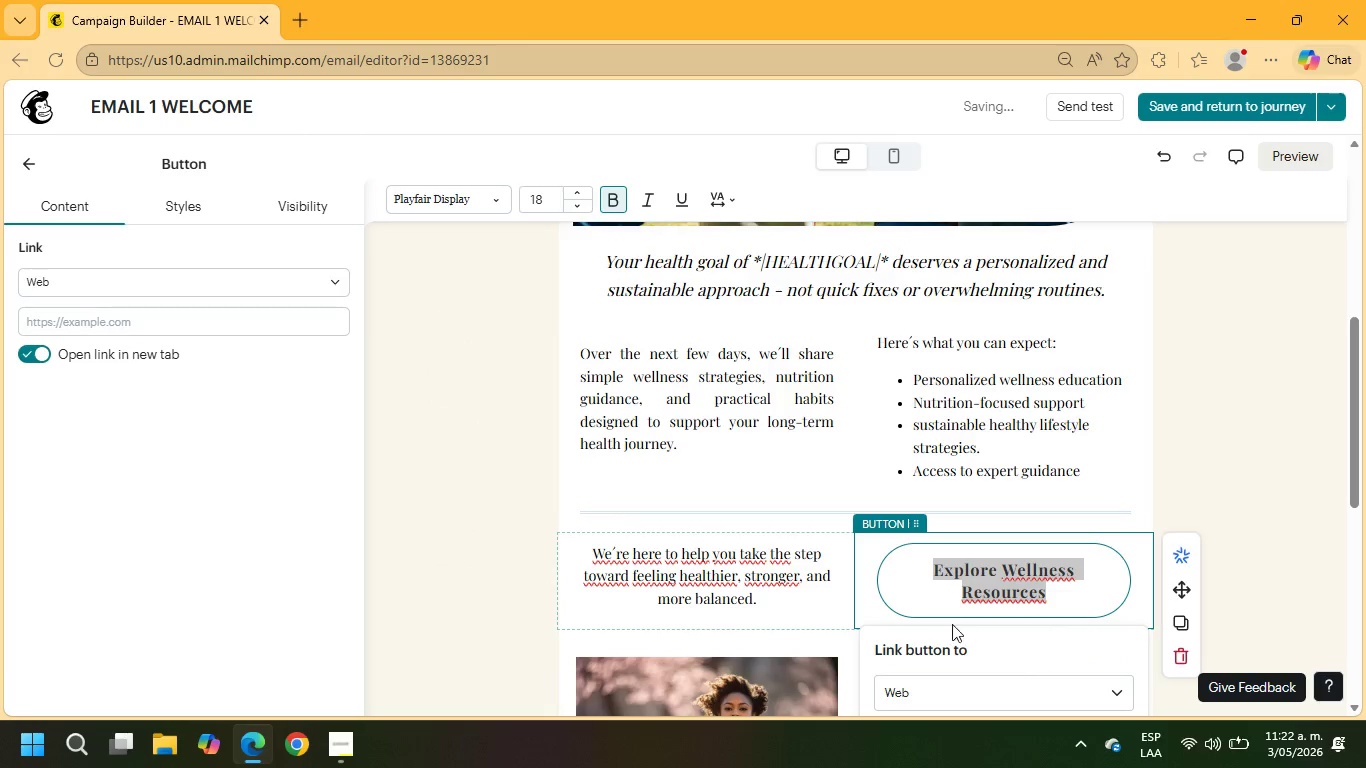 
scroll: coordinate [1044, 528], scroll_direction: down, amount: 3.0
 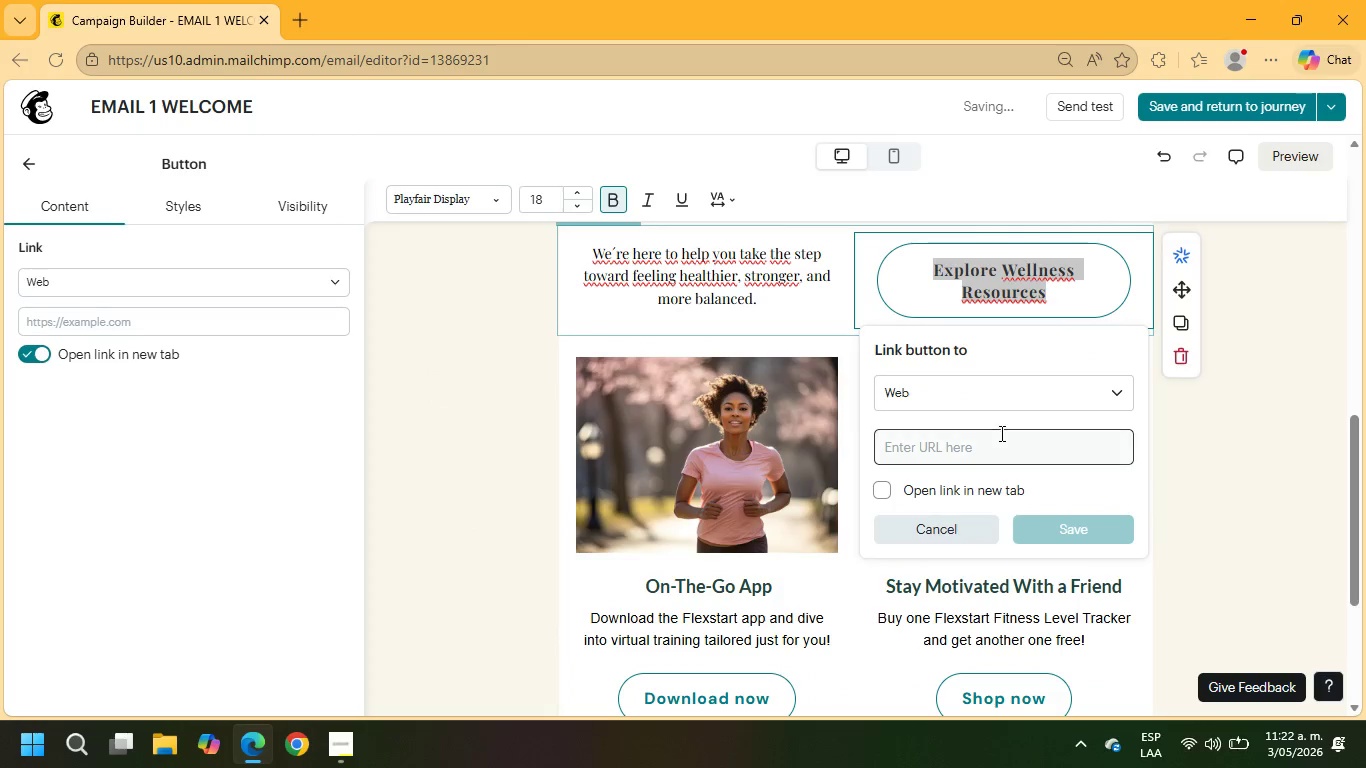 
left_click([994, 451])
 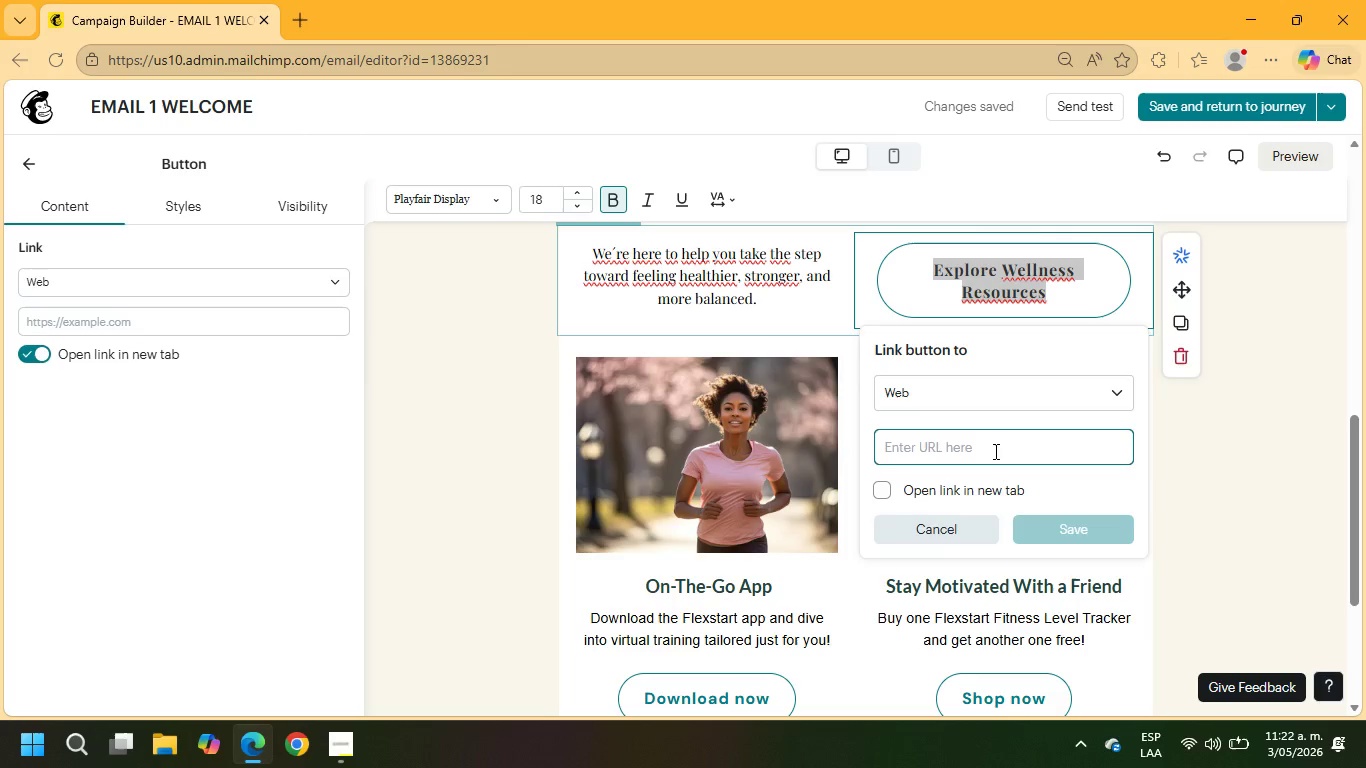 
type(example.com)
 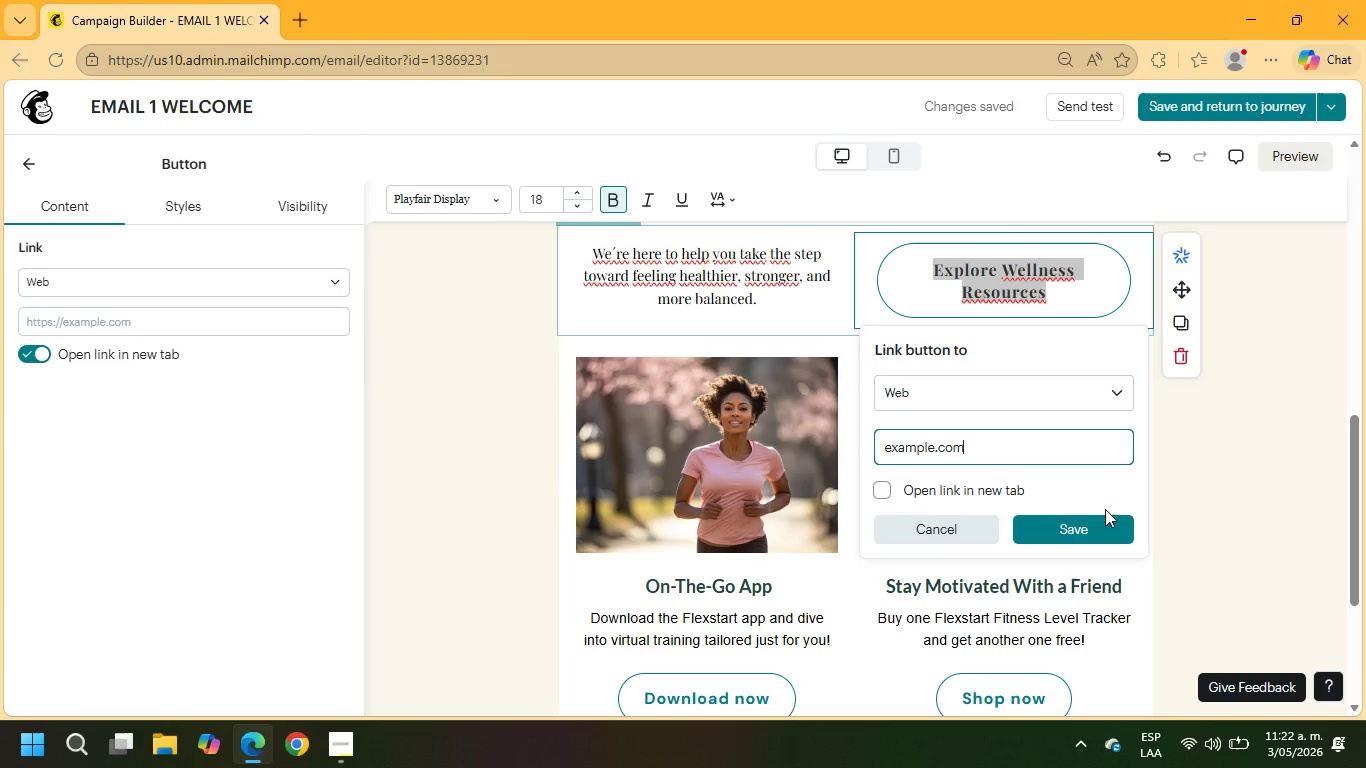 
left_click([1109, 521])
 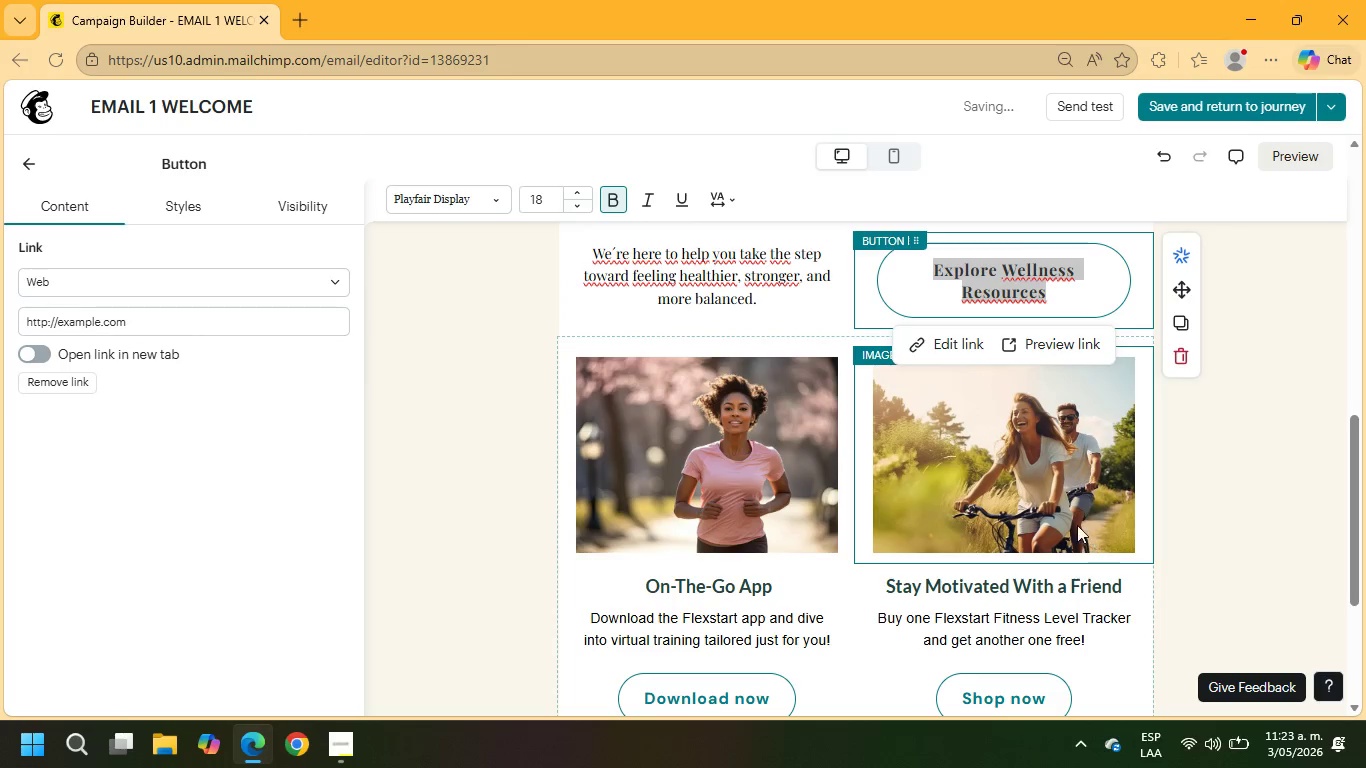 
left_click([740, 456])
 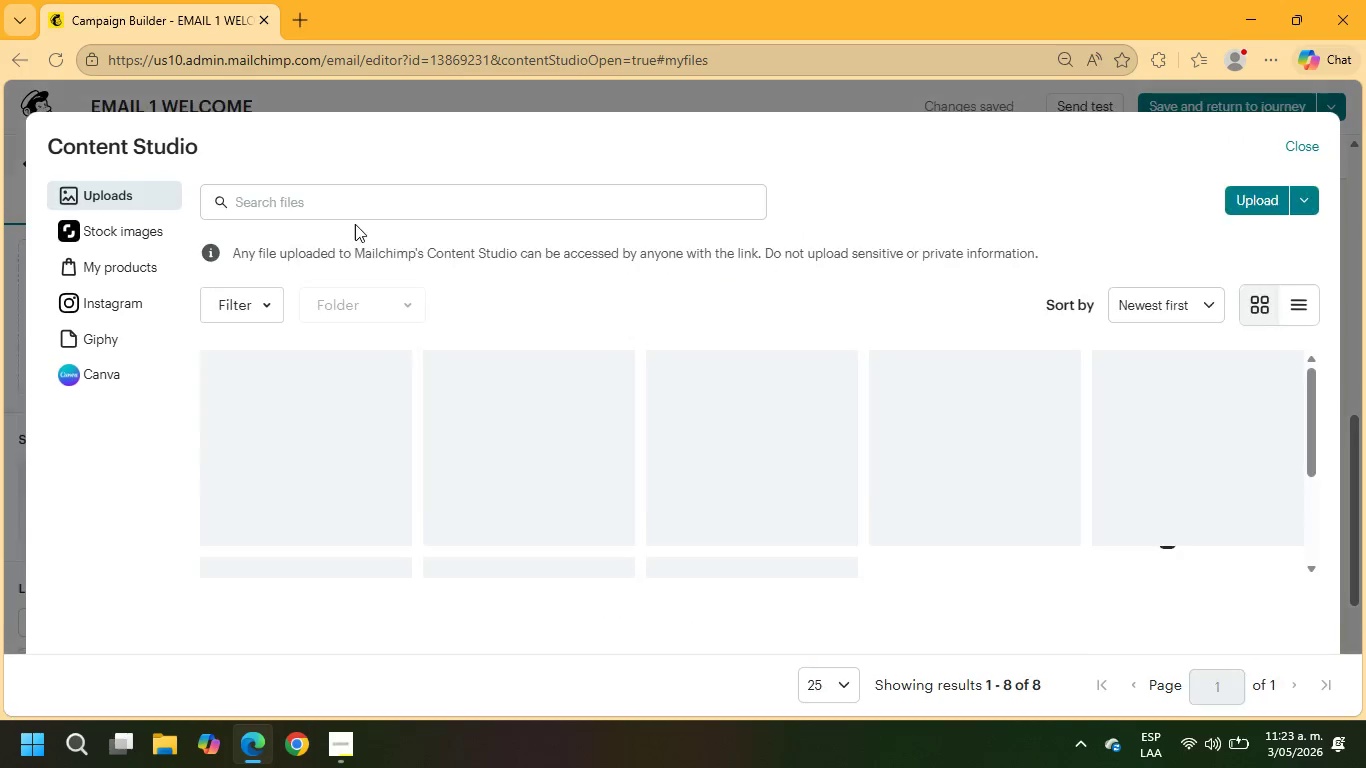 
left_click([150, 235])
 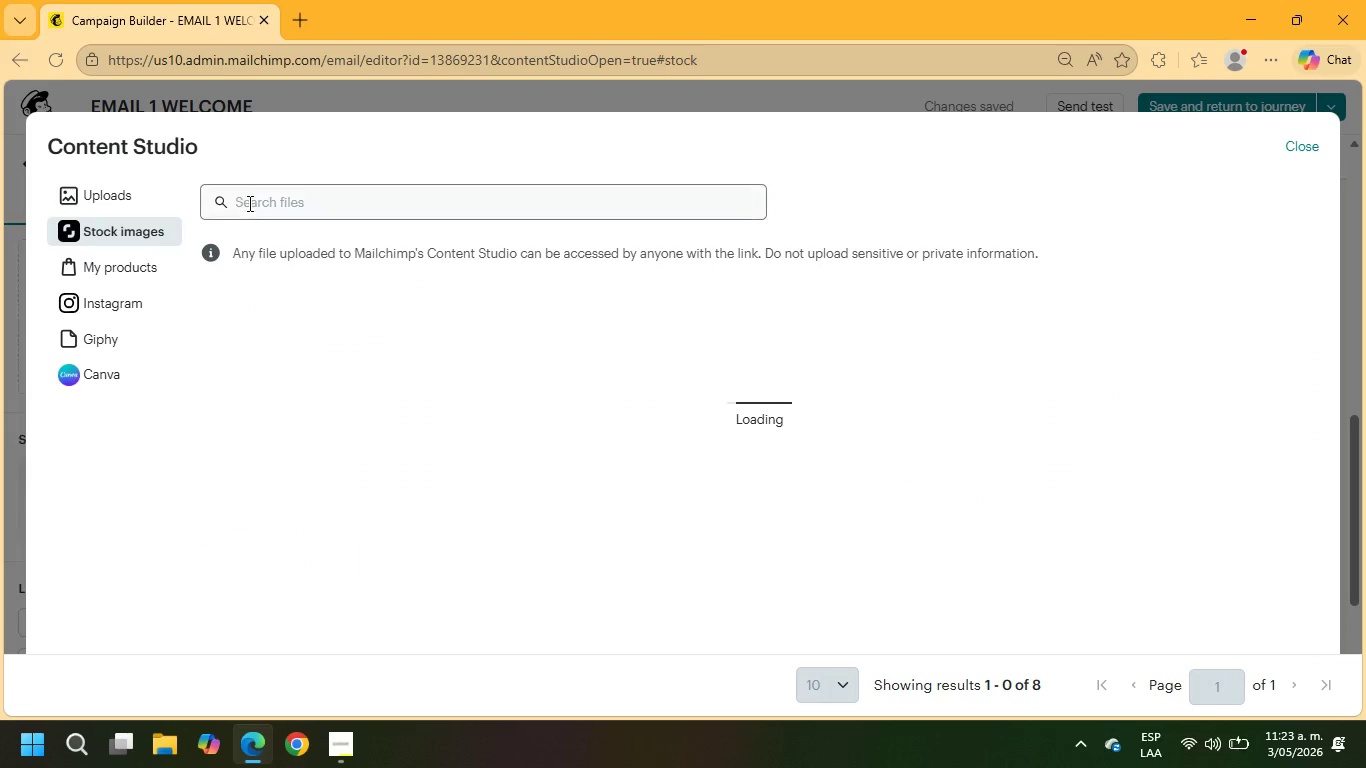 
left_click([248, 203])
 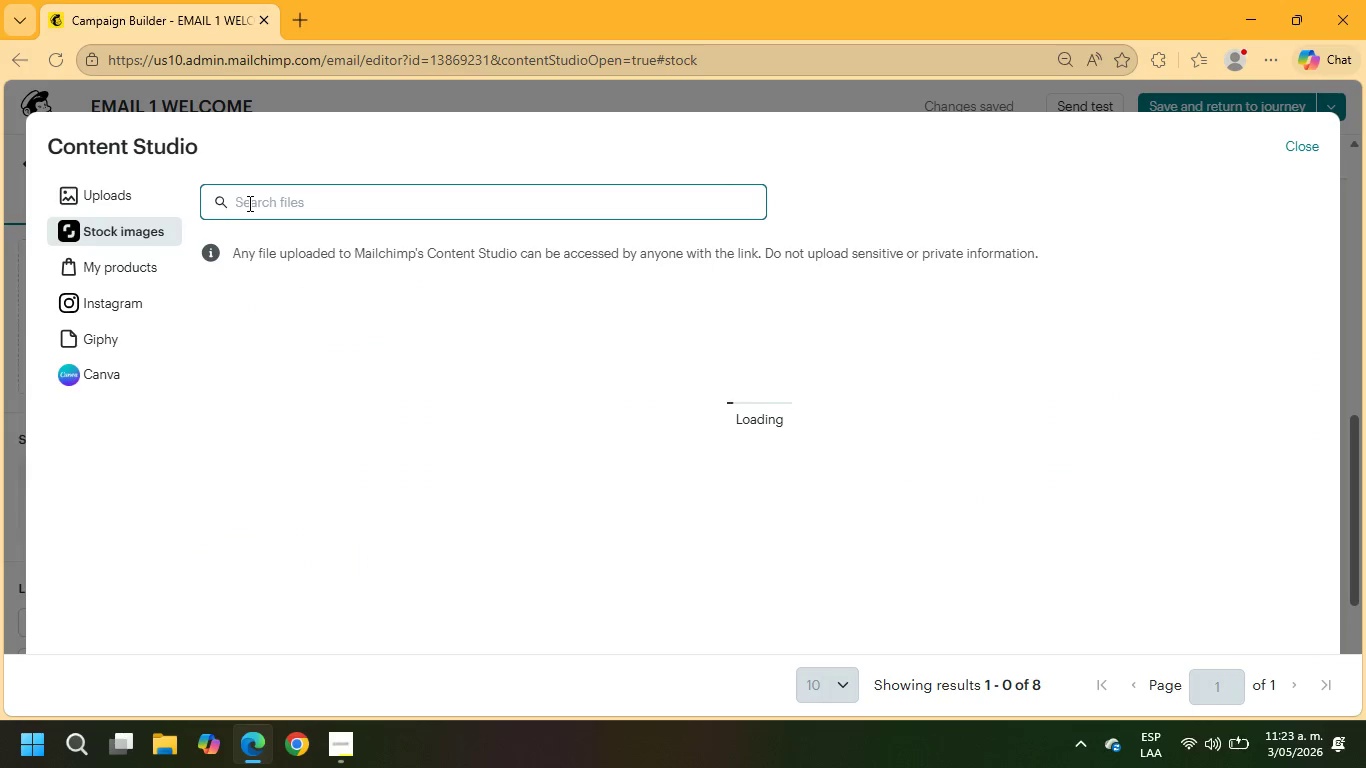 
type(health wellness)
 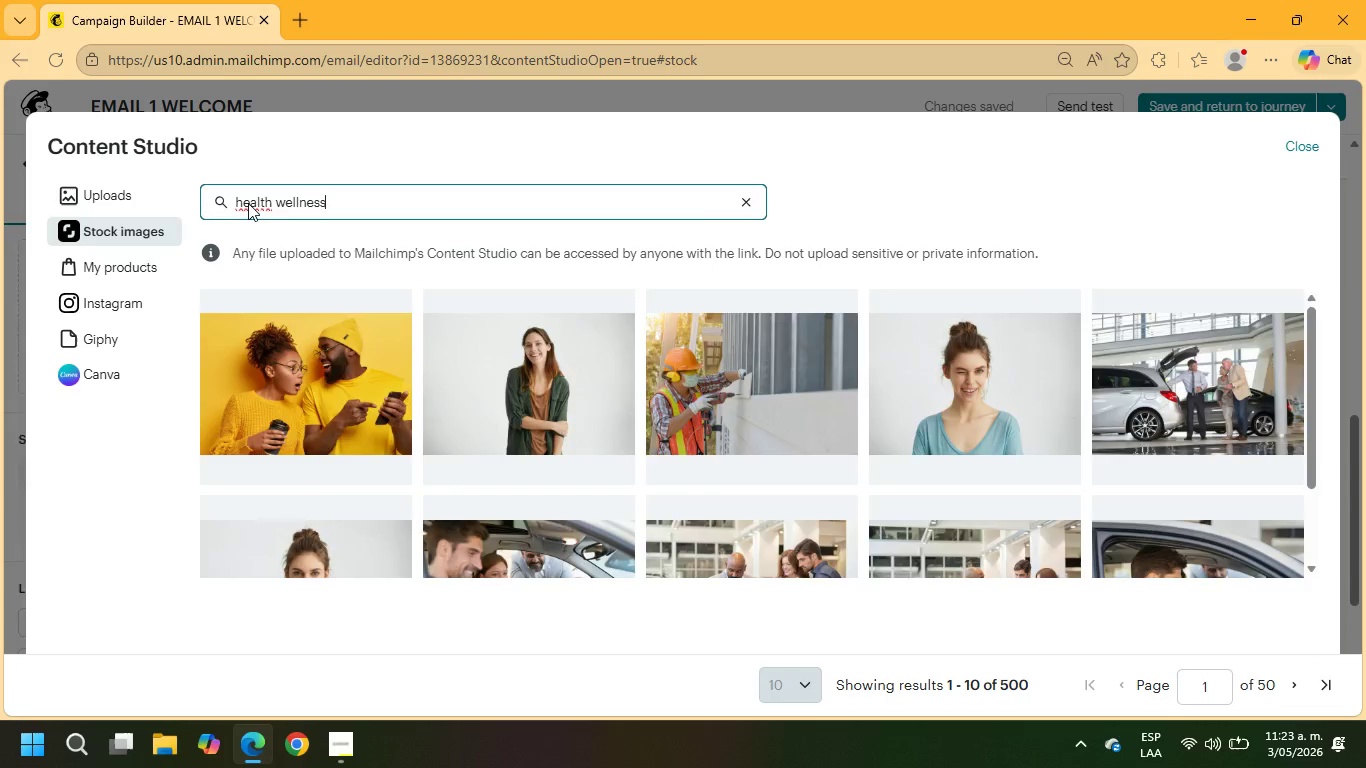 
key(Enter)
 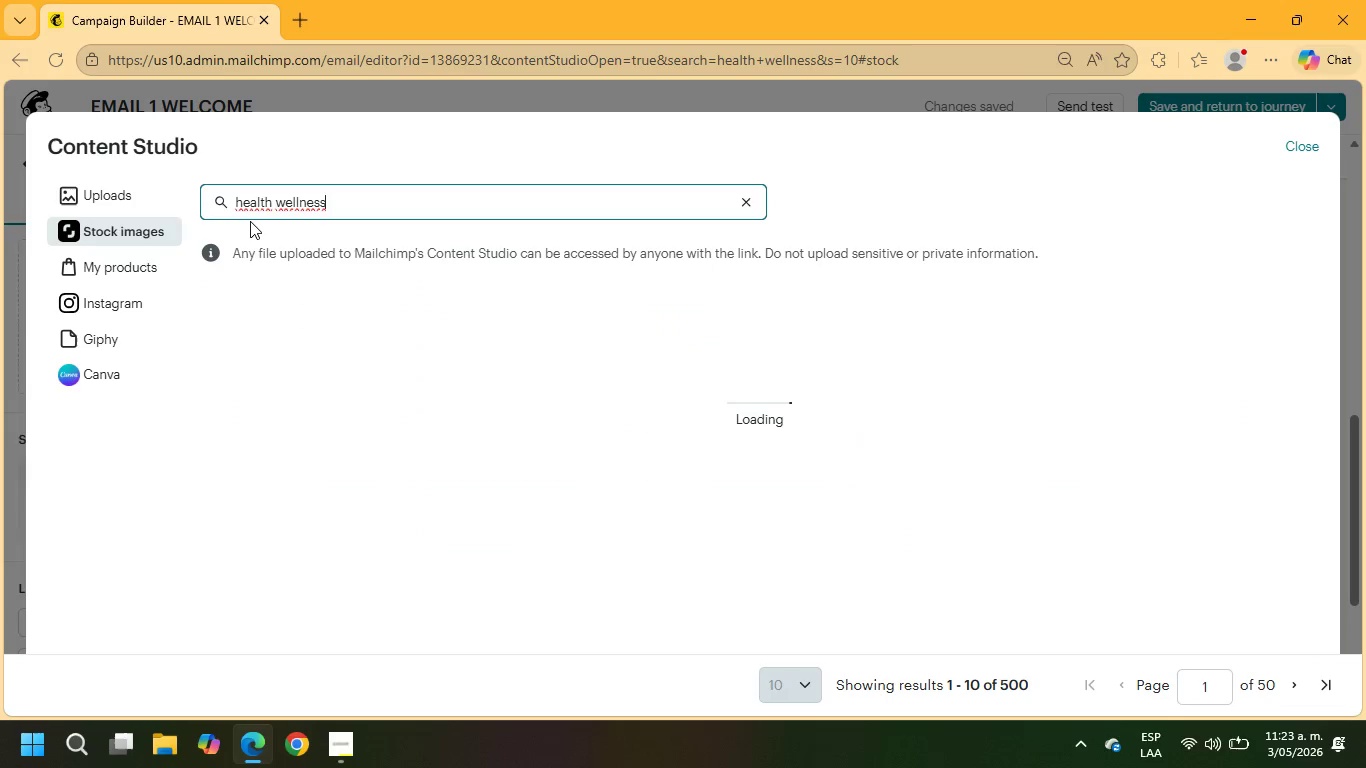 
mouse_move([270, 246])
 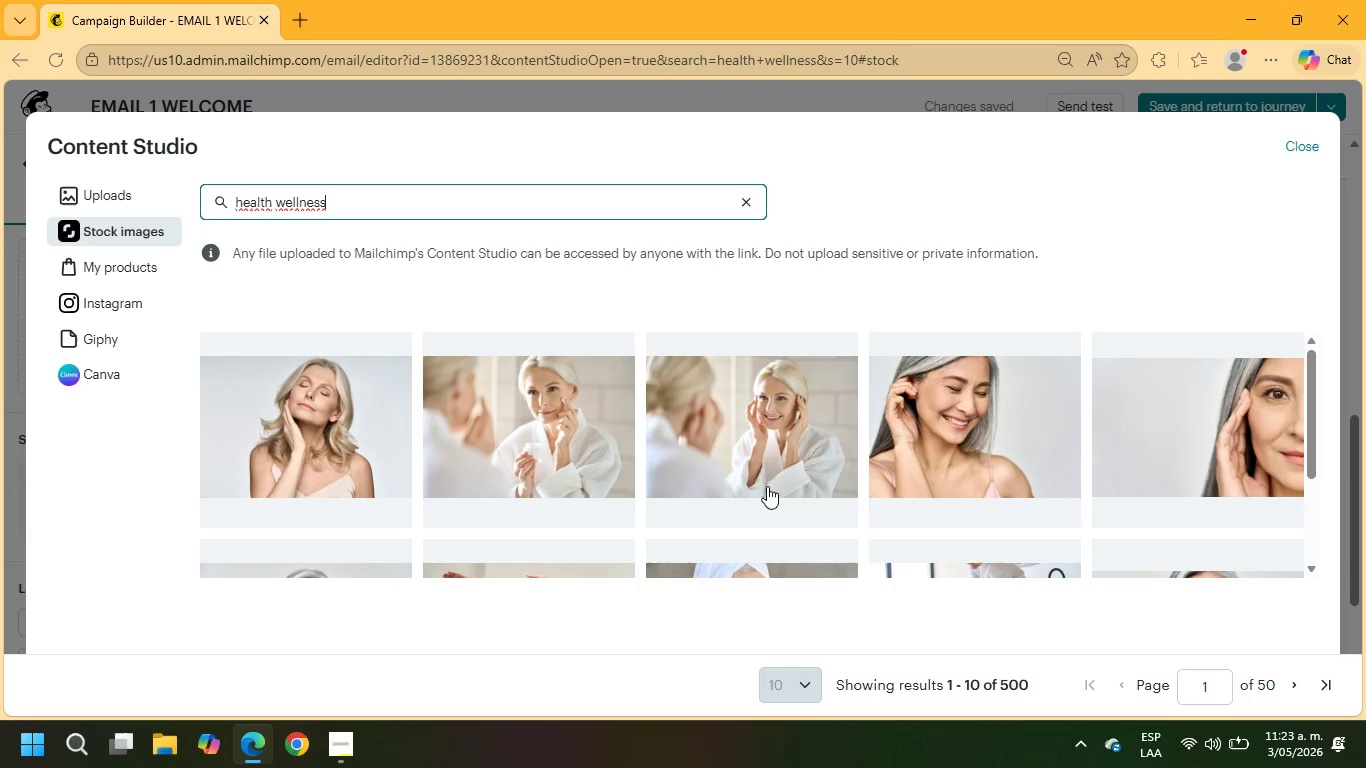 
scroll: coordinate [757, 467], scroll_direction: down, amount: 6.0
 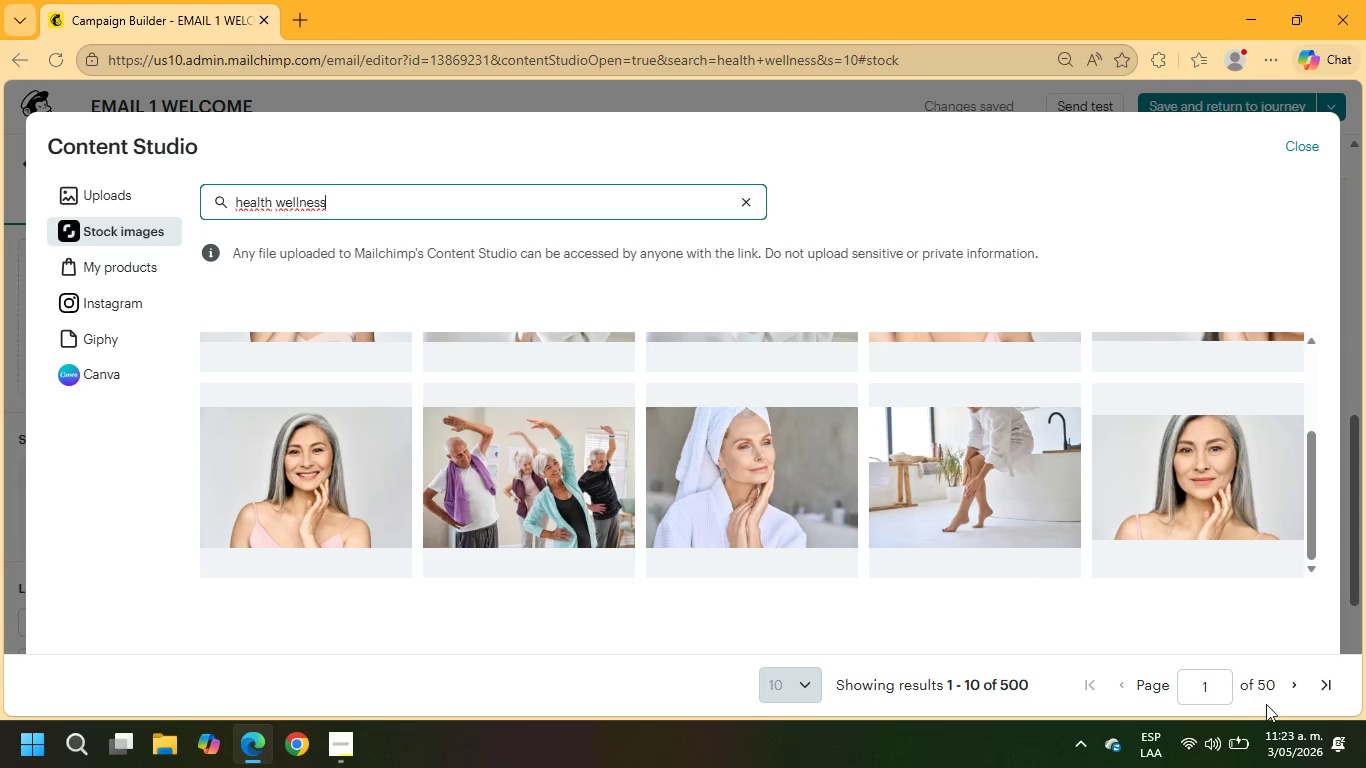 
left_click([1300, 686])
 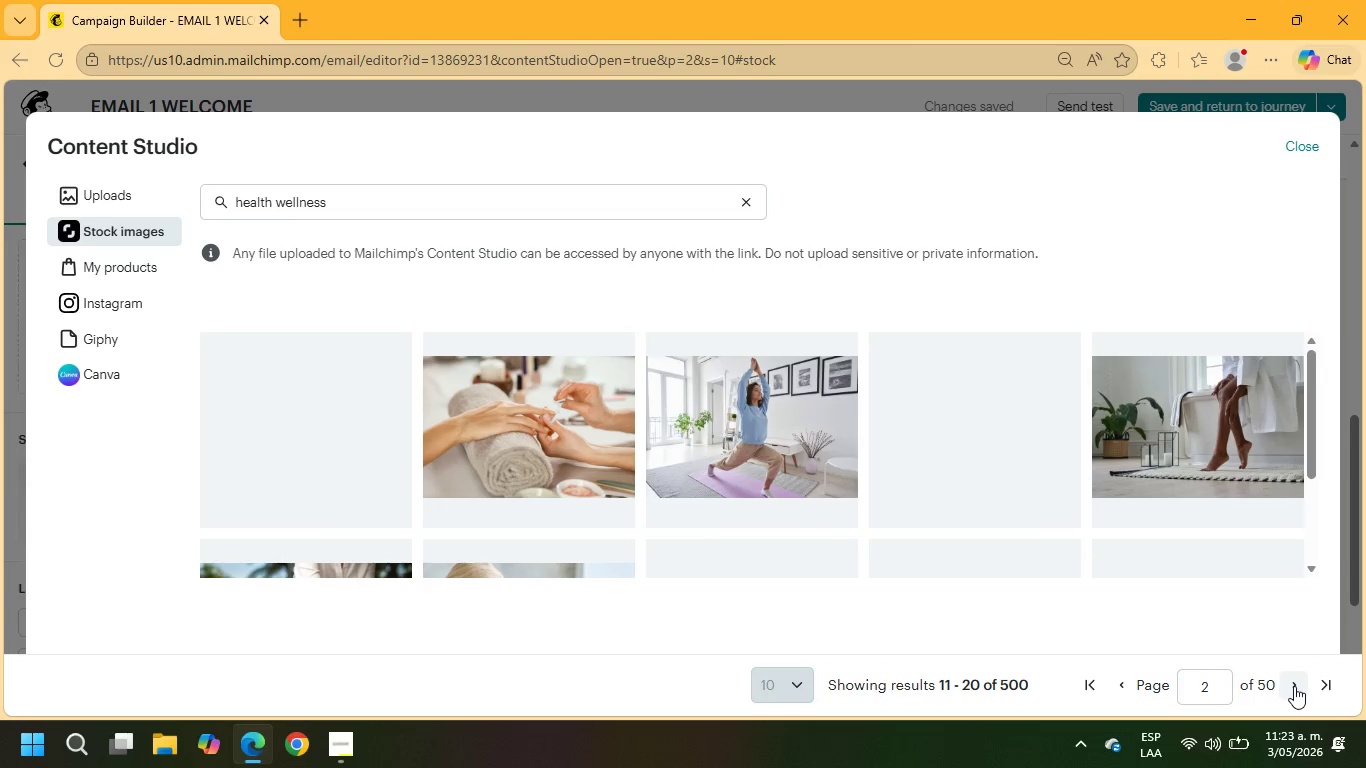 
wait(5.94)
 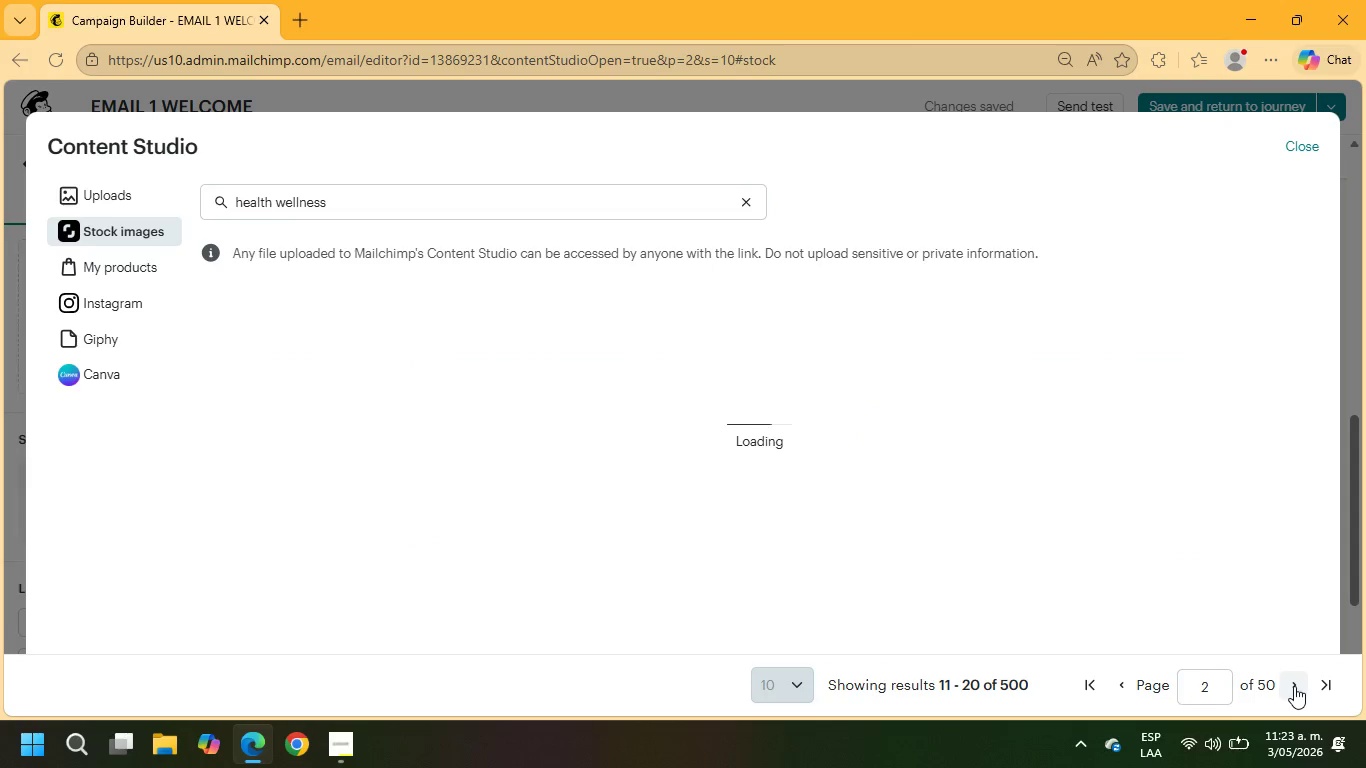 
scroll: coordinate [1021, 523], scroll_direction: down, amount: 3.0
 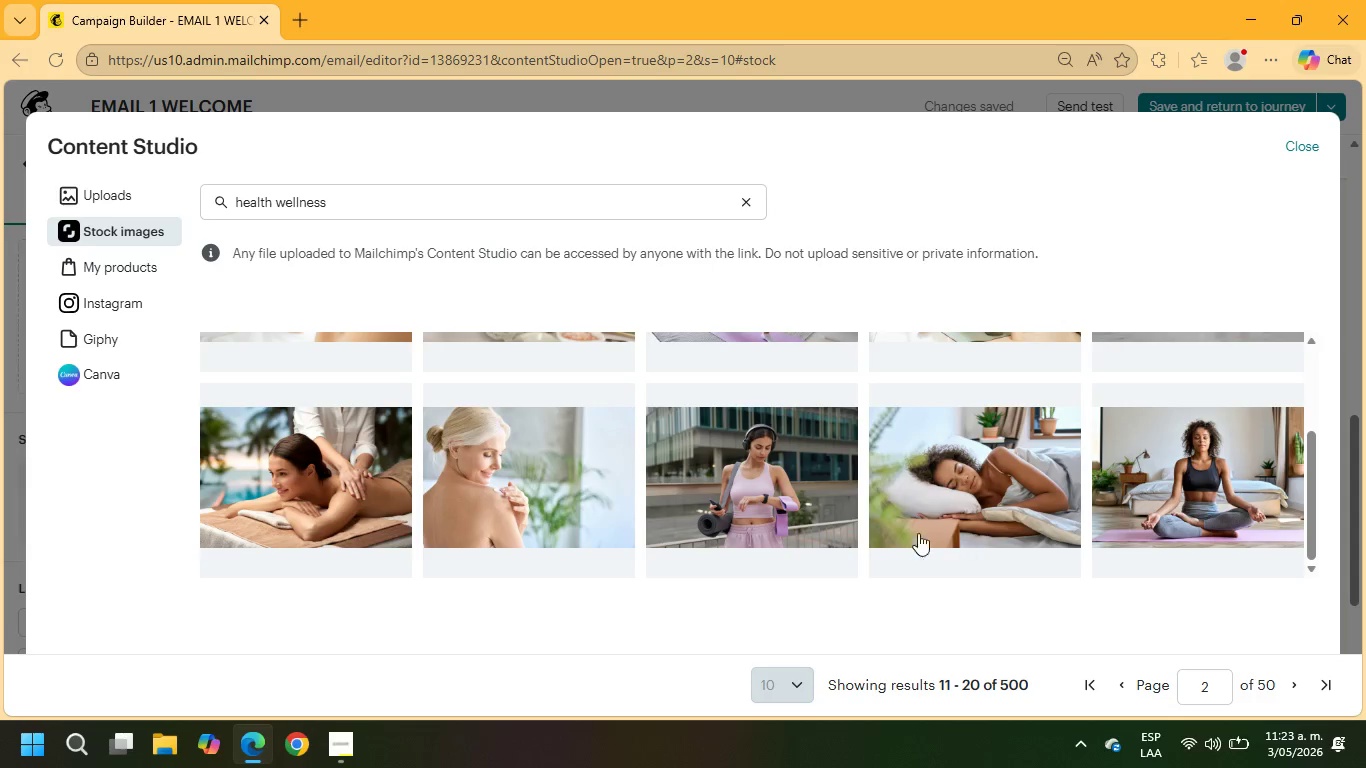 
left_click([797, 471])
 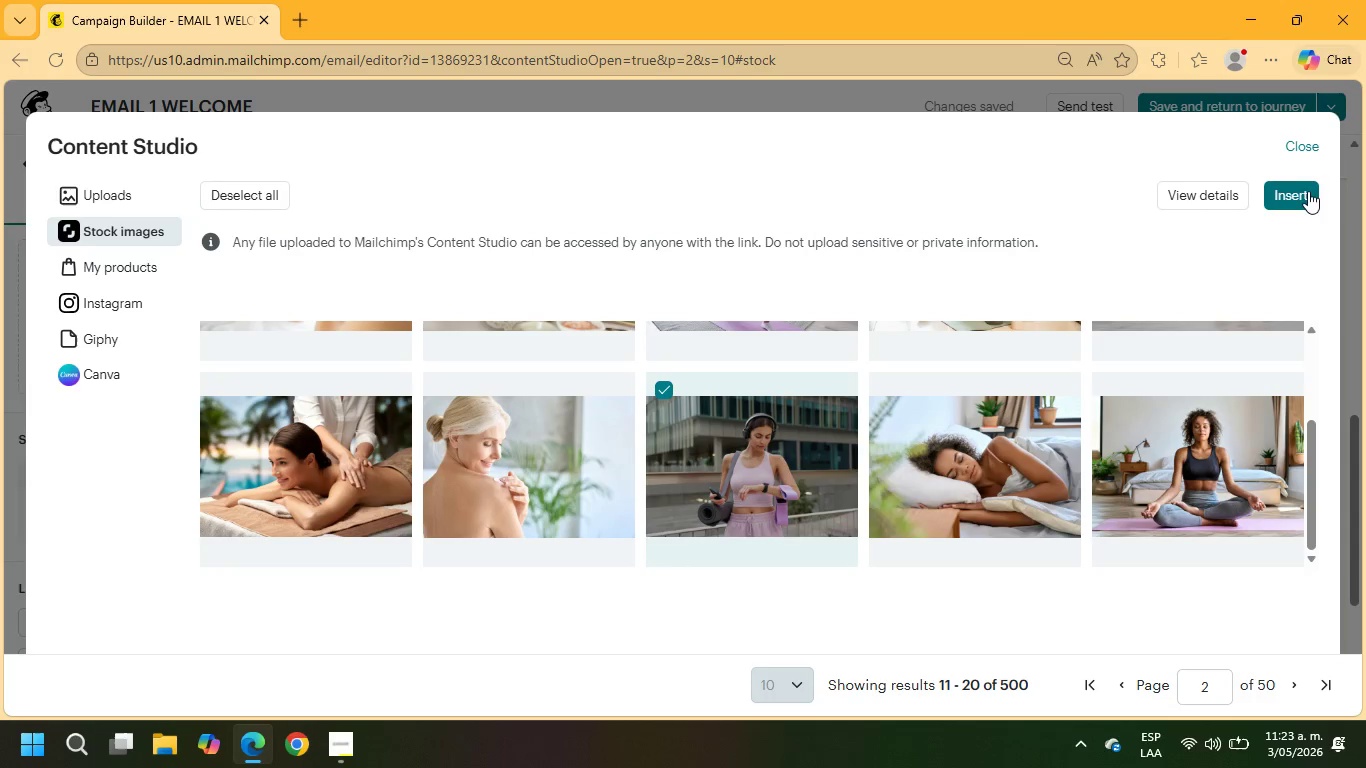 
left_click([1305, 198])
 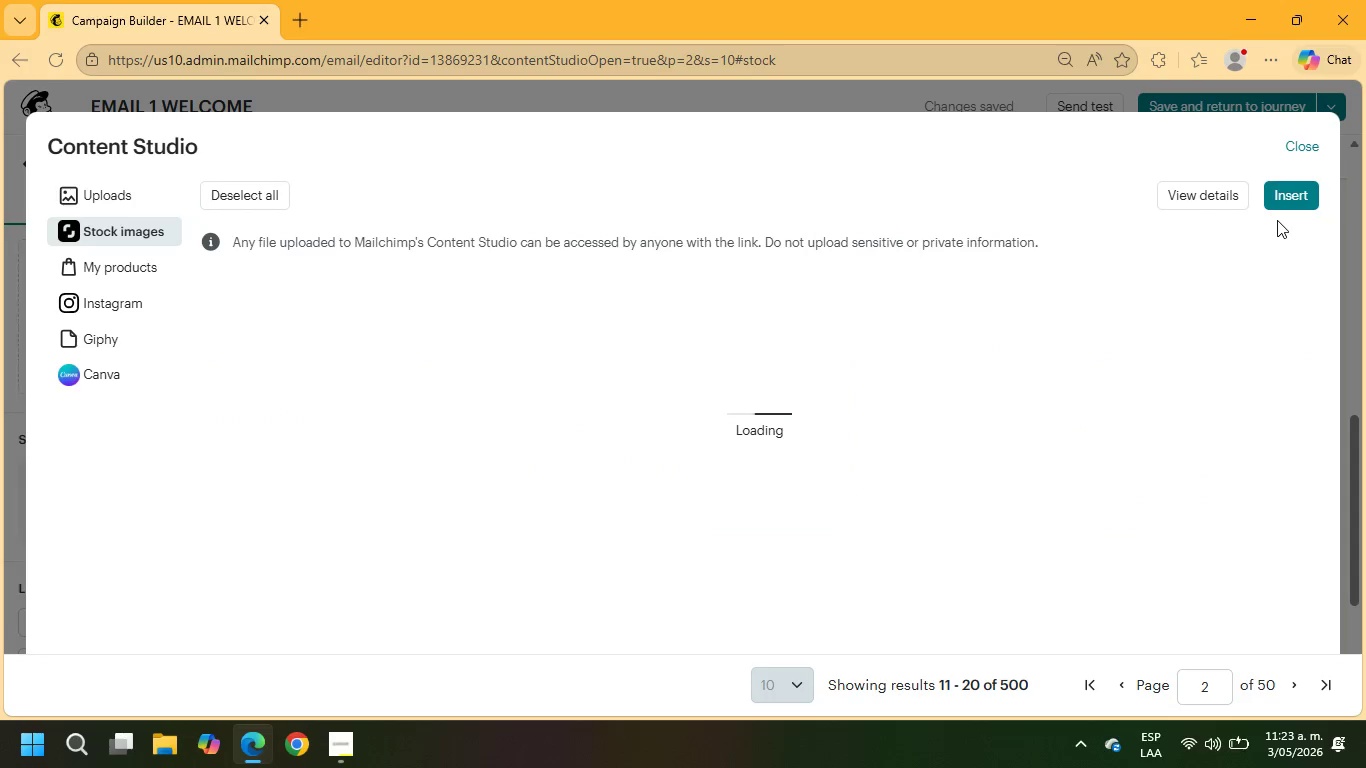 
wait(7.31)
 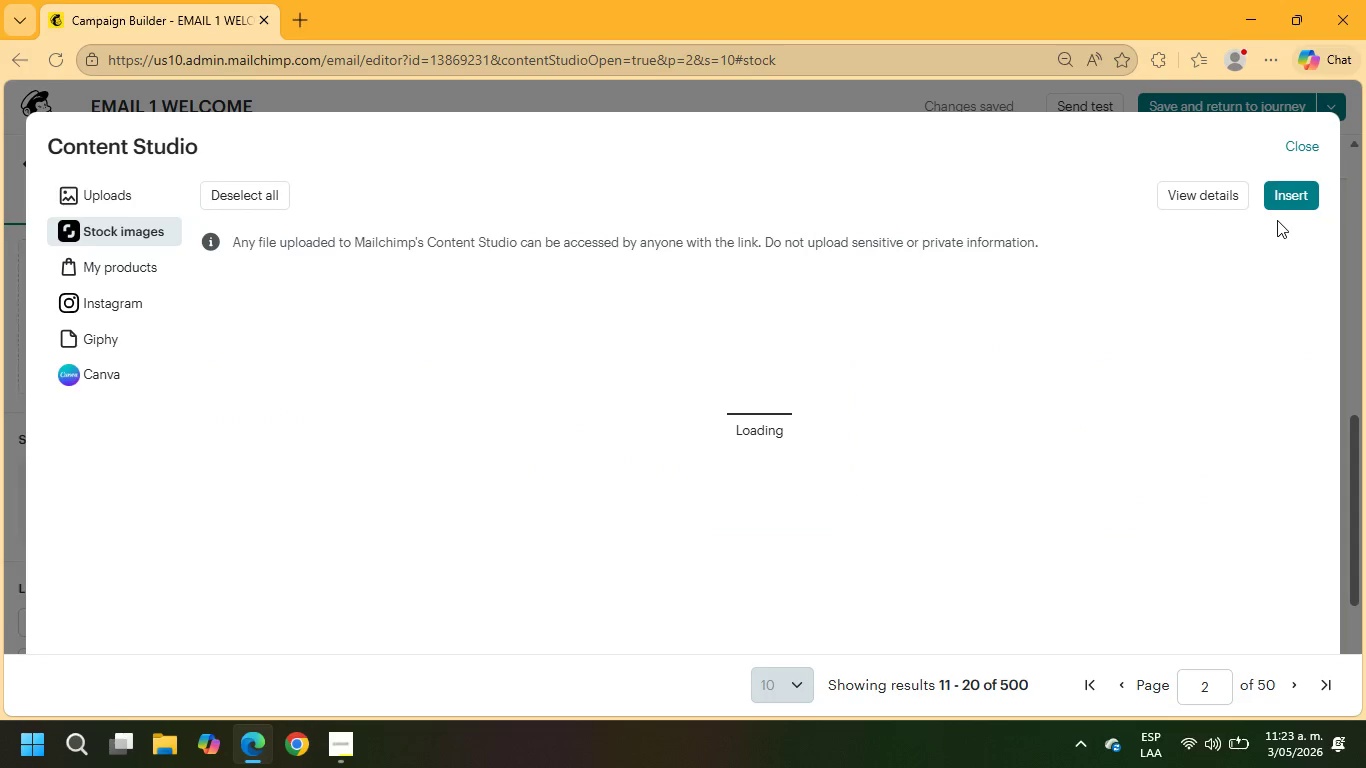 
mouse_move([1242, 230])
 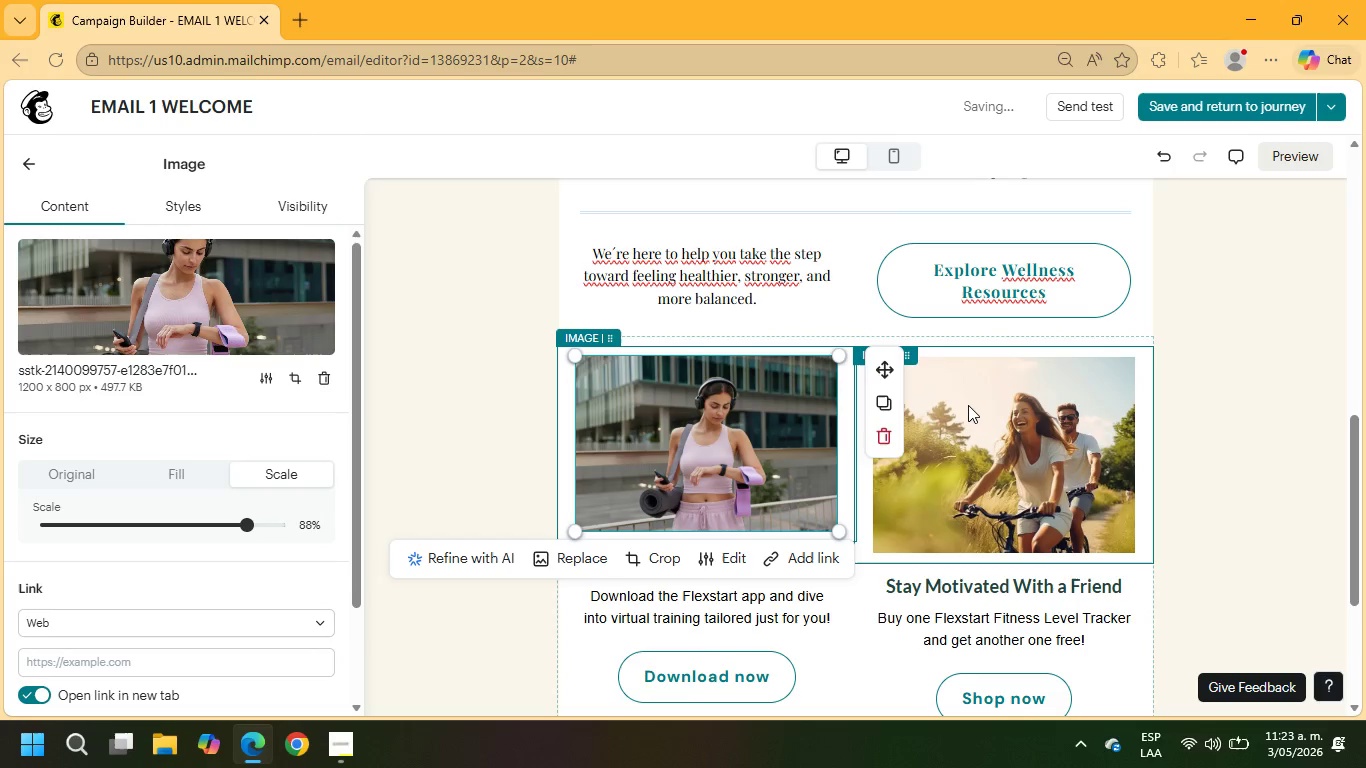 
scroll: coordinate [968, 405], scroll_direction: up, amount: 1.0
 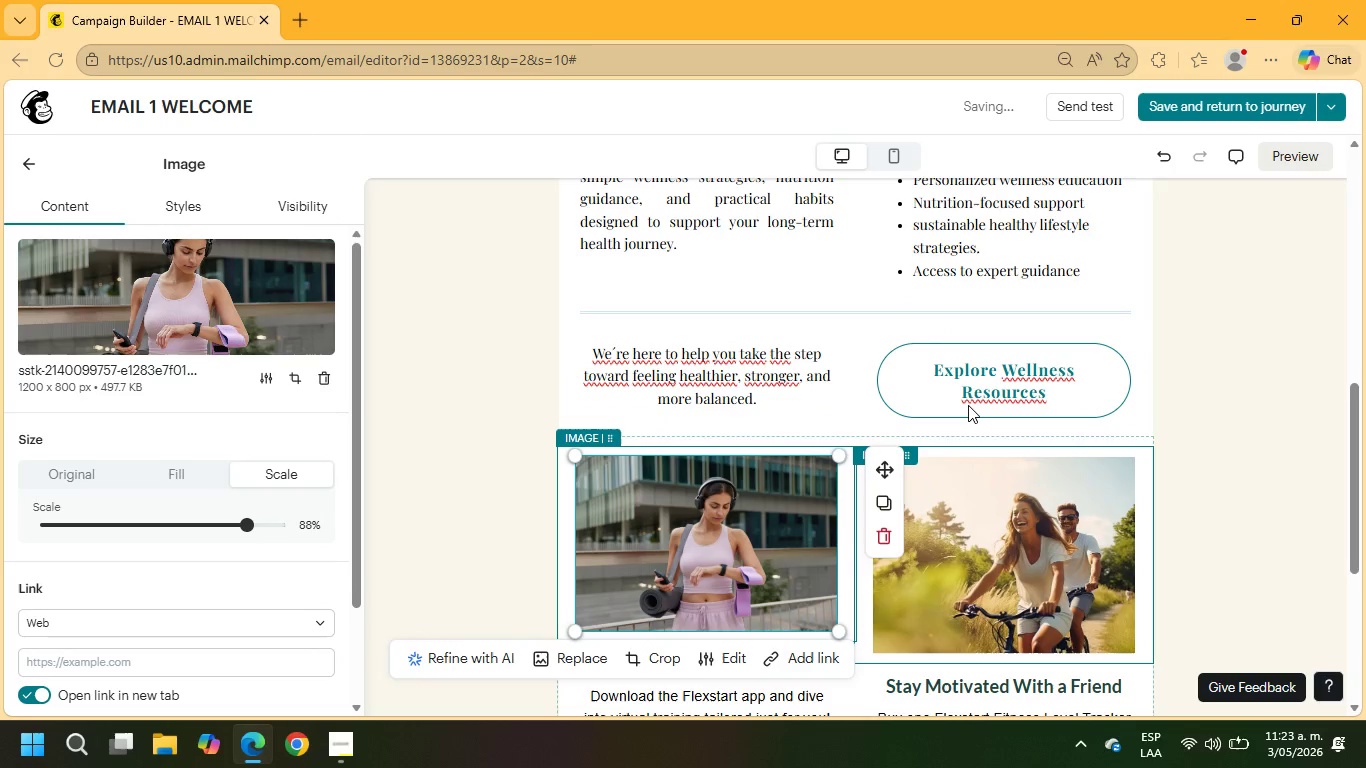 
scroll: coordinate [968, 405], scroll_direction: down, amount: 2.0
 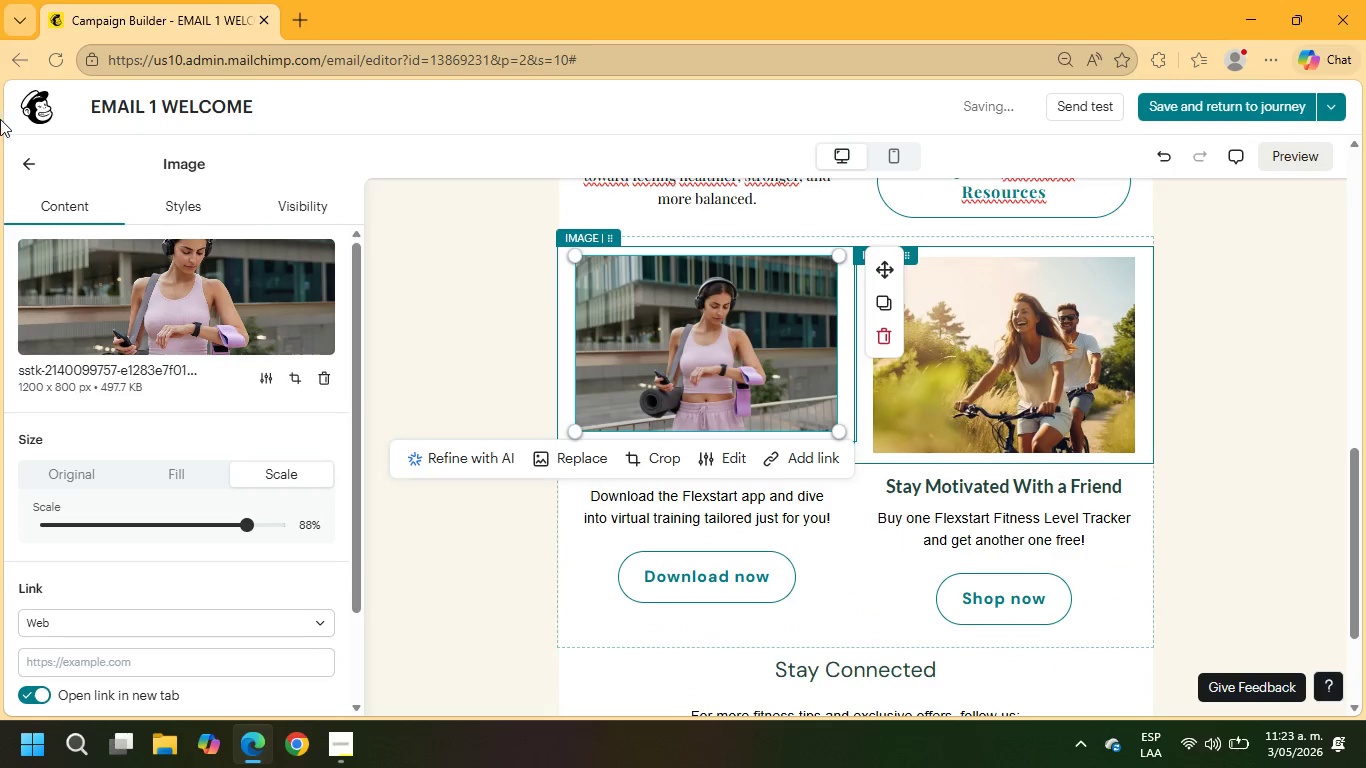 
left_click([19, 153])
 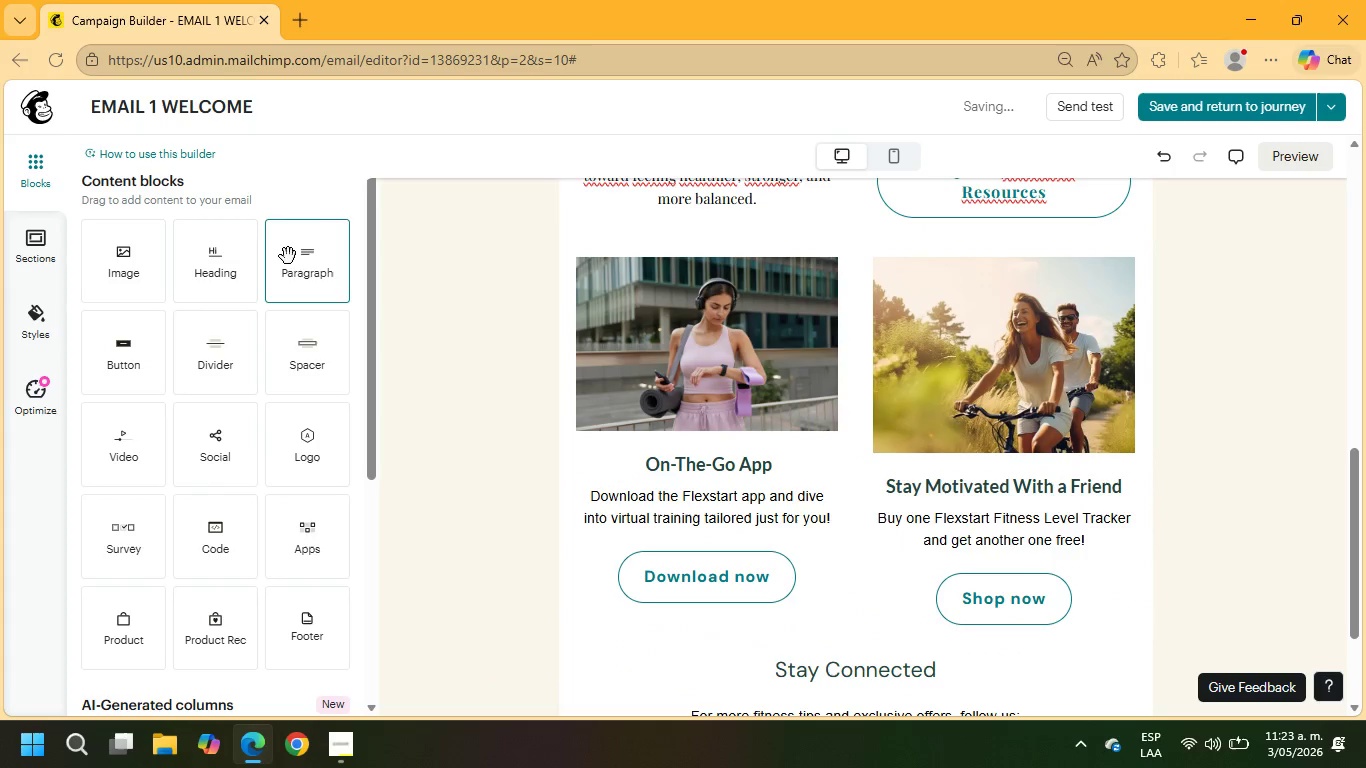 
left_click_drag(start_coordinate=[292, 260], to_coordinate=[828, 355])
 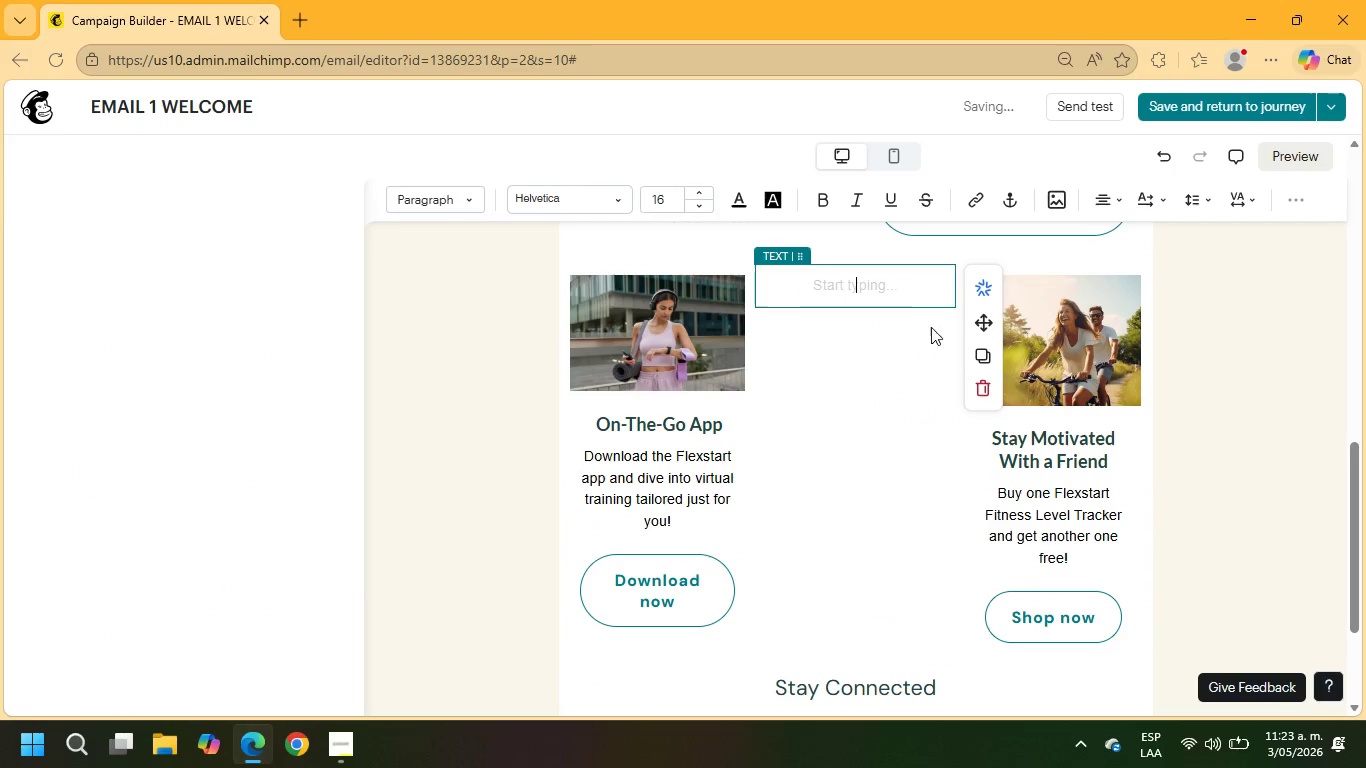 
left_click([1046, 321])
 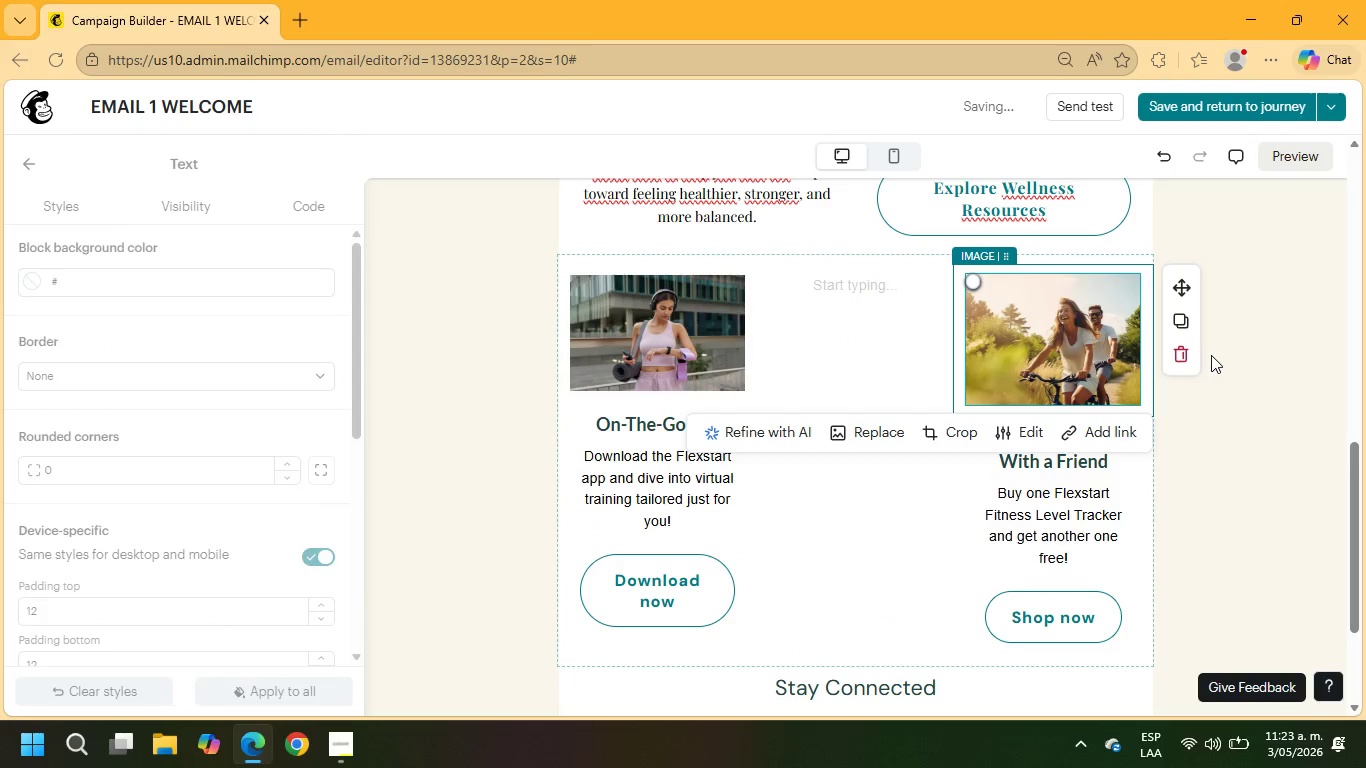 
left_click([1187, 359])
 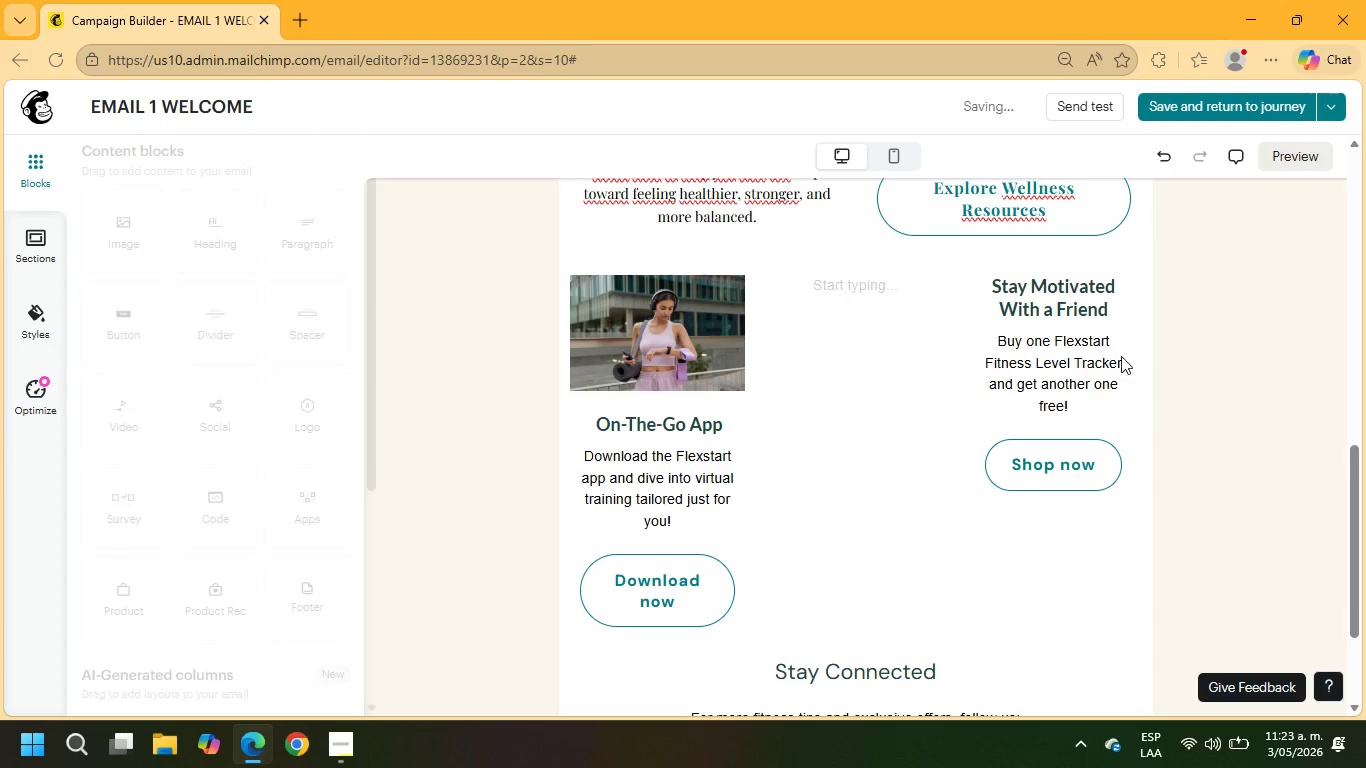 
left_click([1098, 333])
 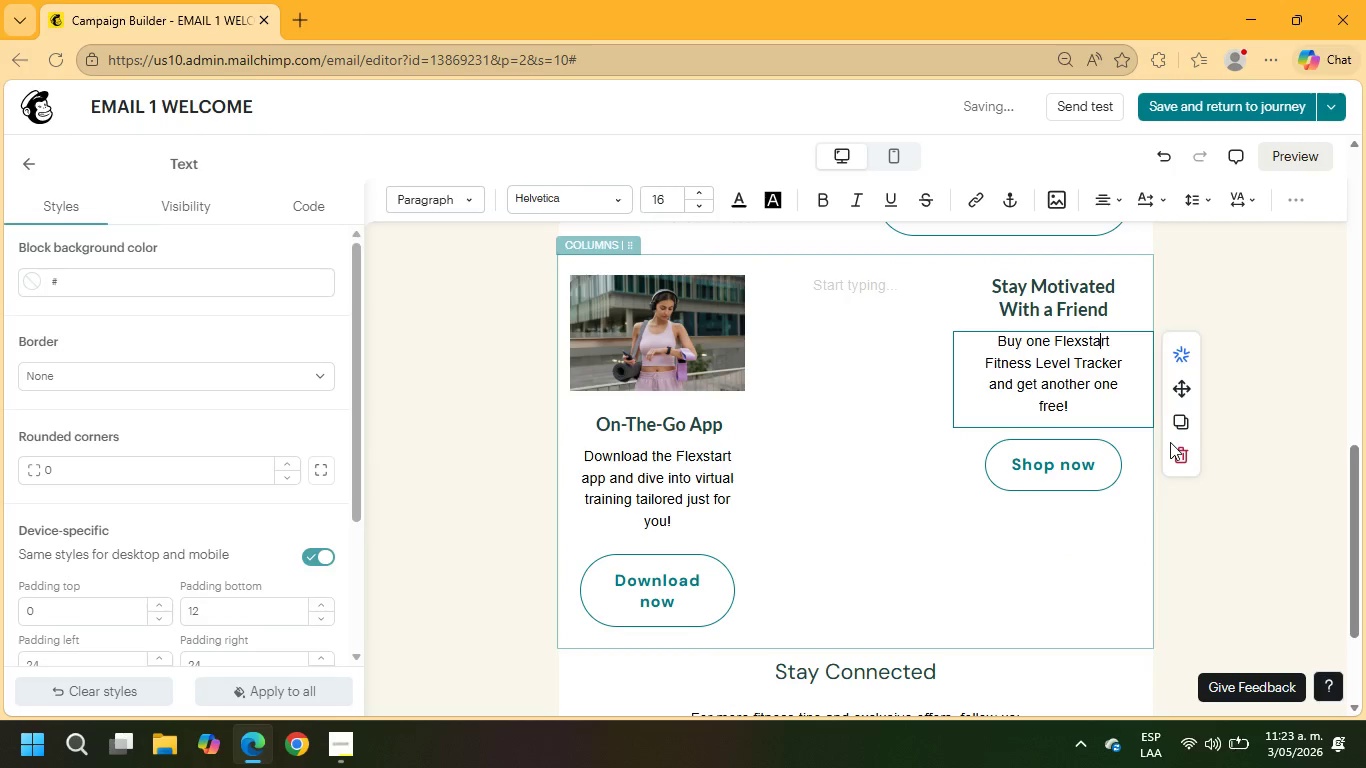 
left_click([1178, 453])
 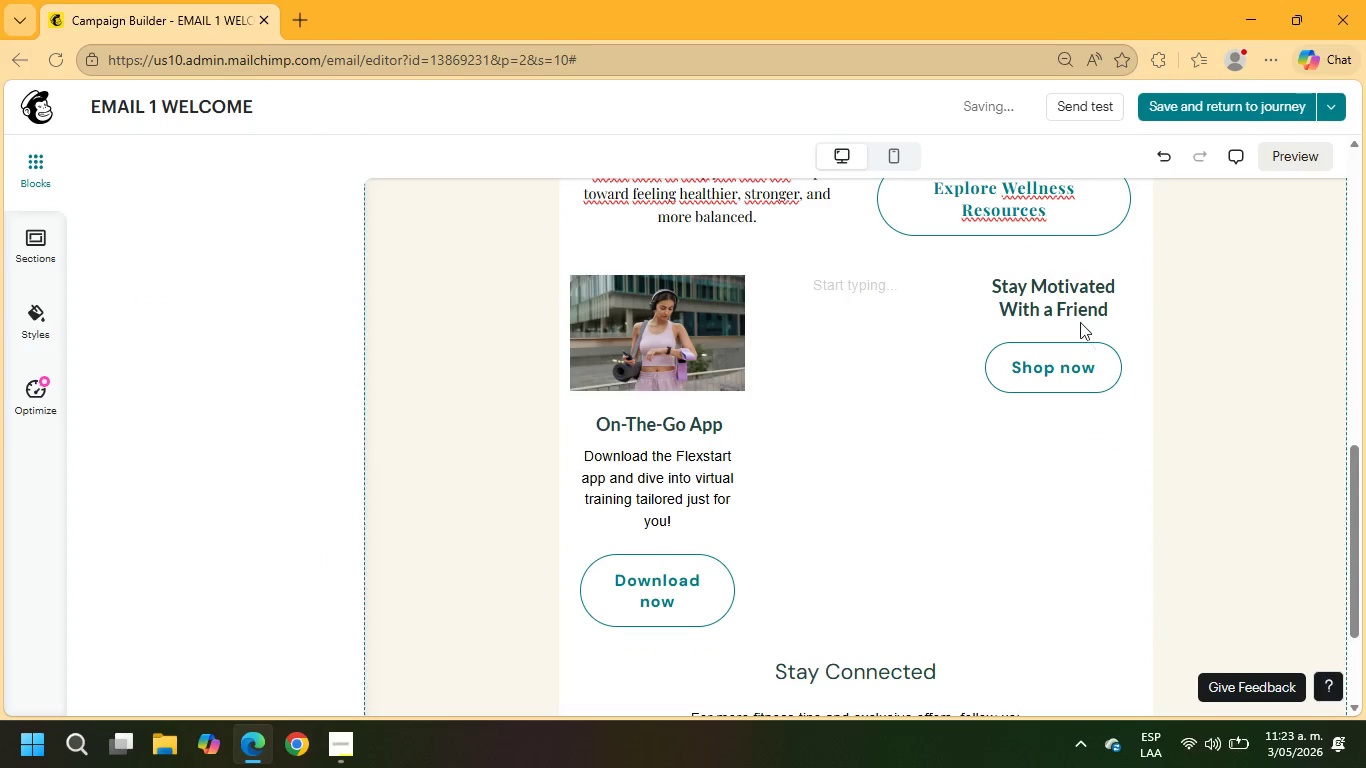 
left_click([1073, 303])
 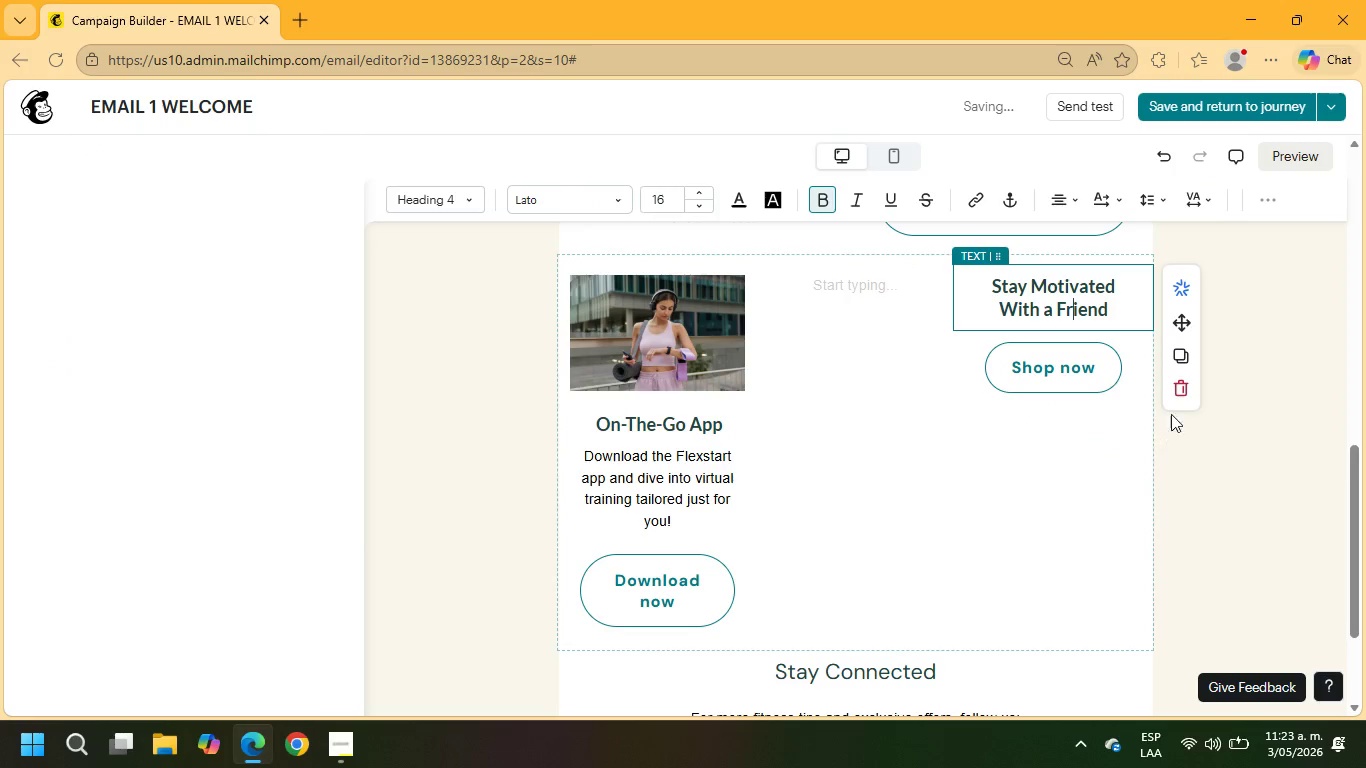 
left_click([1172, 392])
 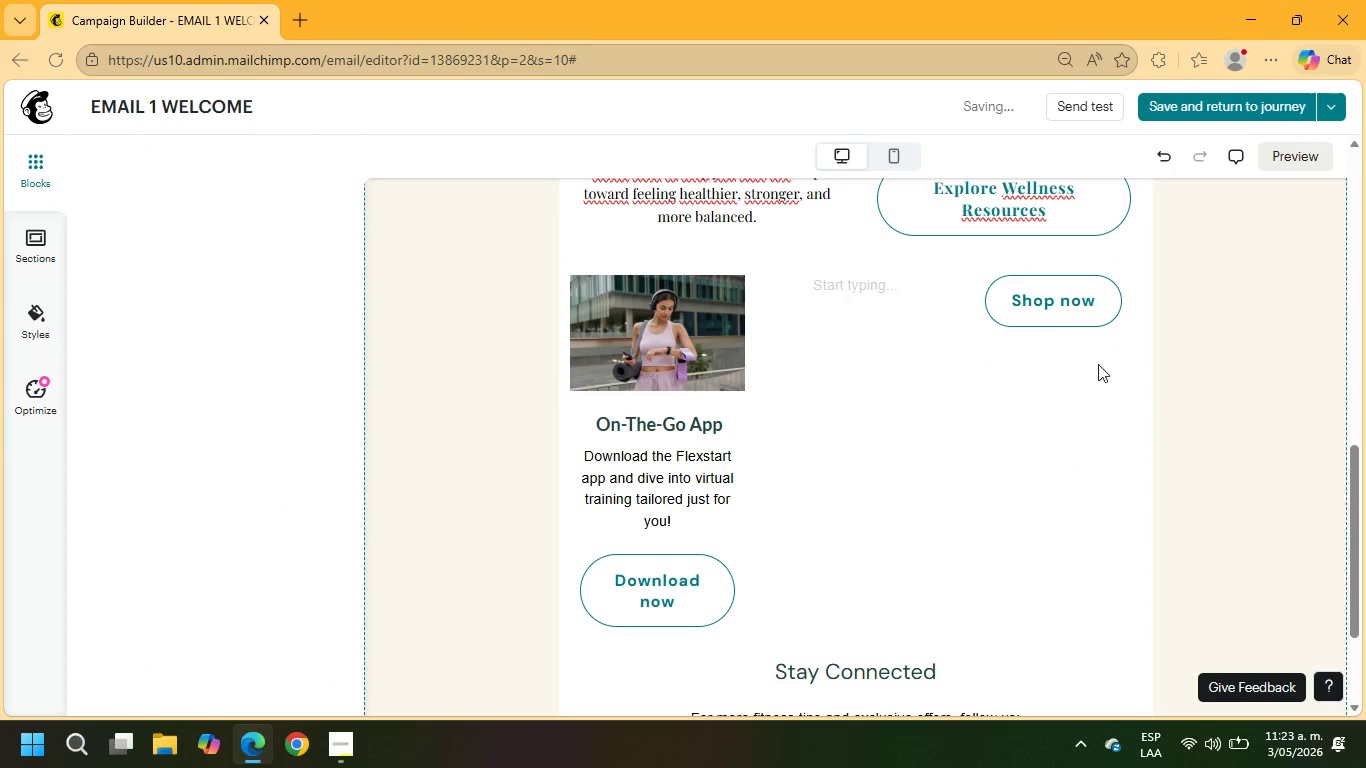 
left_click([1063, 320])
 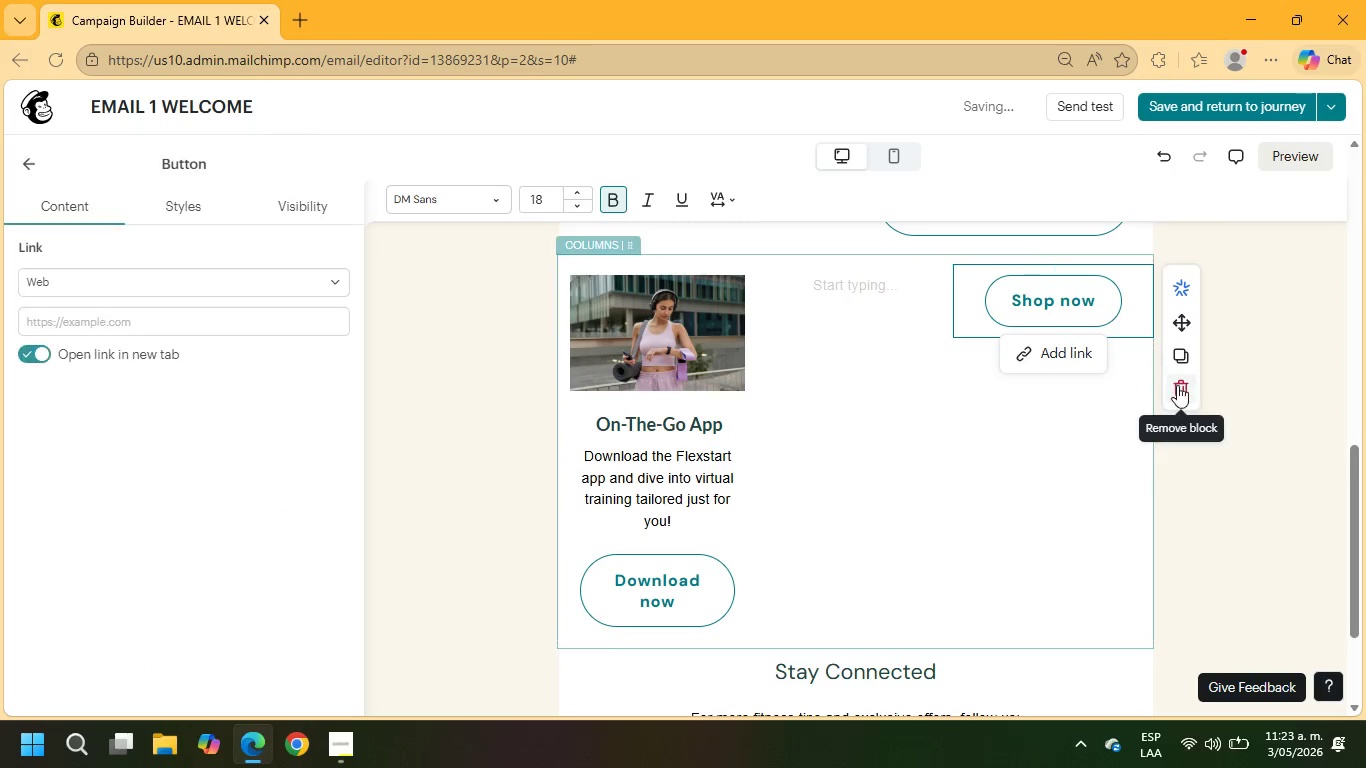 
left_click([1180, 391])
 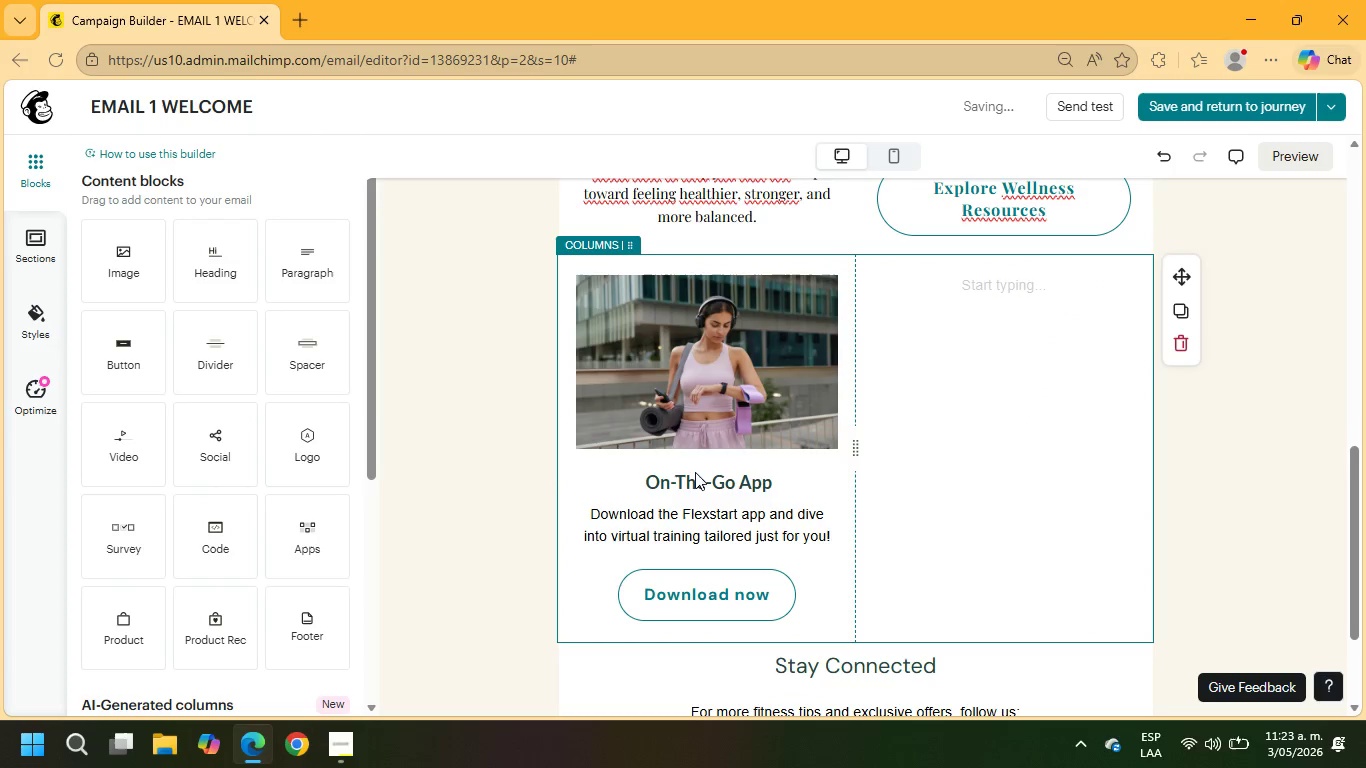 
left_click([705, 489])
 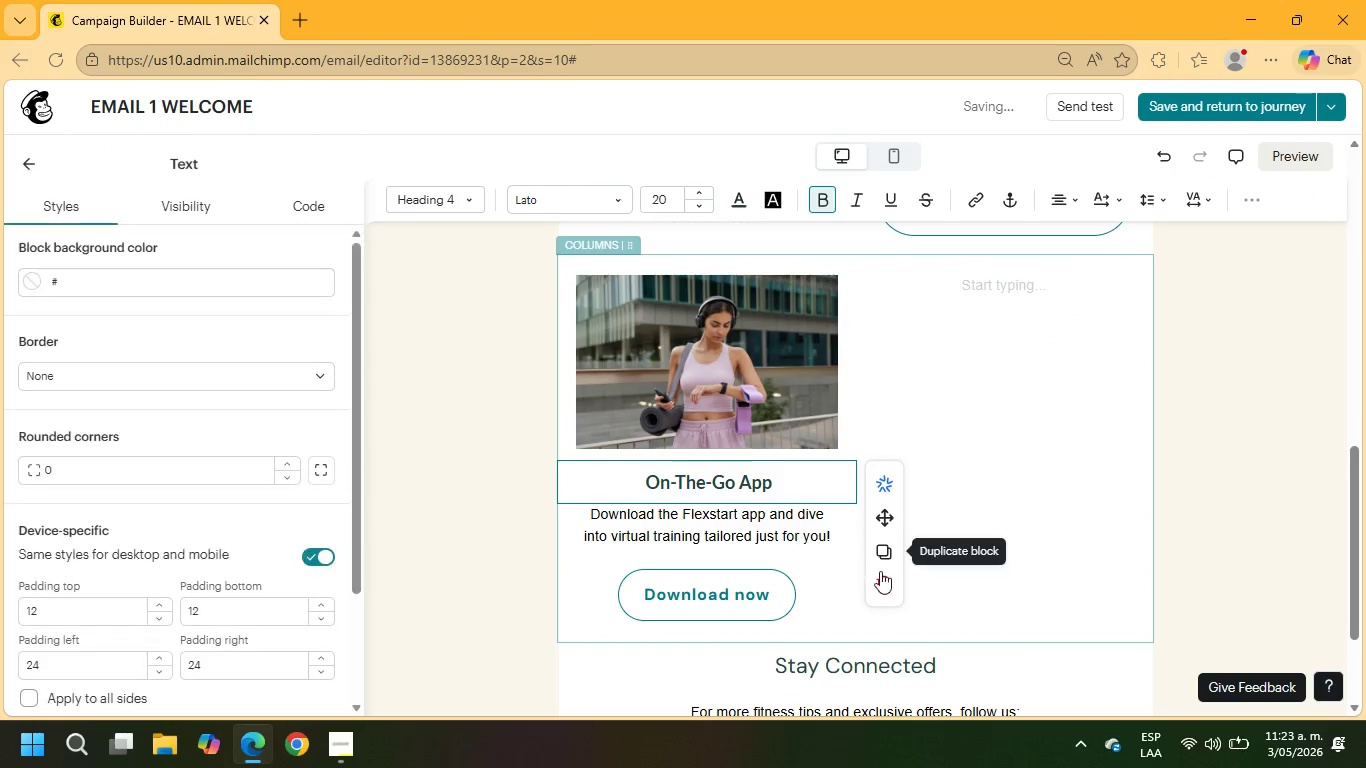 
left_click([881, 587])
 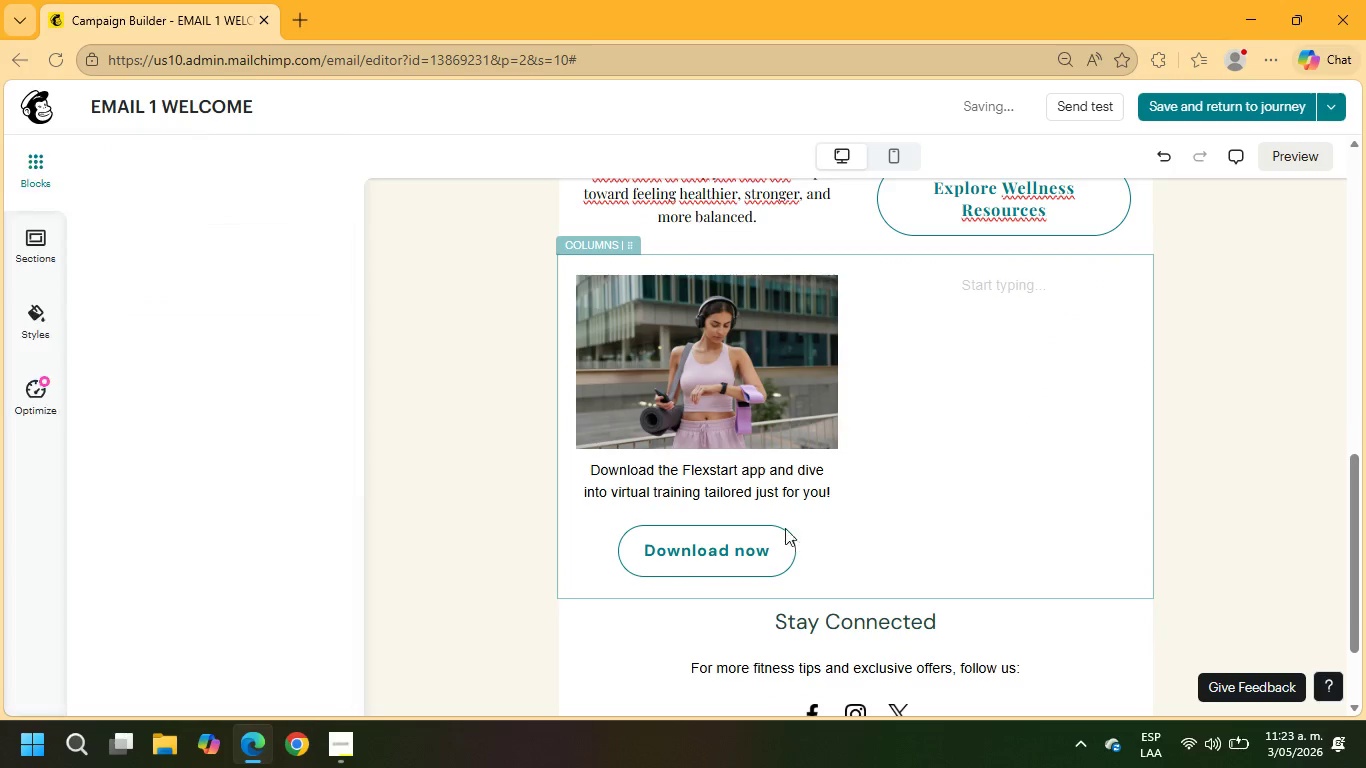 
left_click([755, 476])
 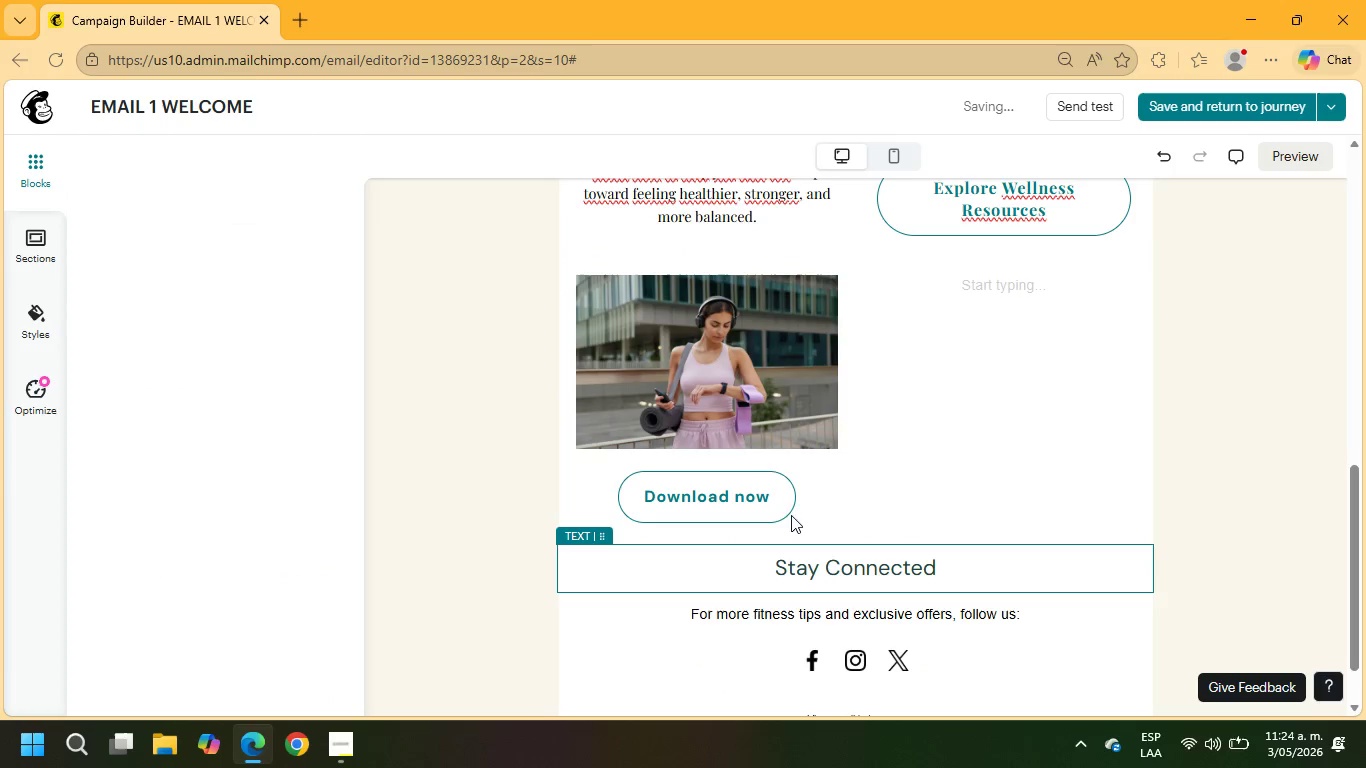 
left_click([793, 486])
 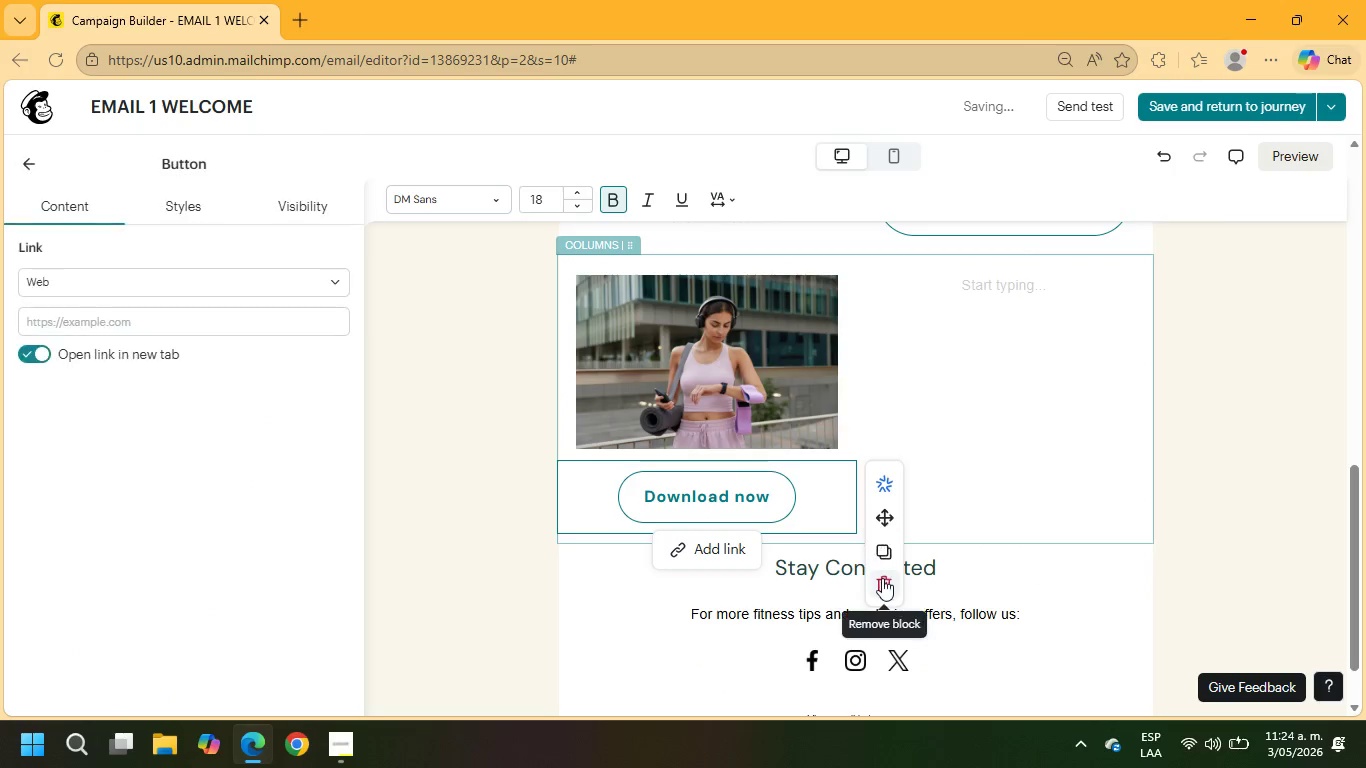 
left_click([882, 580])
 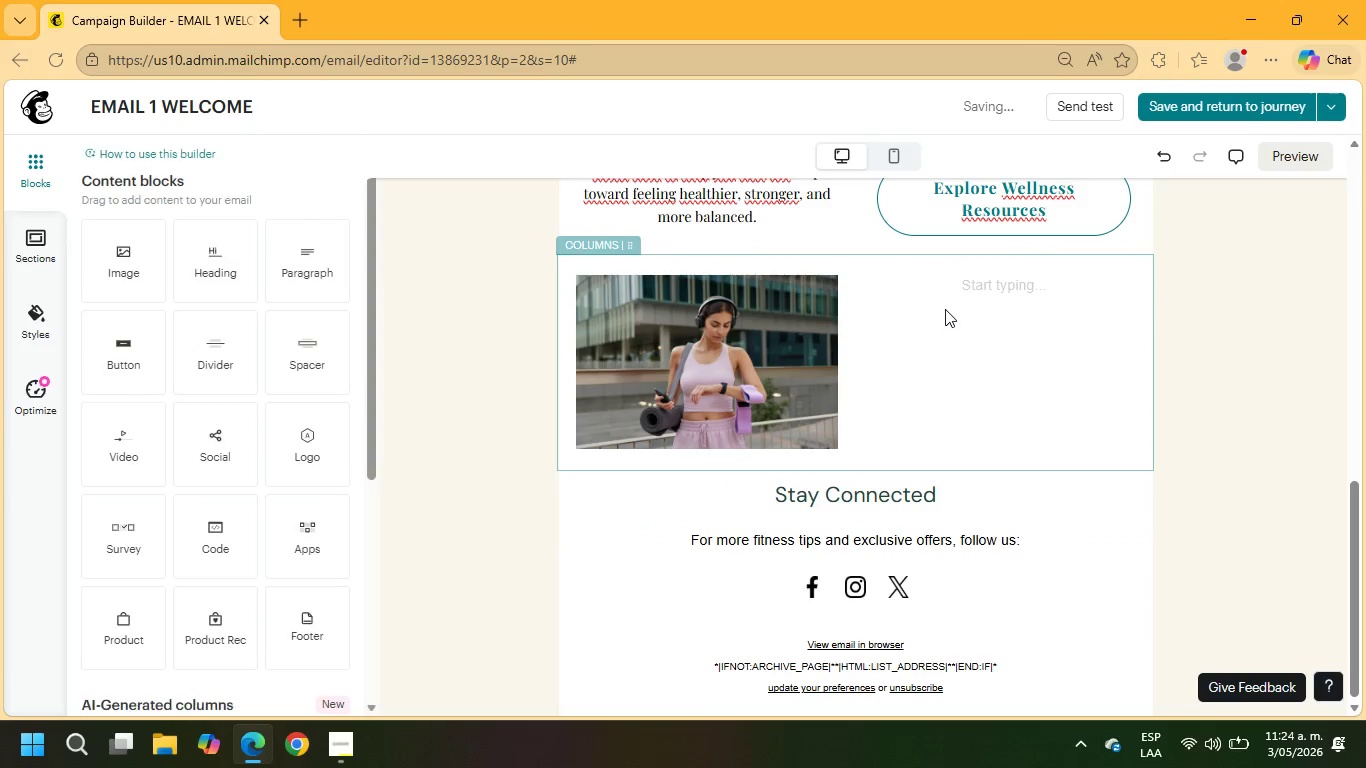 
left_click([947, 287])
 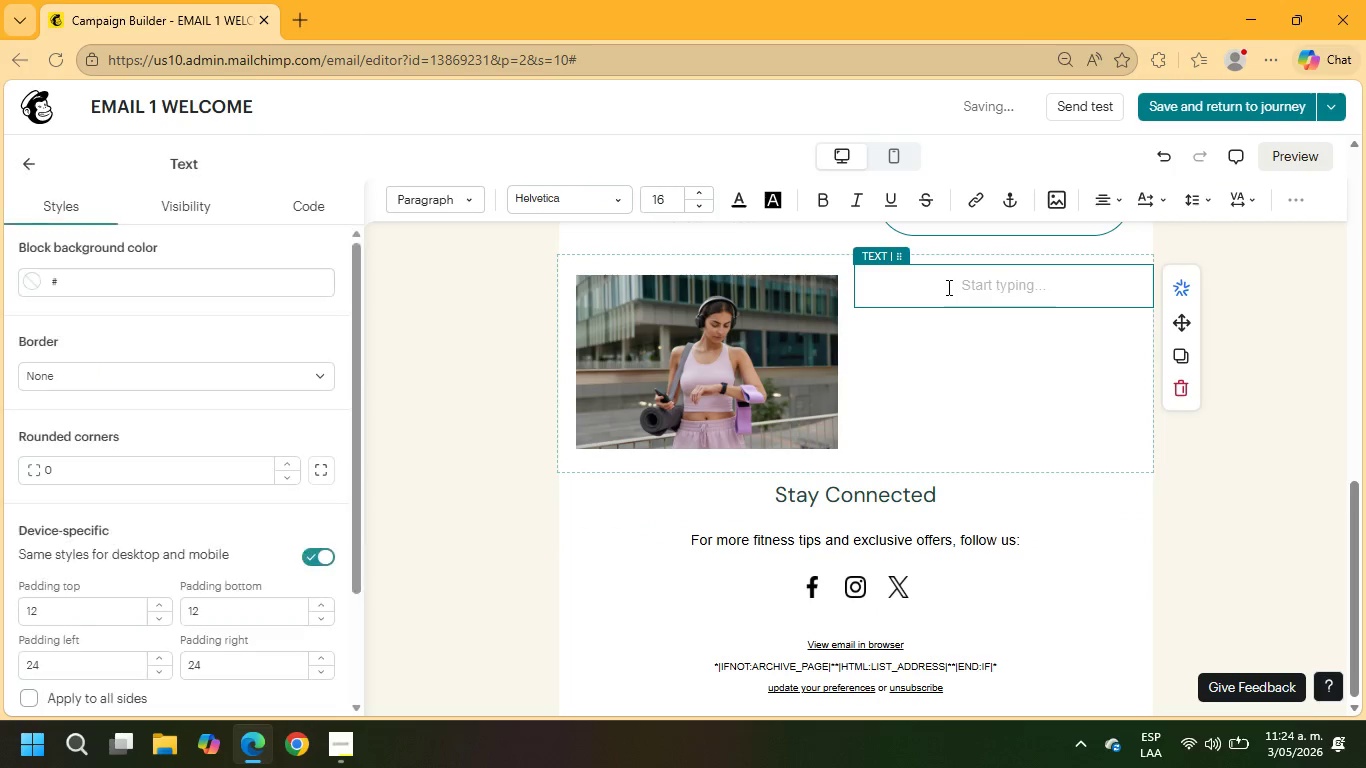 
key(Enter)
 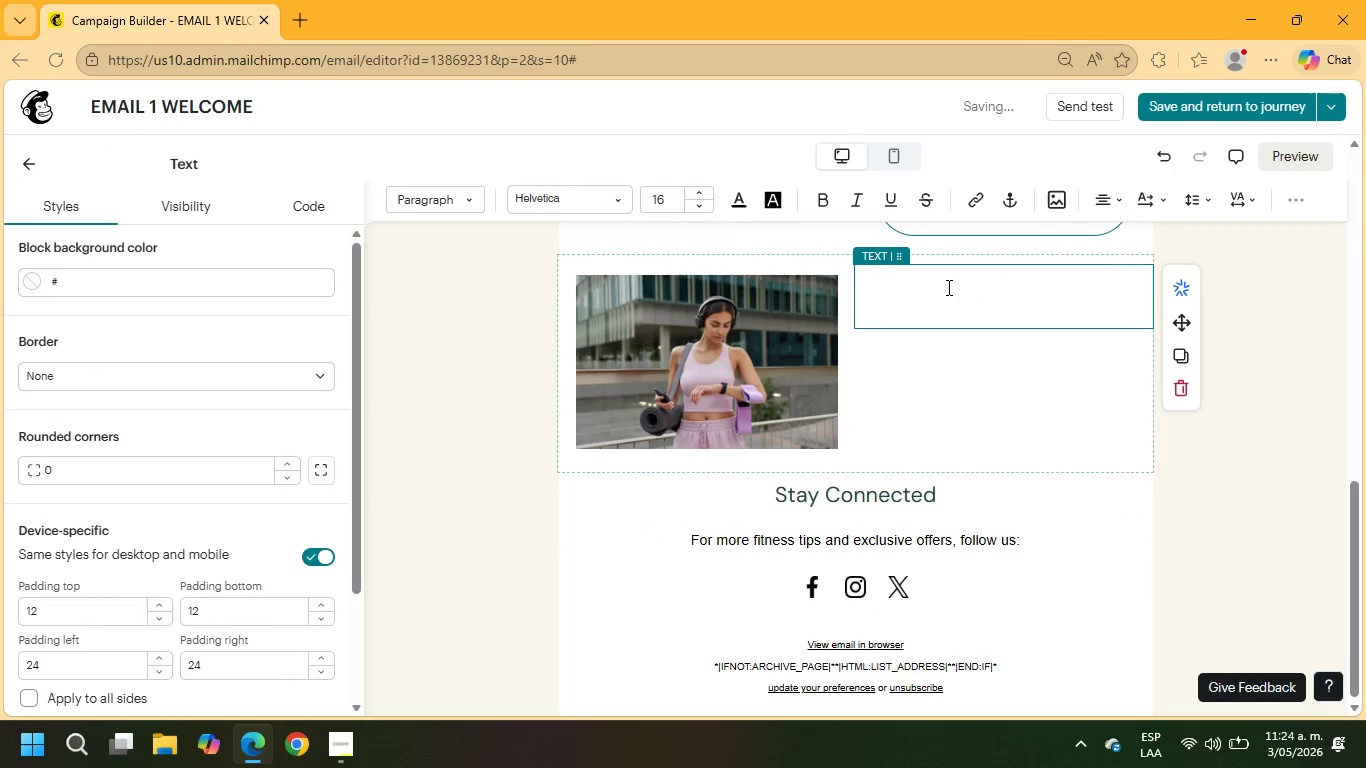 
key(Enter)
 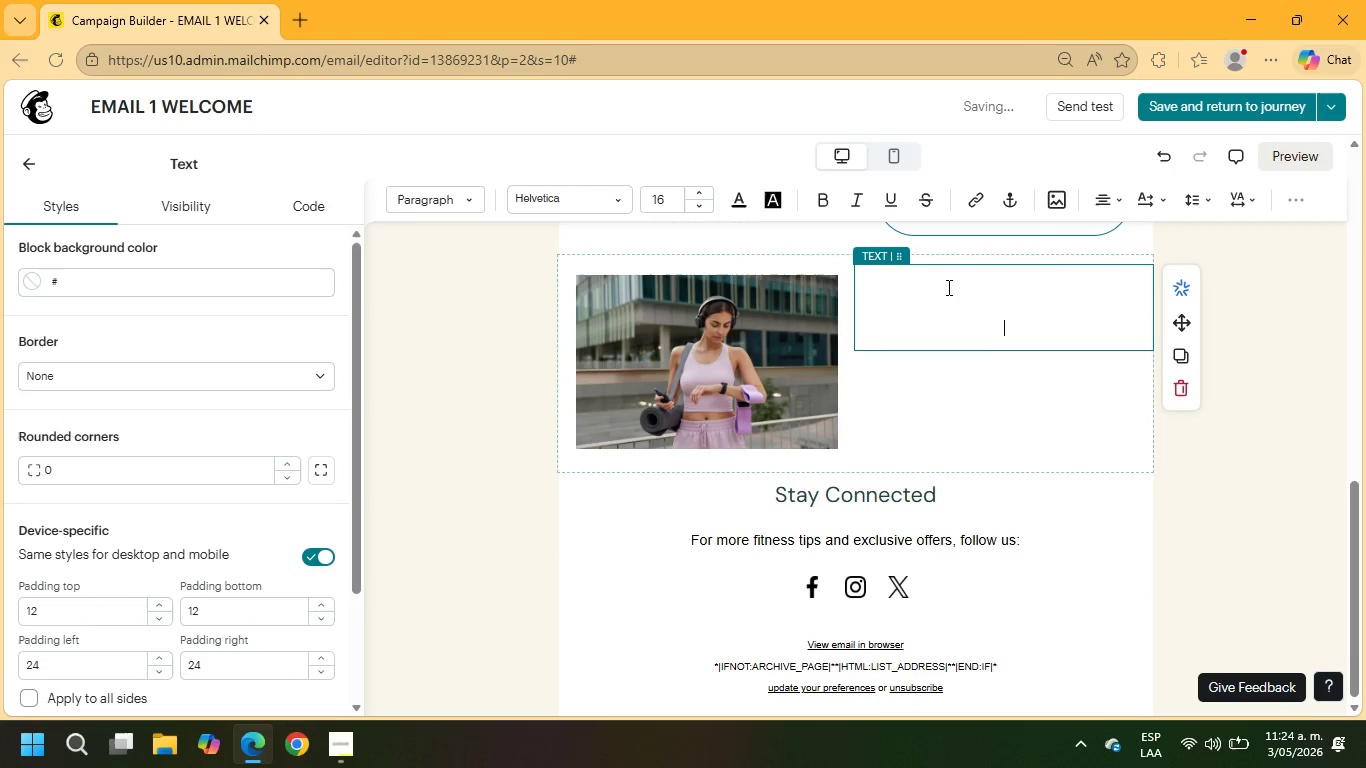 
type(Best e)
key(Backspace)
type(e)
key(Backspace)
type(regards,)
 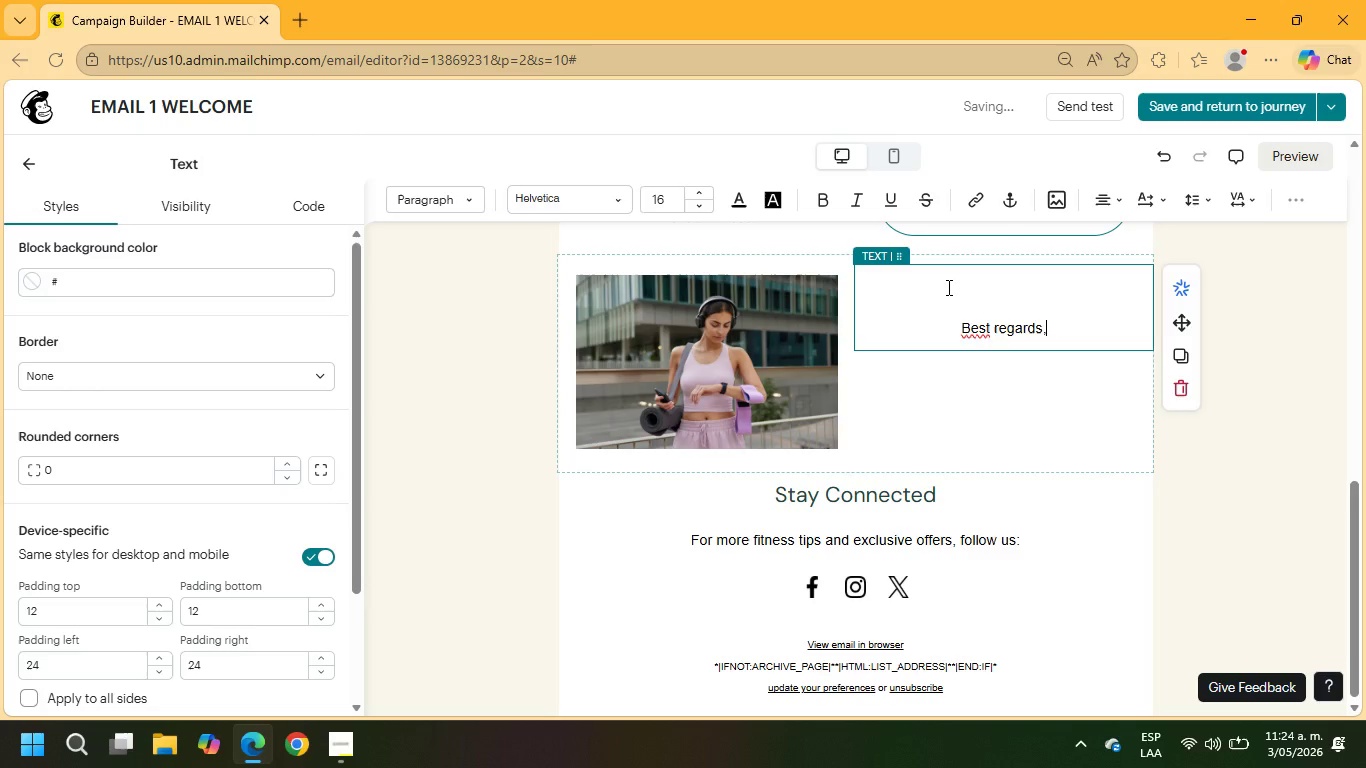 
key(Enter)
 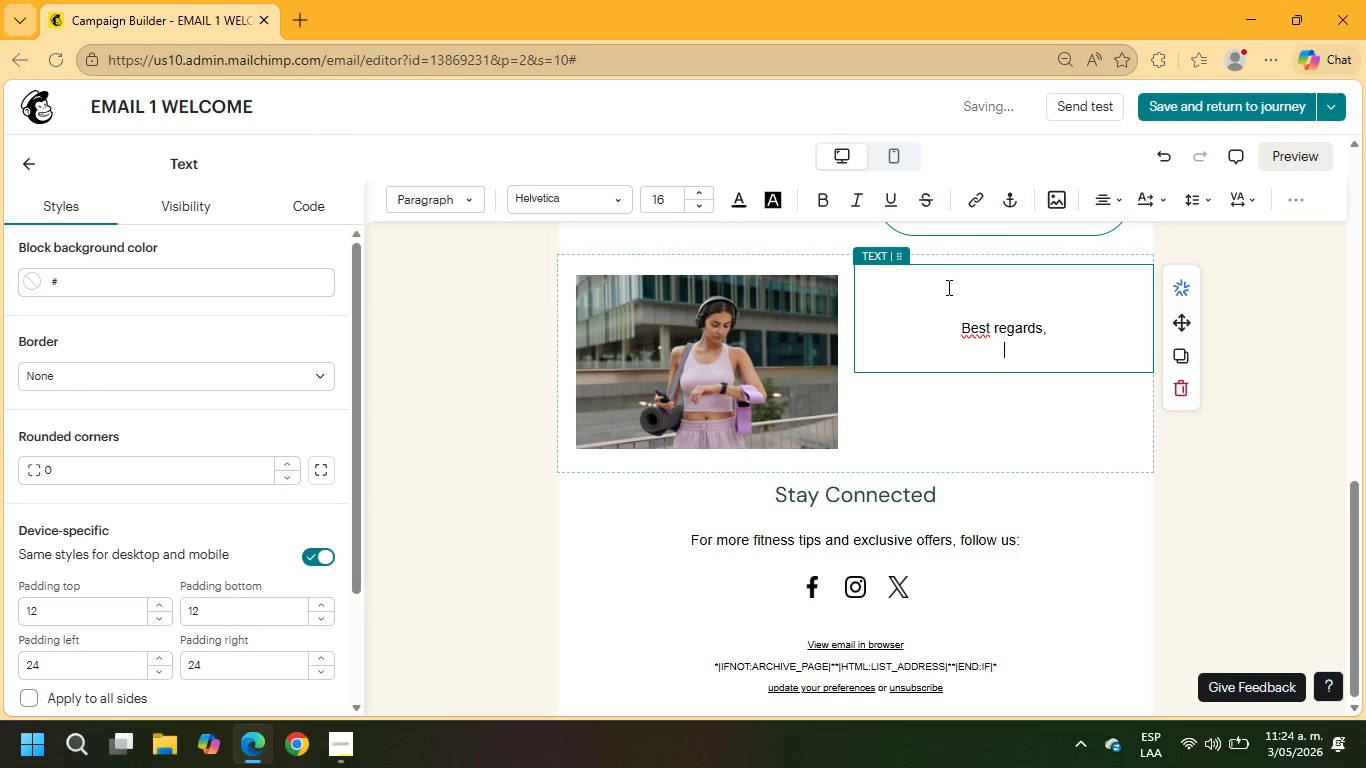 
key(Enter)
 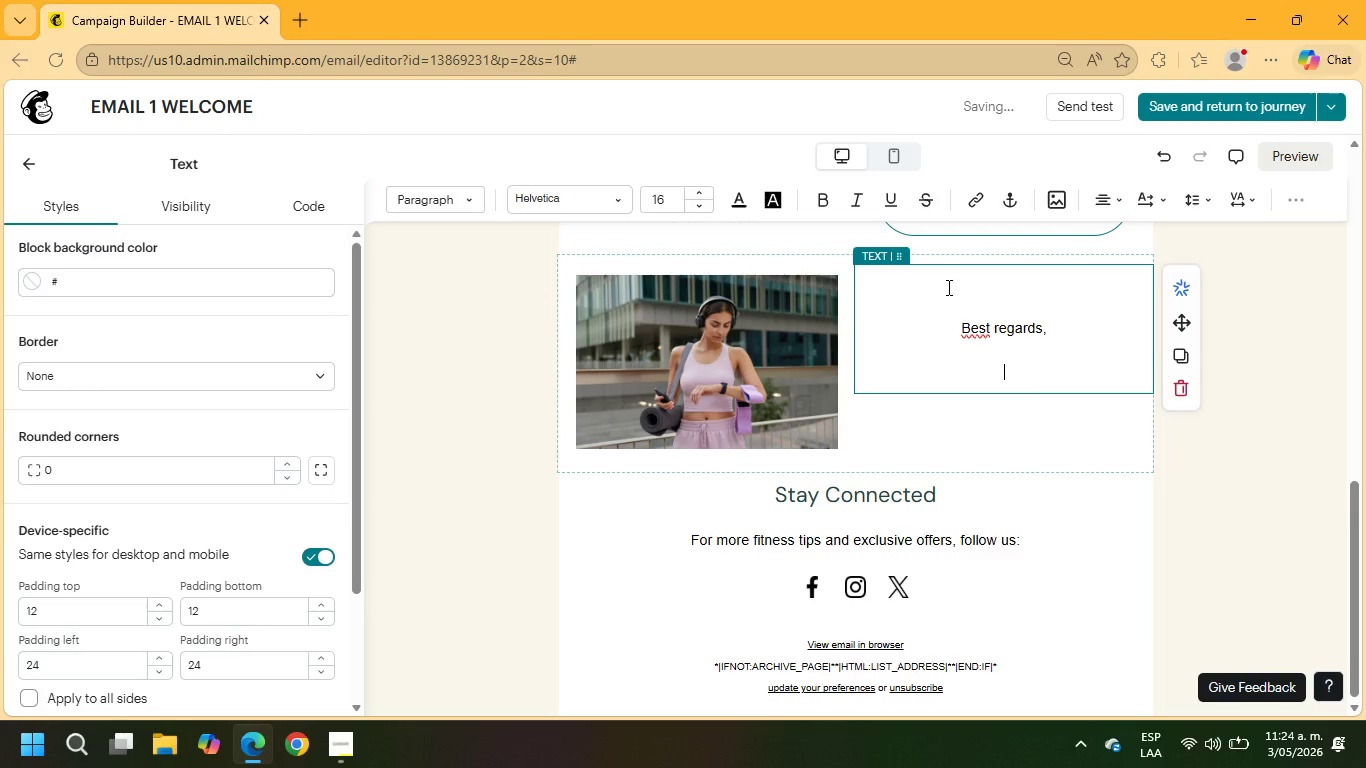 
type(-Vital)
 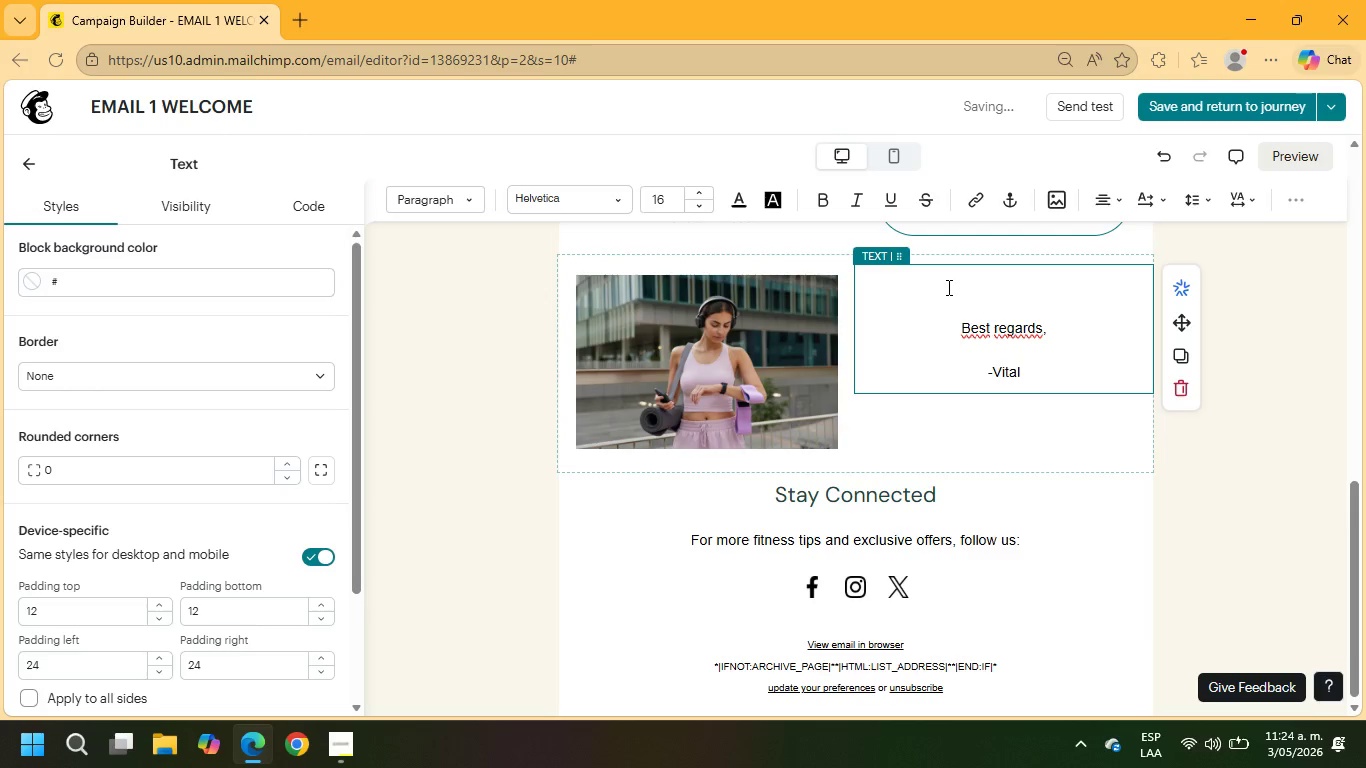 
type( )
key(Backspace)
type(Path Wellness Team)
 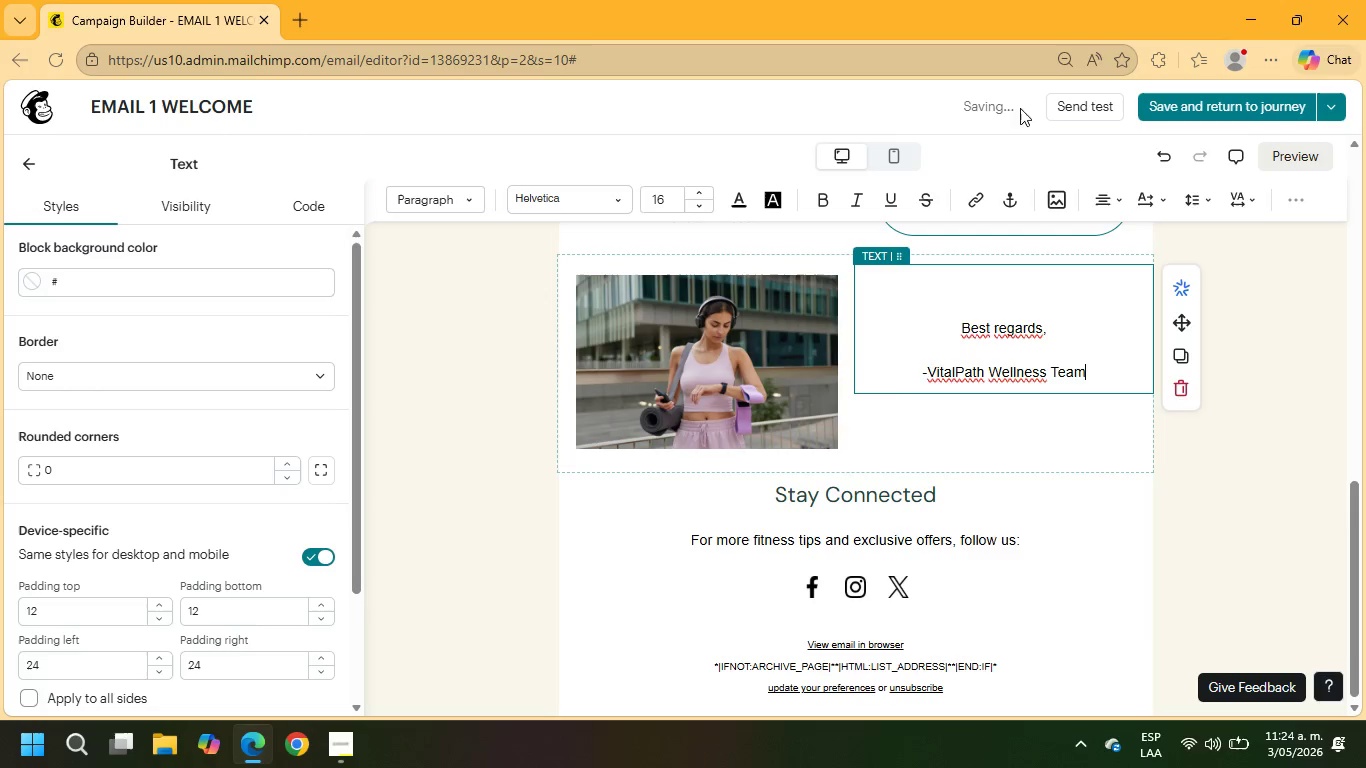 
left_click_drag(start_coordinate=[1127, 377], to_coordinate=[942, 331])
 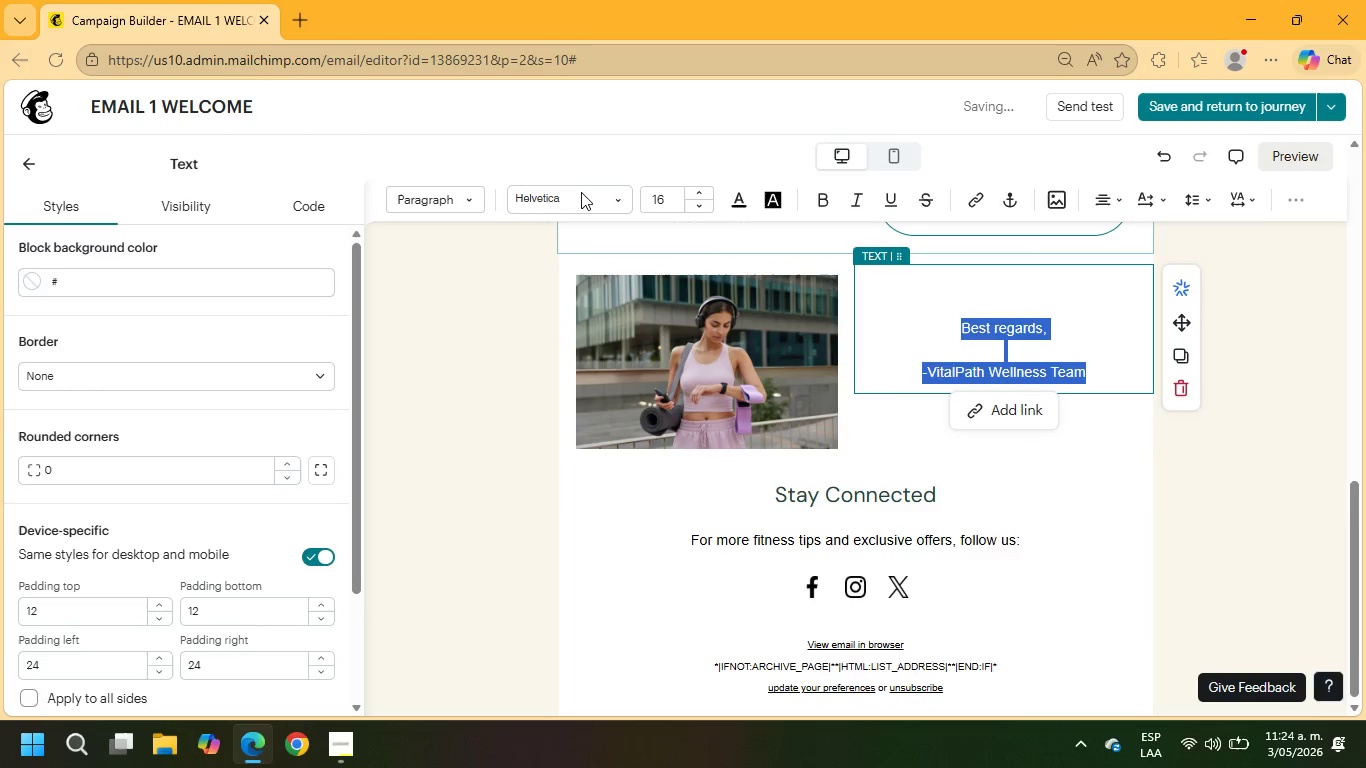 
left_click([580, 191])
 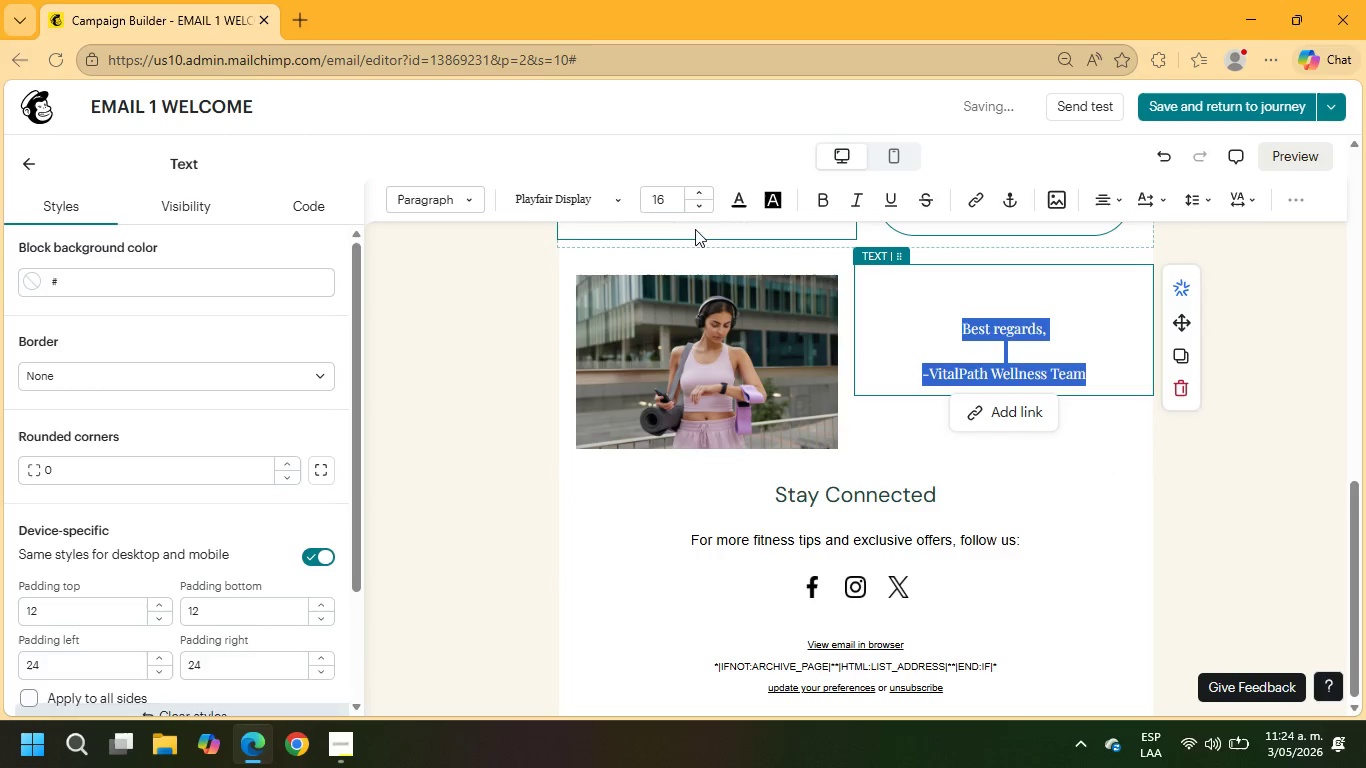 
left_click([698, 196])
 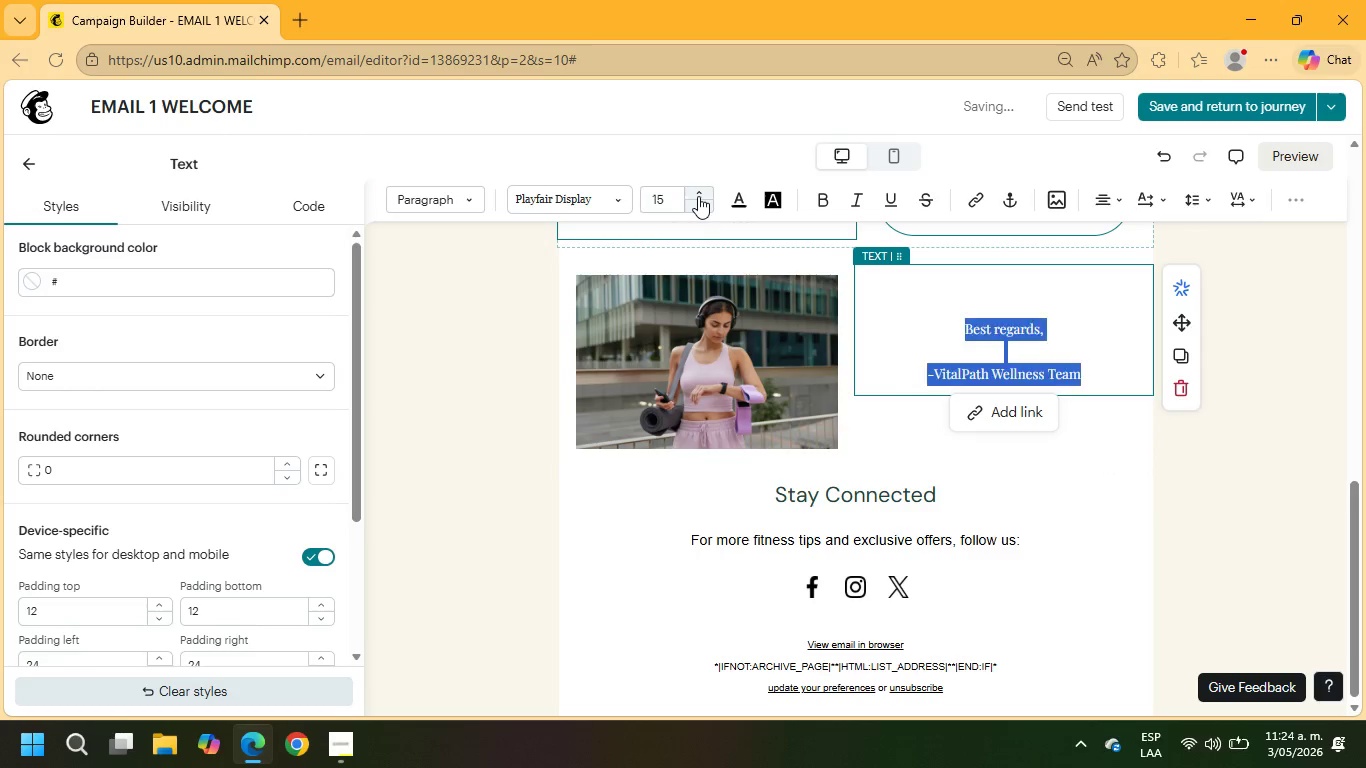 
left_click([698, 196])
 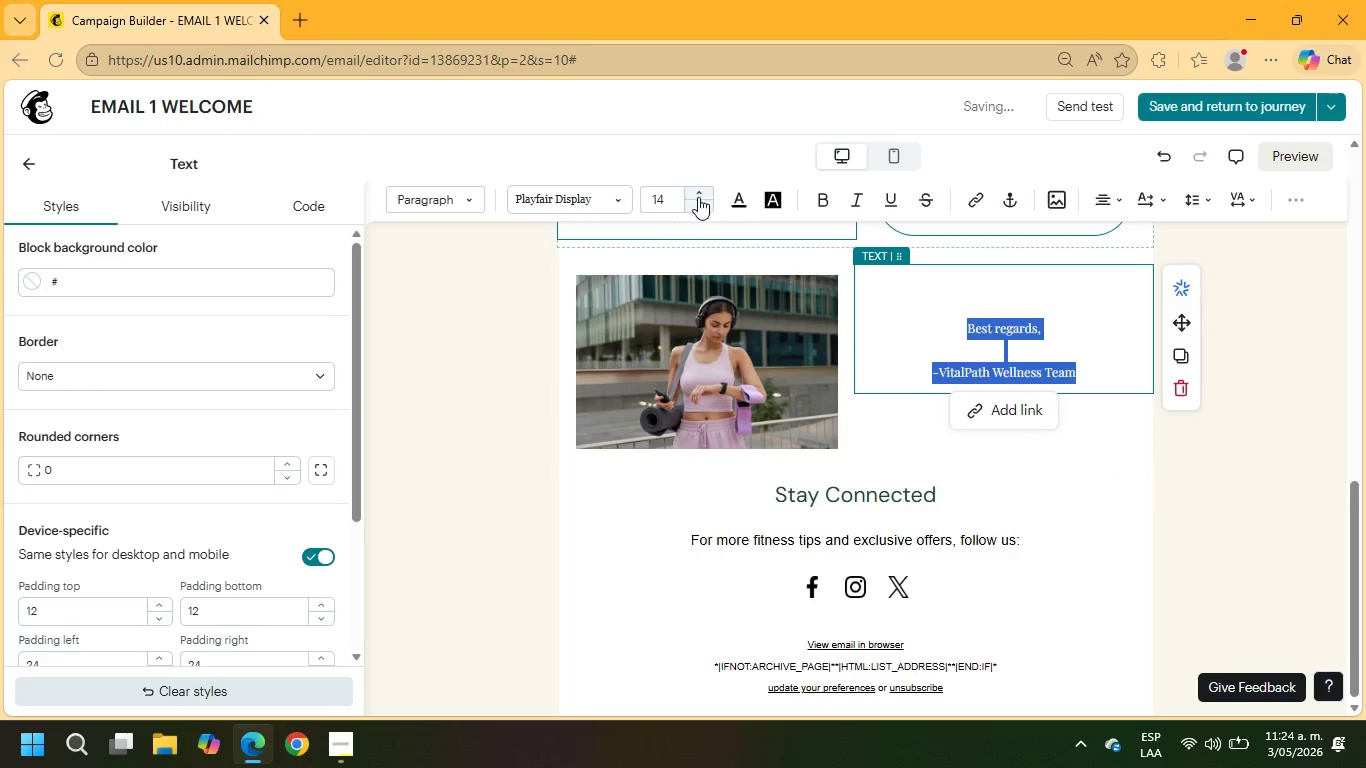 
left_click([683, 196])
 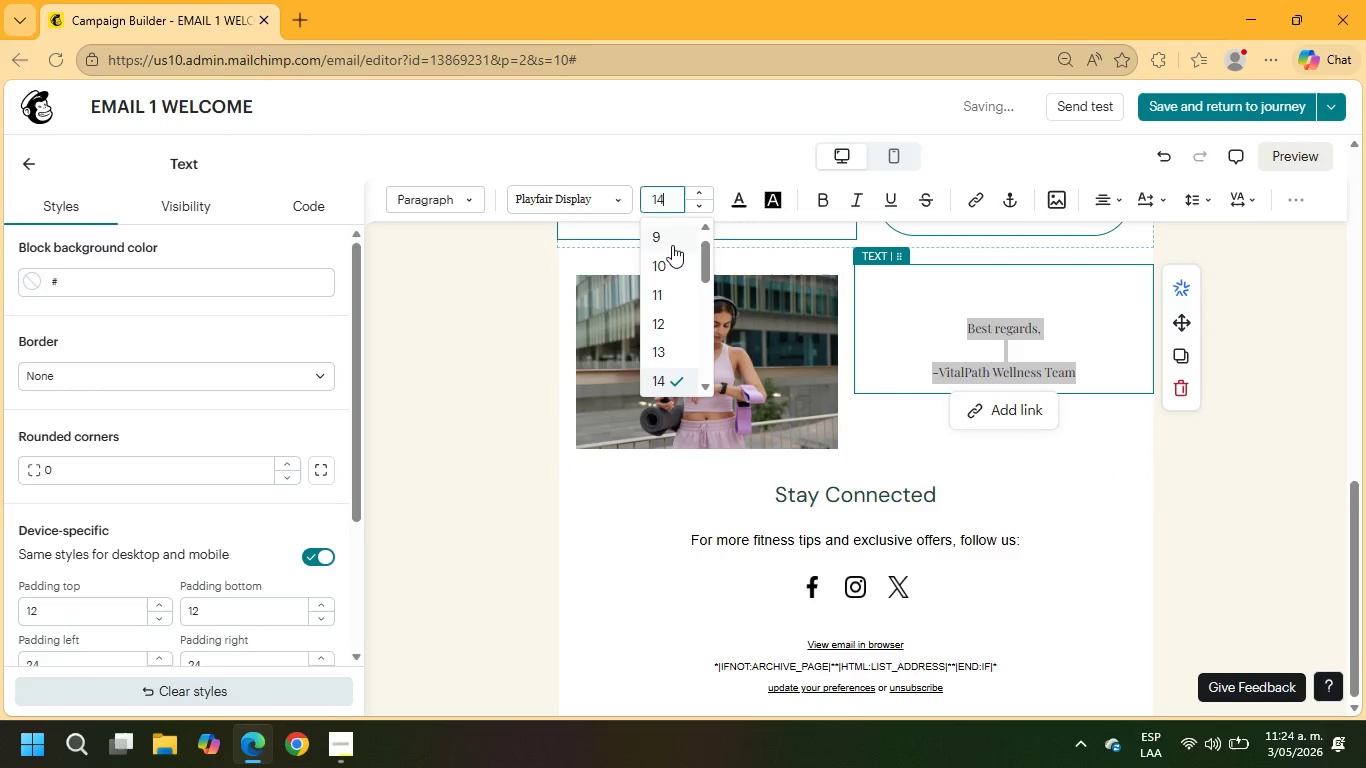 
scroll: coordinate [673, 258], scroll_direction: down, amount: 2.0
 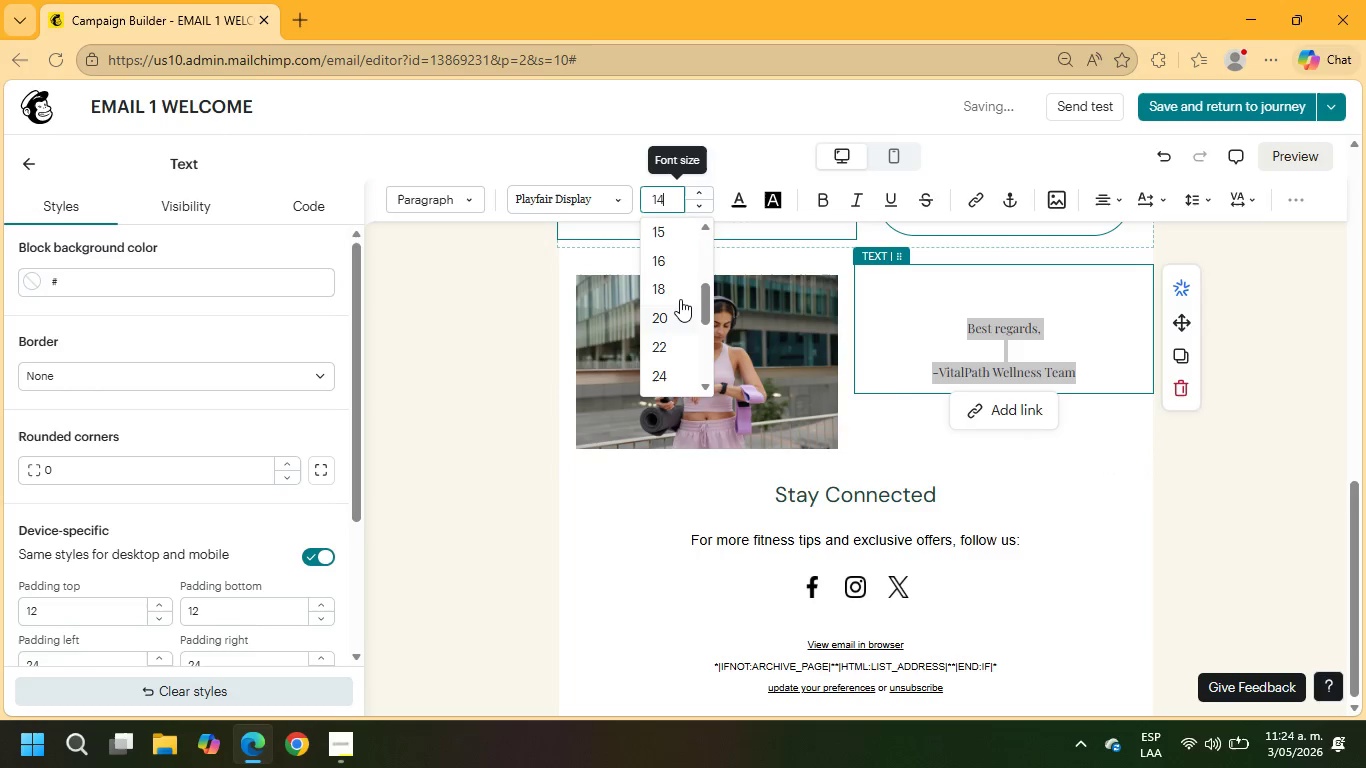 
left_click([680, 295])
 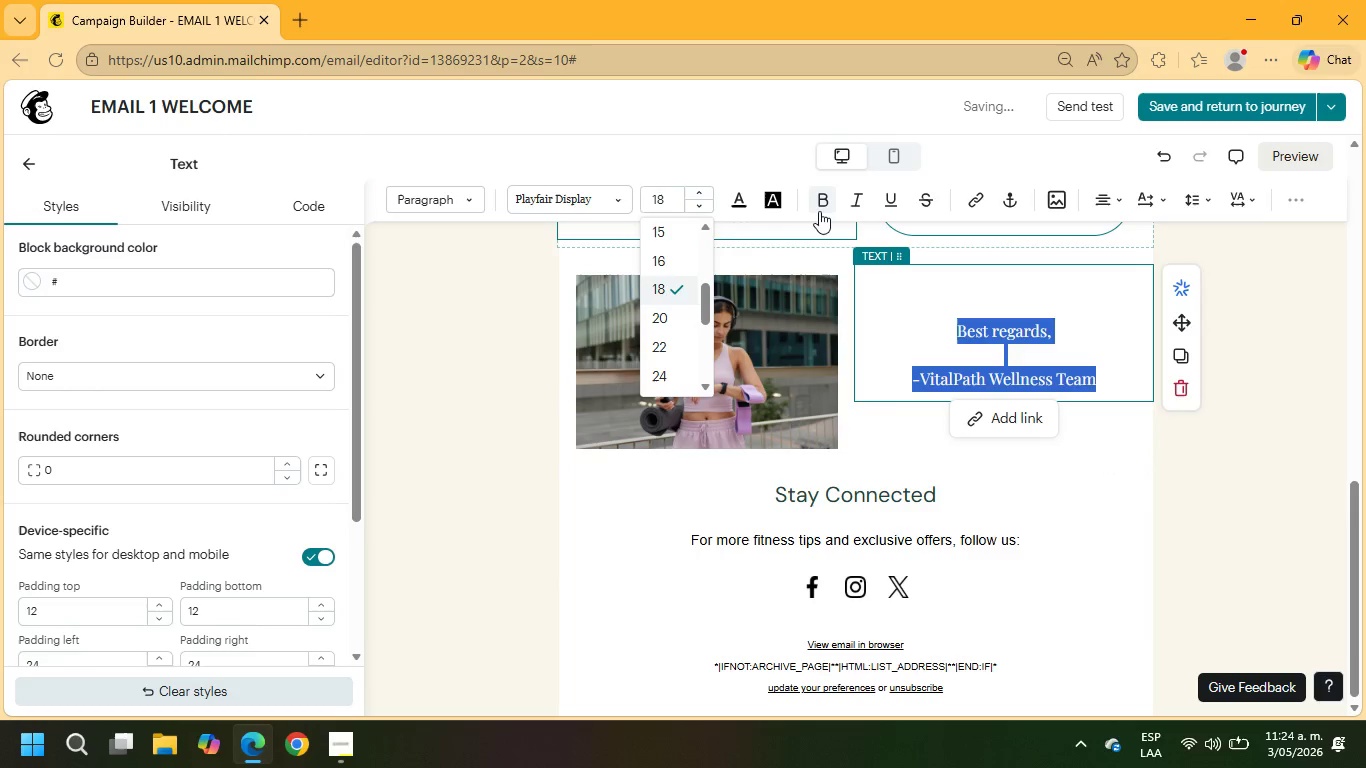 
left_click([827, 206])
 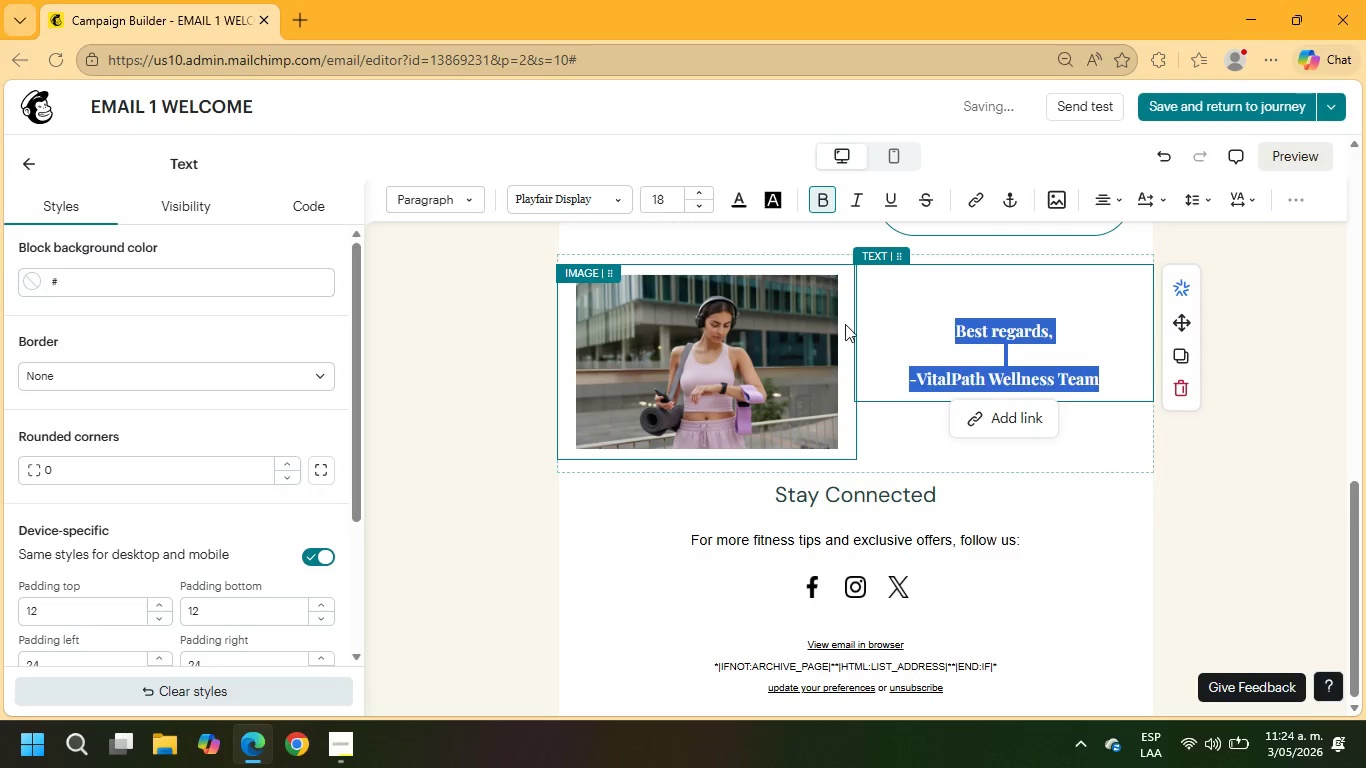 
scroll: coordinate [845, 324], scroll_direction: up, amount: 1.0
 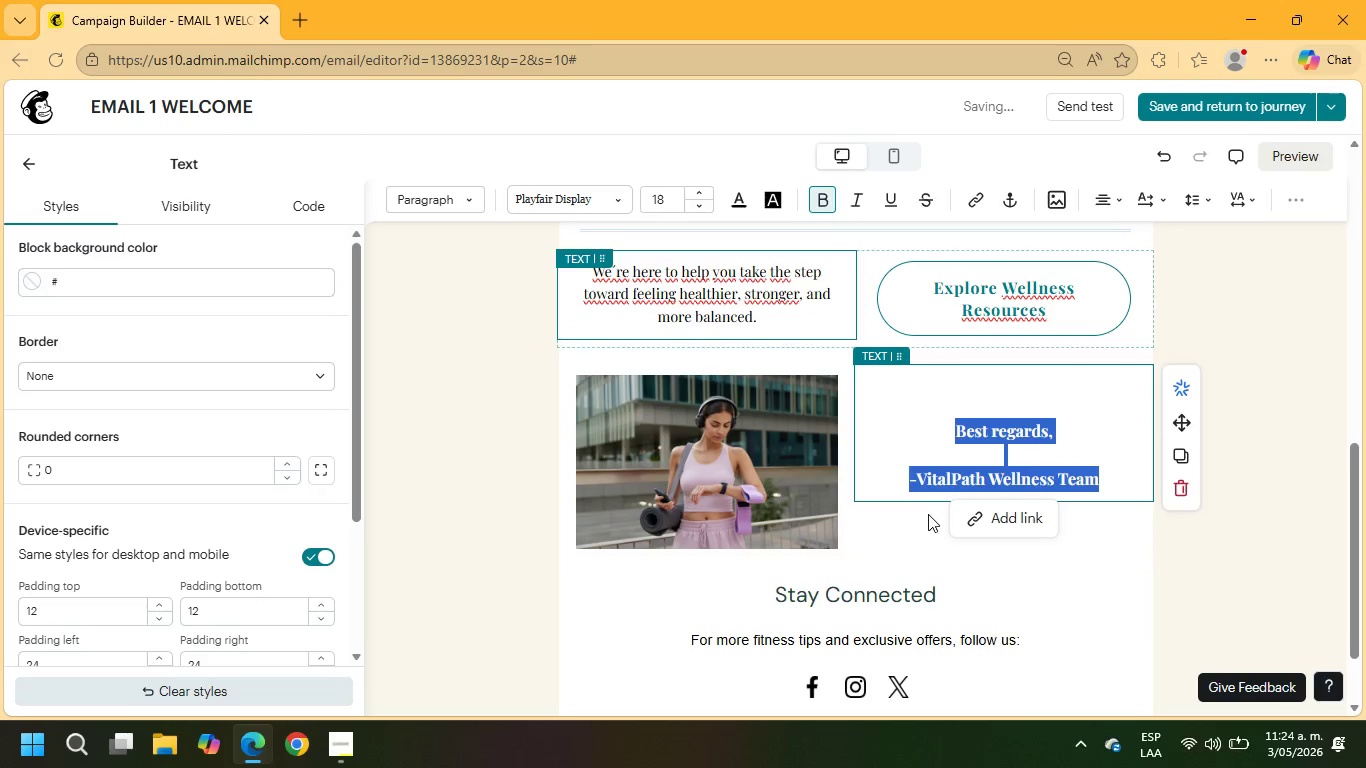 
scroll: coordinate [929, 490], scroll_direction: down, amount: 2.0
 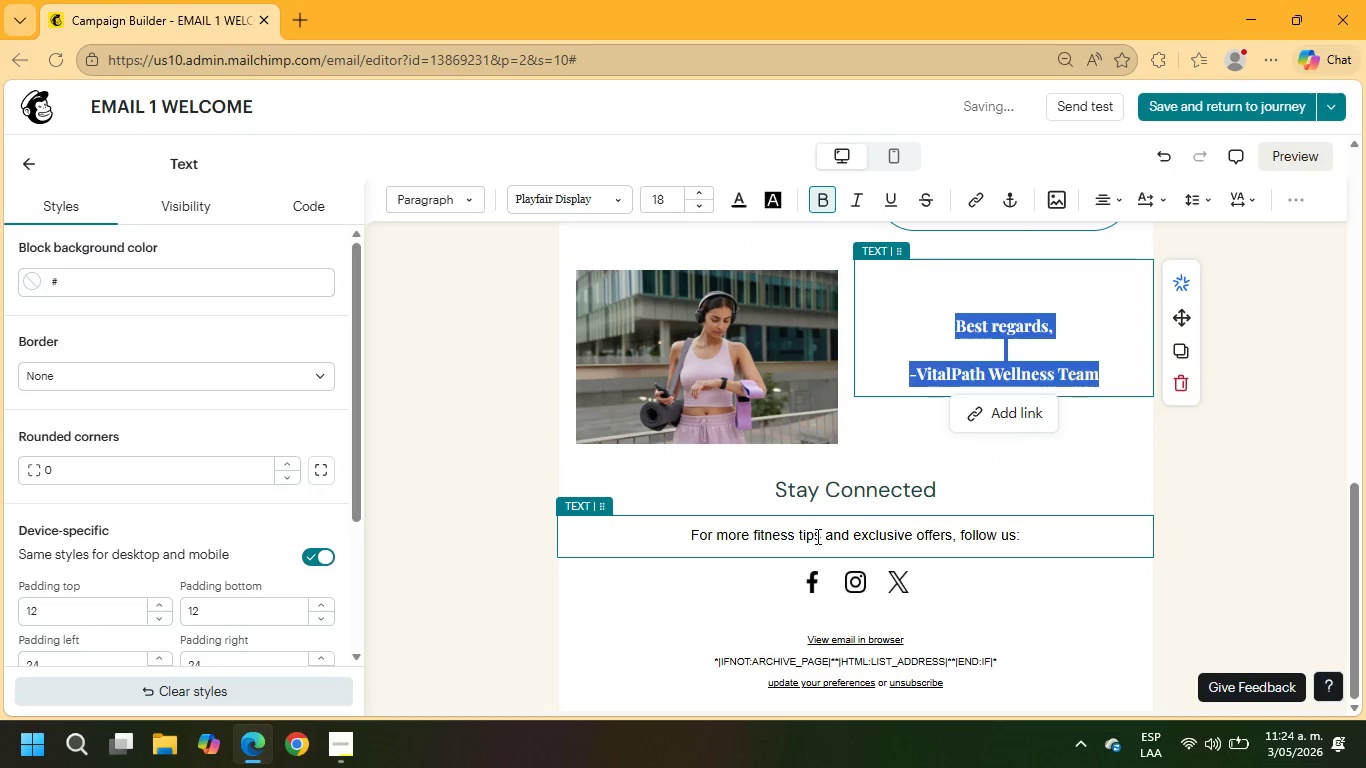 
left_click_drag(start_coordinate=[800, 536], to_coordinate=[751, 535])
 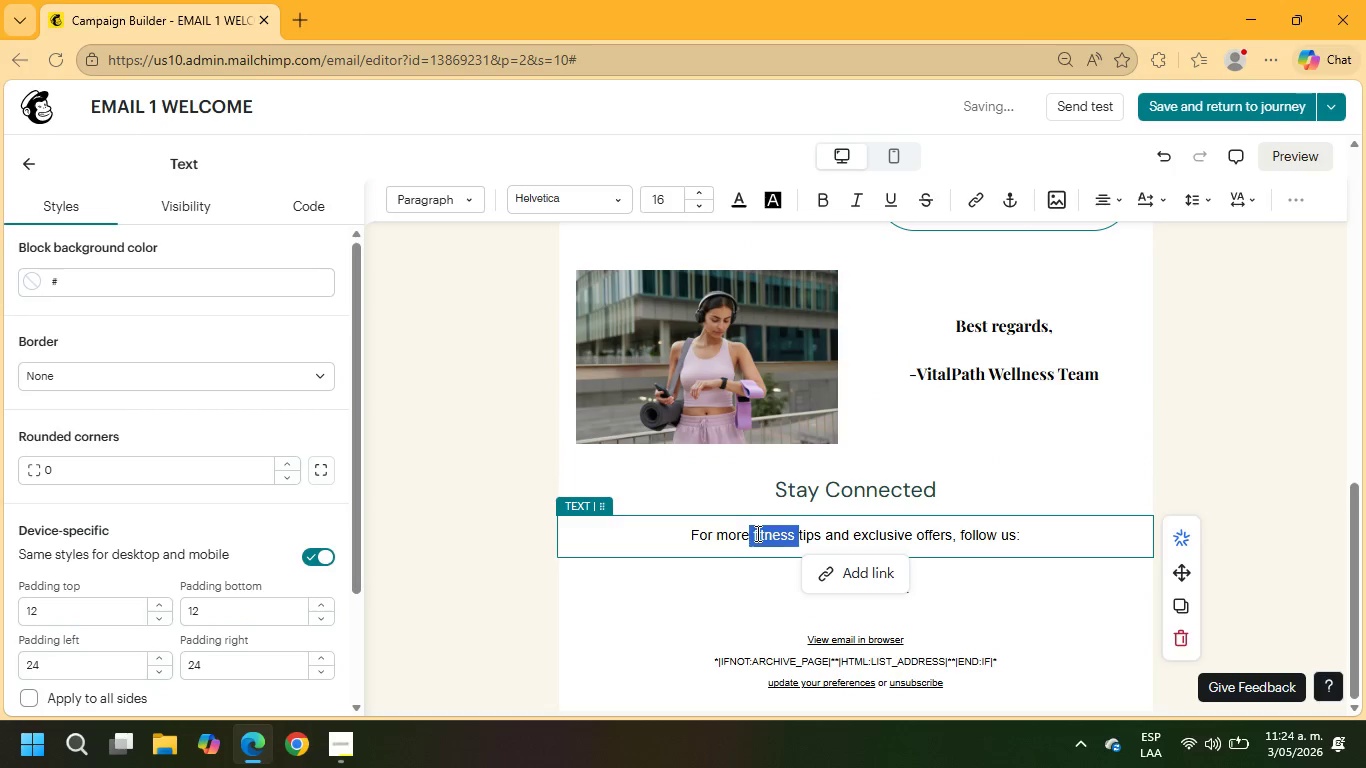 
key(Backspace)
 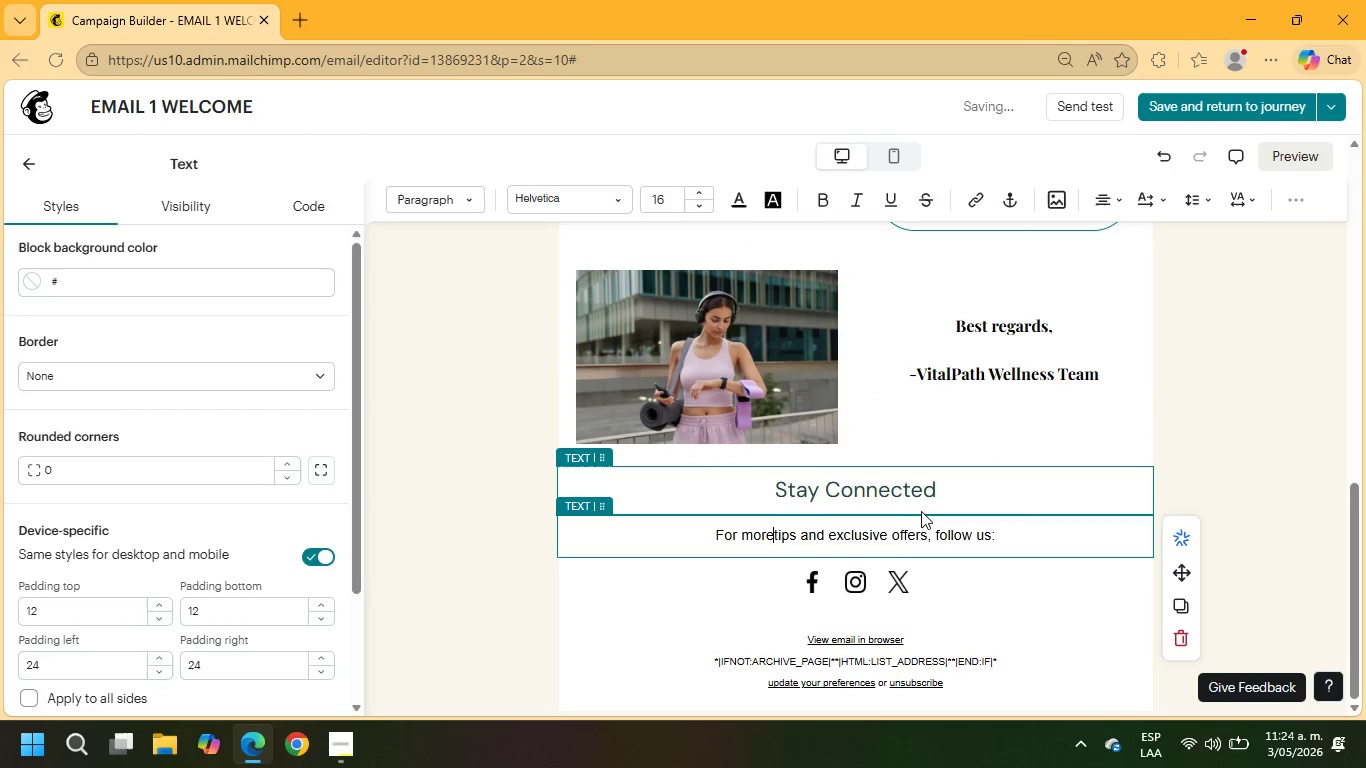 
key(Space)
 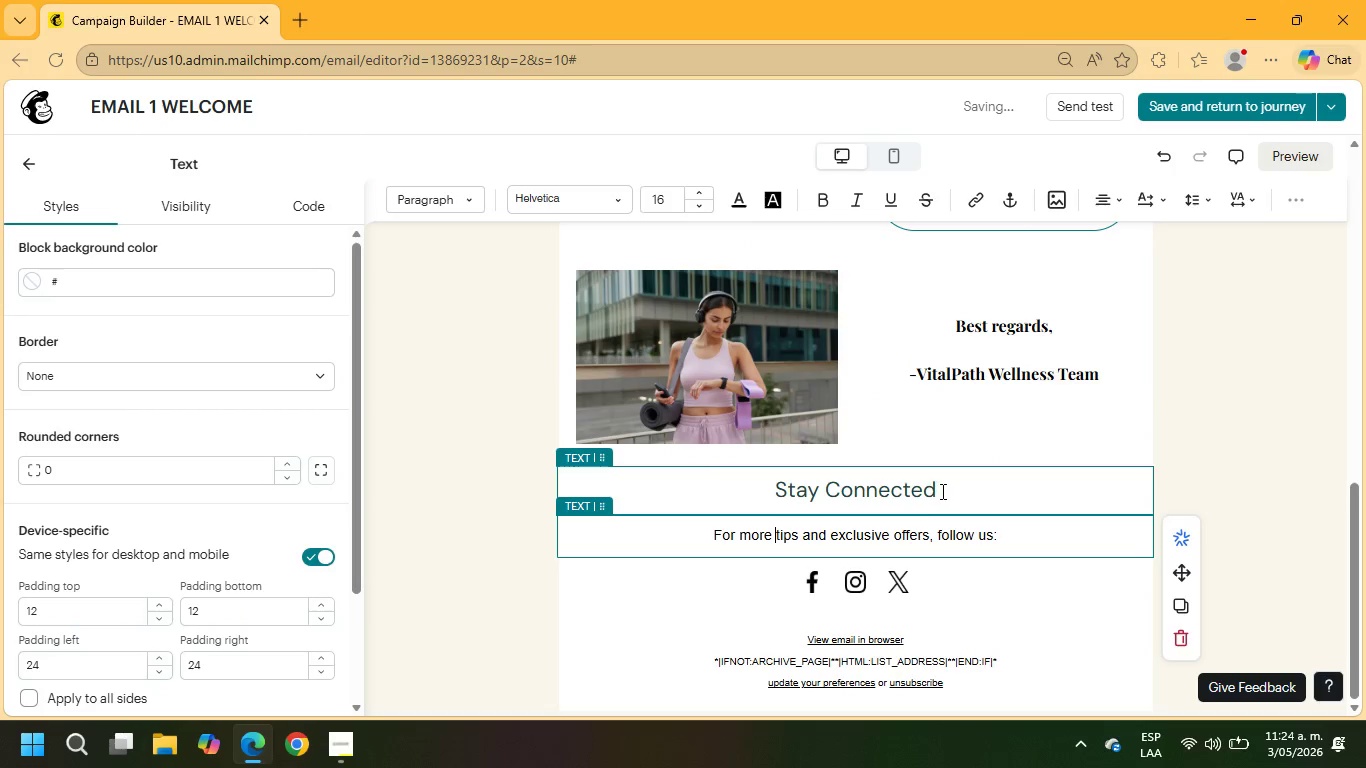 
left_click_drag(start_coordinate=[941, 490], to_coordinate=[775, 477])
 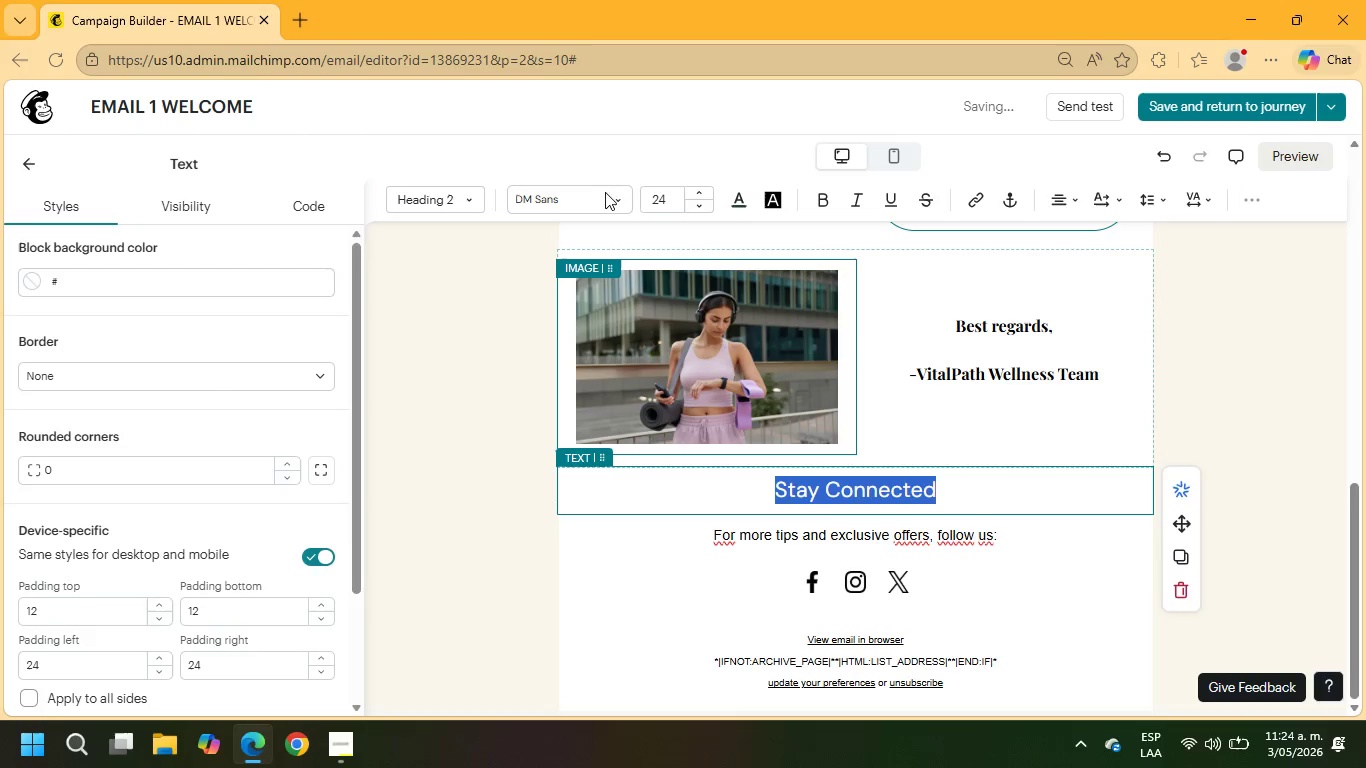 
left_click([598, 201])
 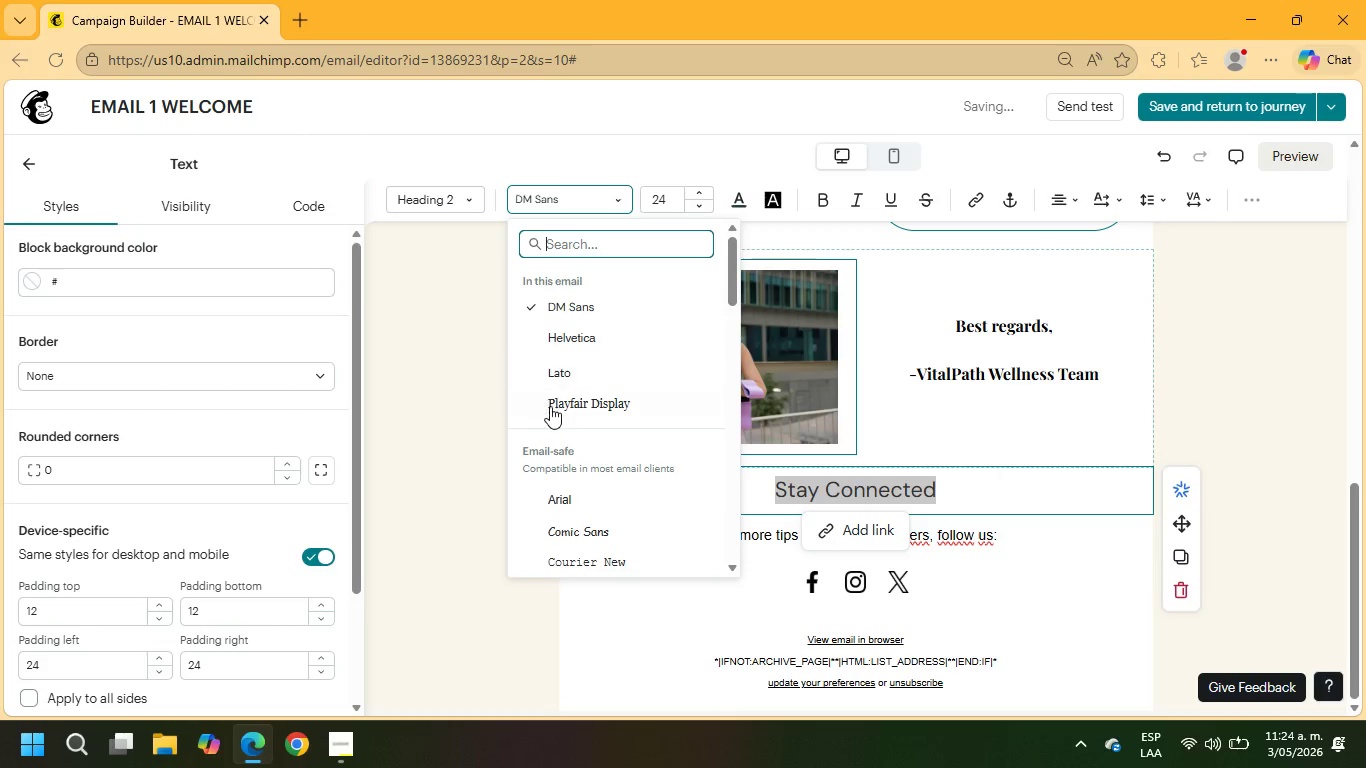 
left_click([552, 406])
 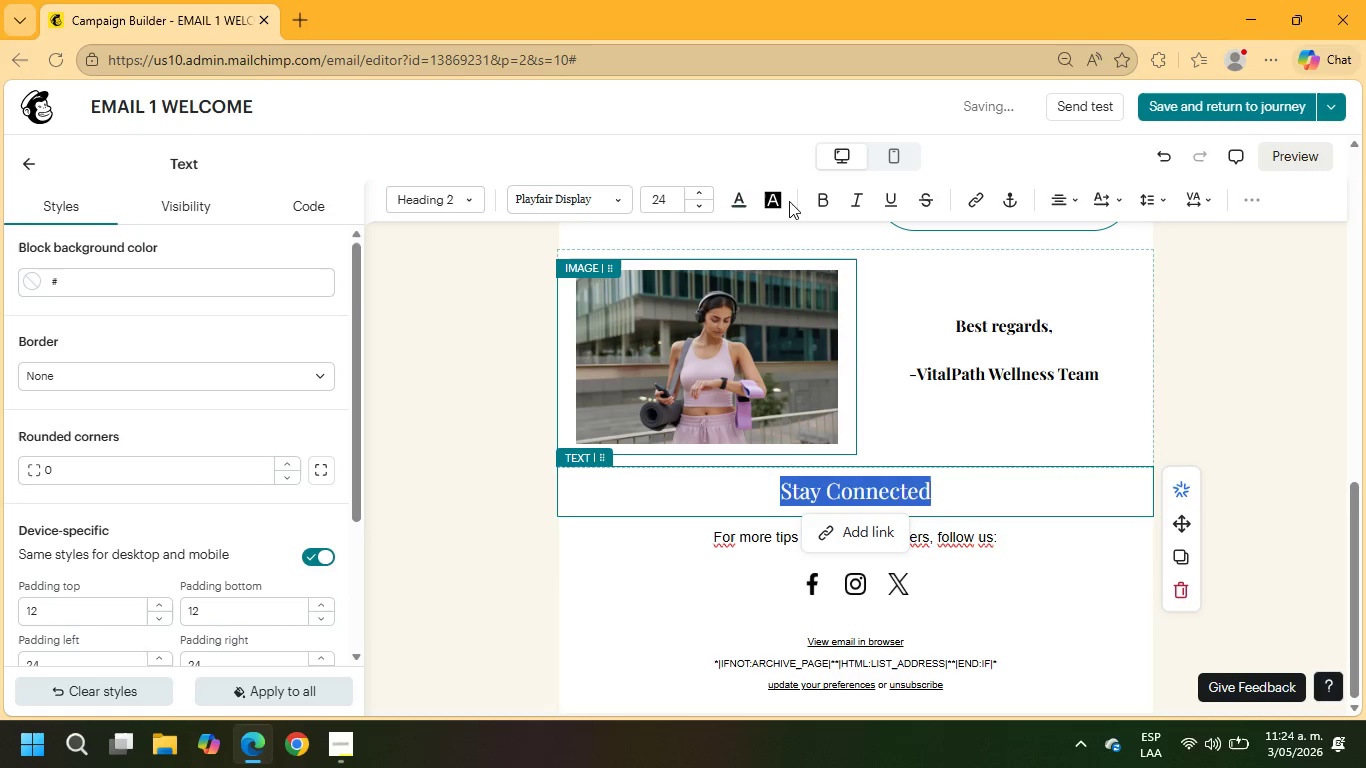 
left_click([819, 200])
 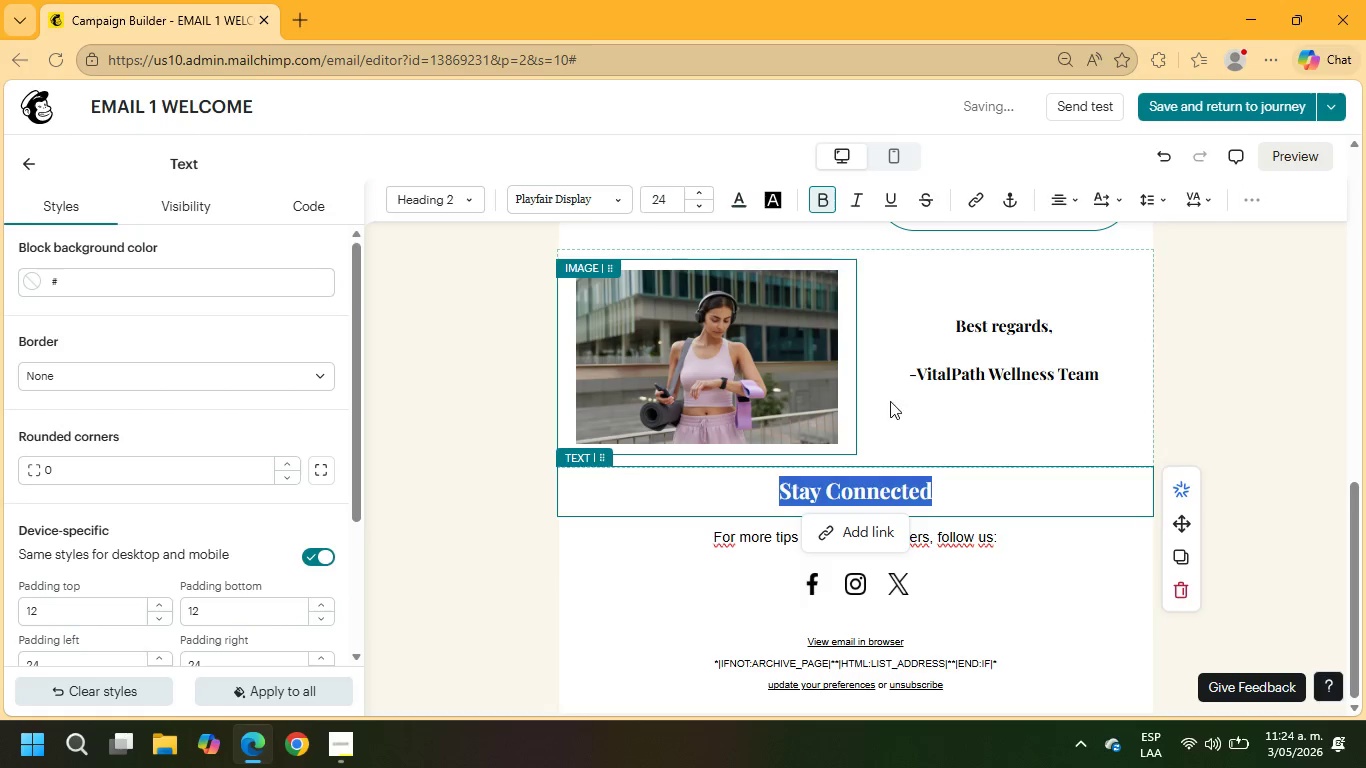 
scroll: coordinate [892, 404], scroll_direction: down, amount: 2.0
 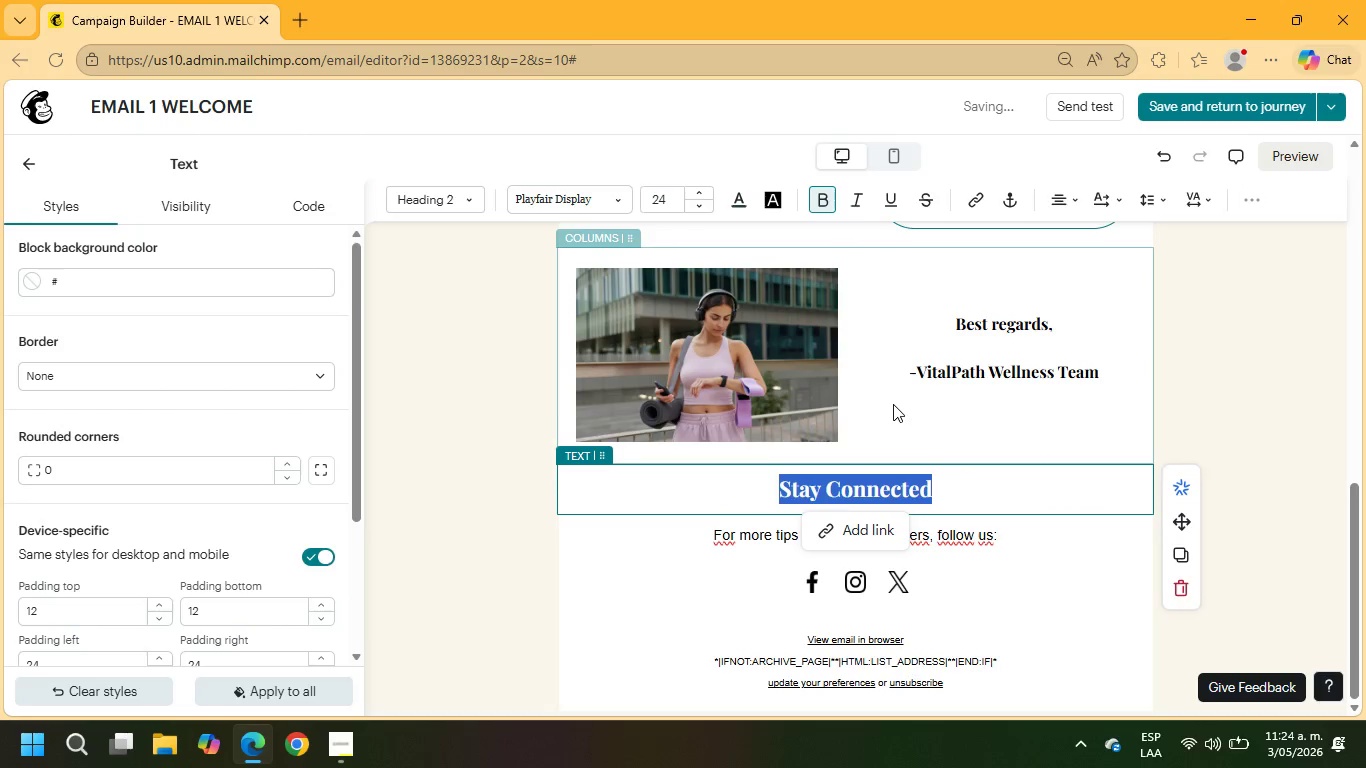 
scroll: coordinate [893, 404], scroll_direction: up, amount: 5.0
 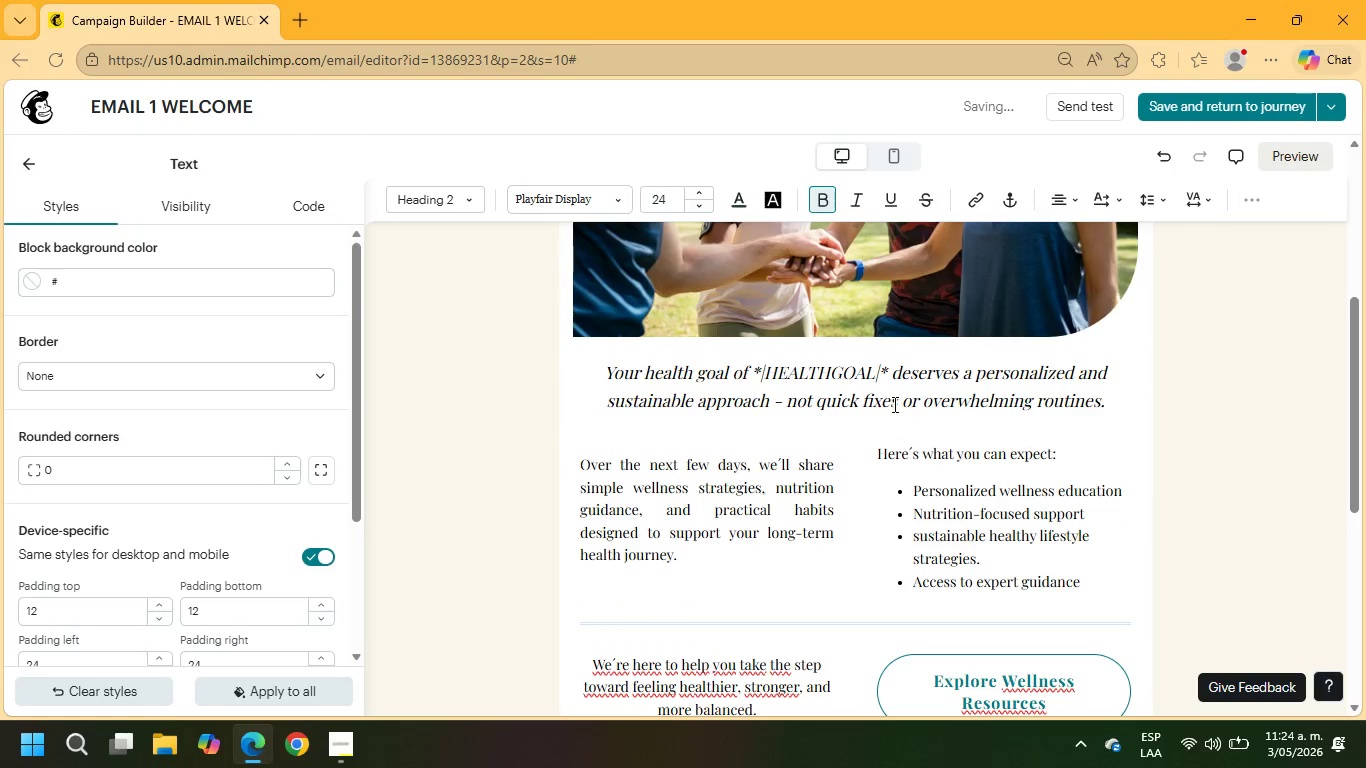 
scroll: coordinate [893, 404], scroll_direction: down, amount: 3.0
 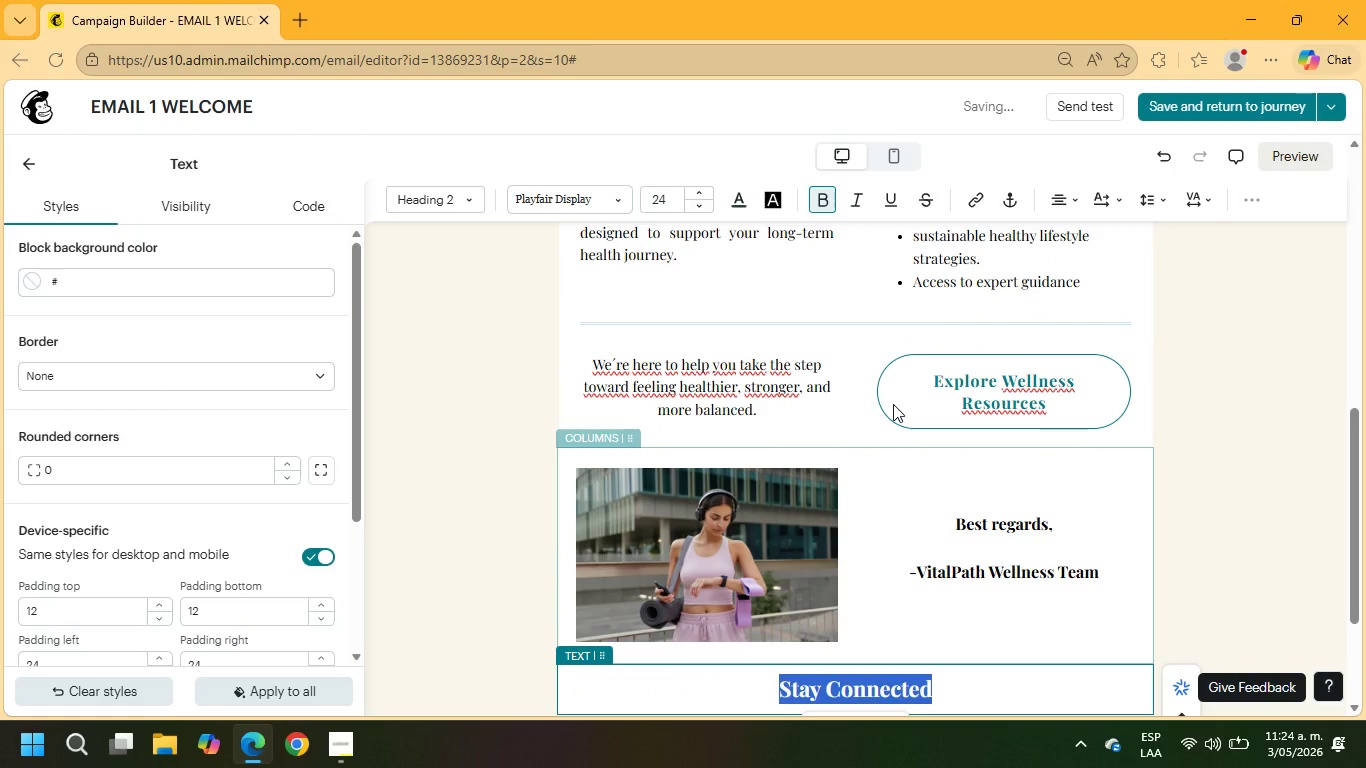 
scroll: coordinate [893, 404], scroll_direction: up, amount: 9.0
 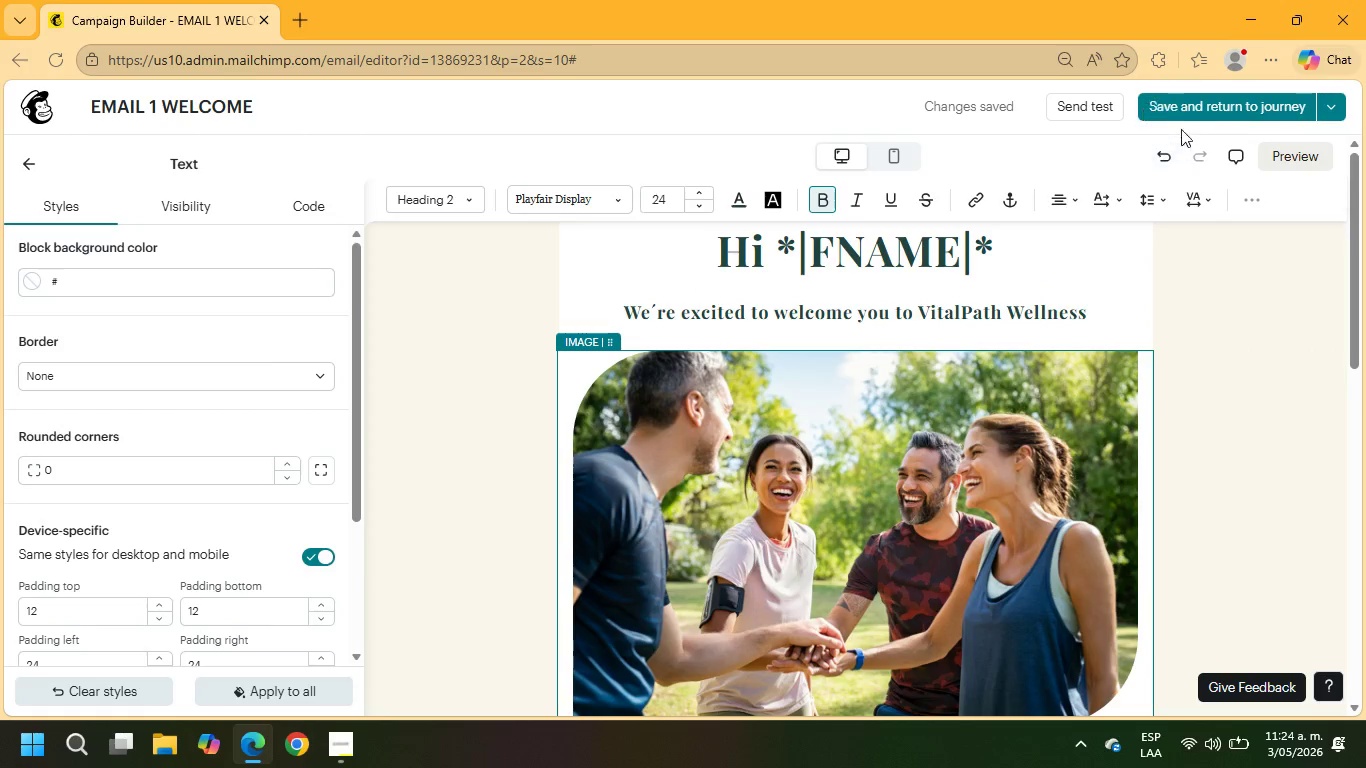 
left_click([1243, 108])
 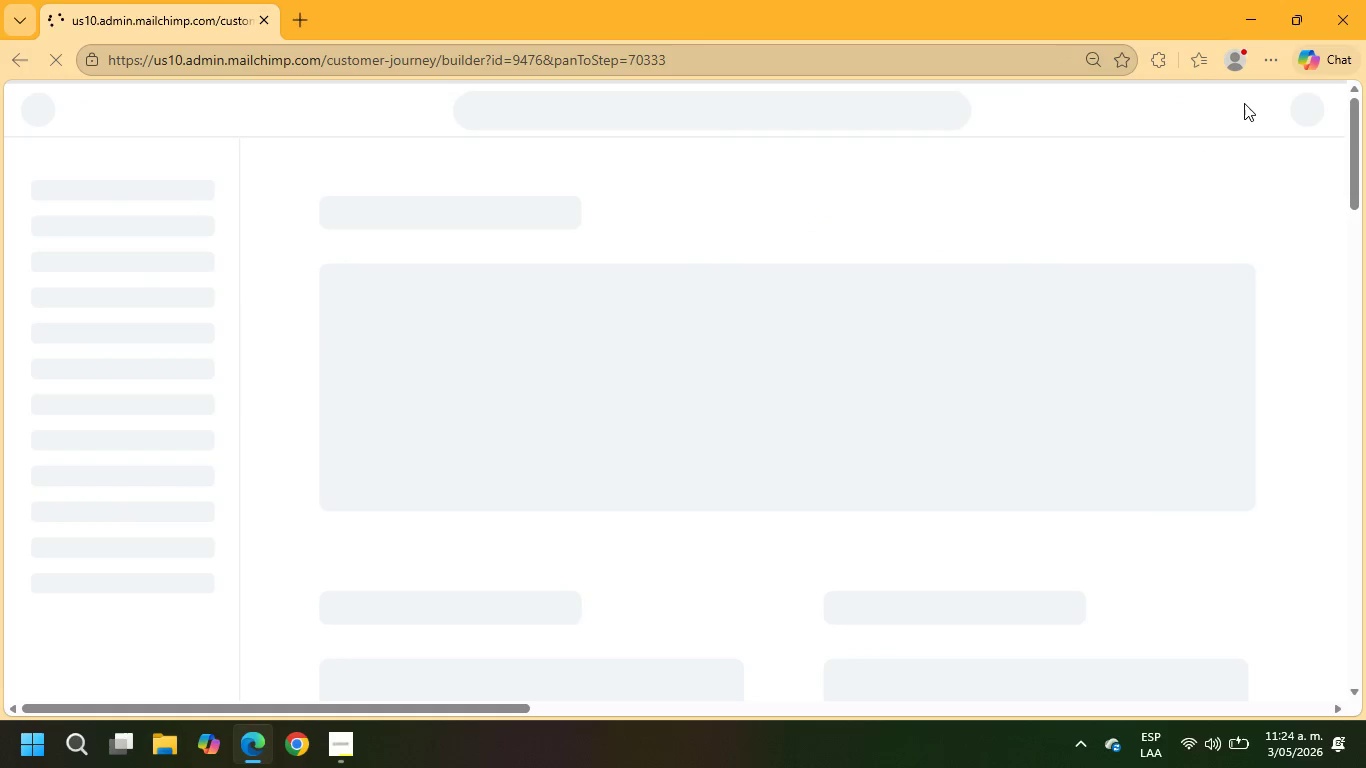 
mouse_move([1247, 156])
 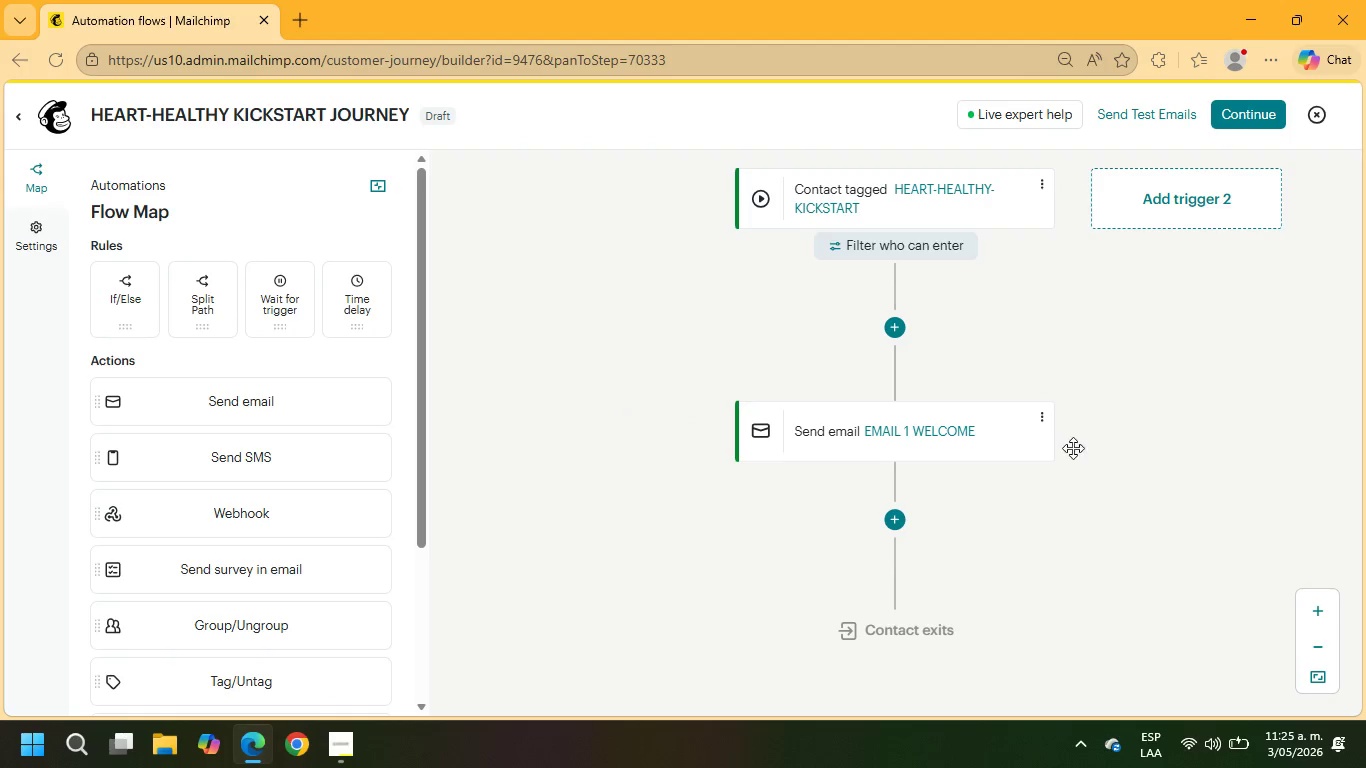 
scroll: coordinate [1045, 476], scroll_direction: down, amount: 1.0
 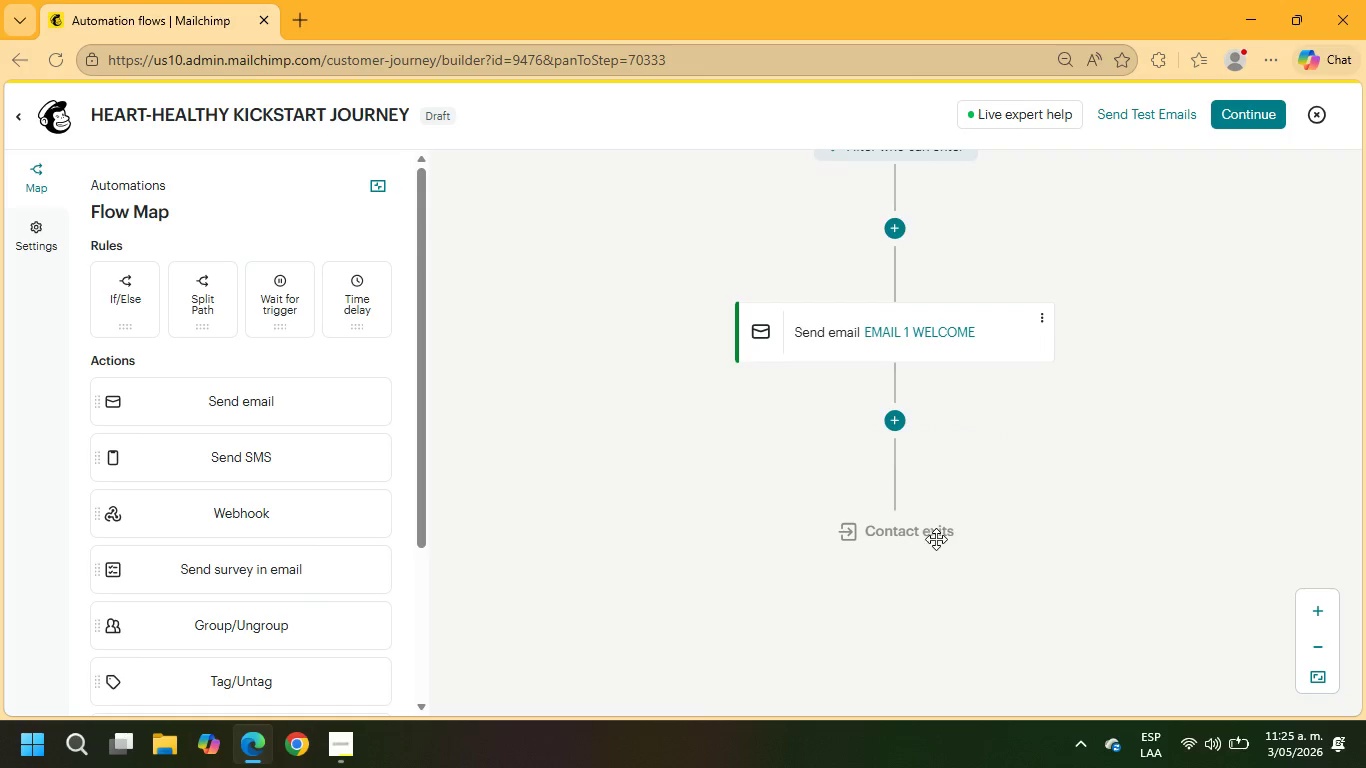 
left_click([891, 402])
 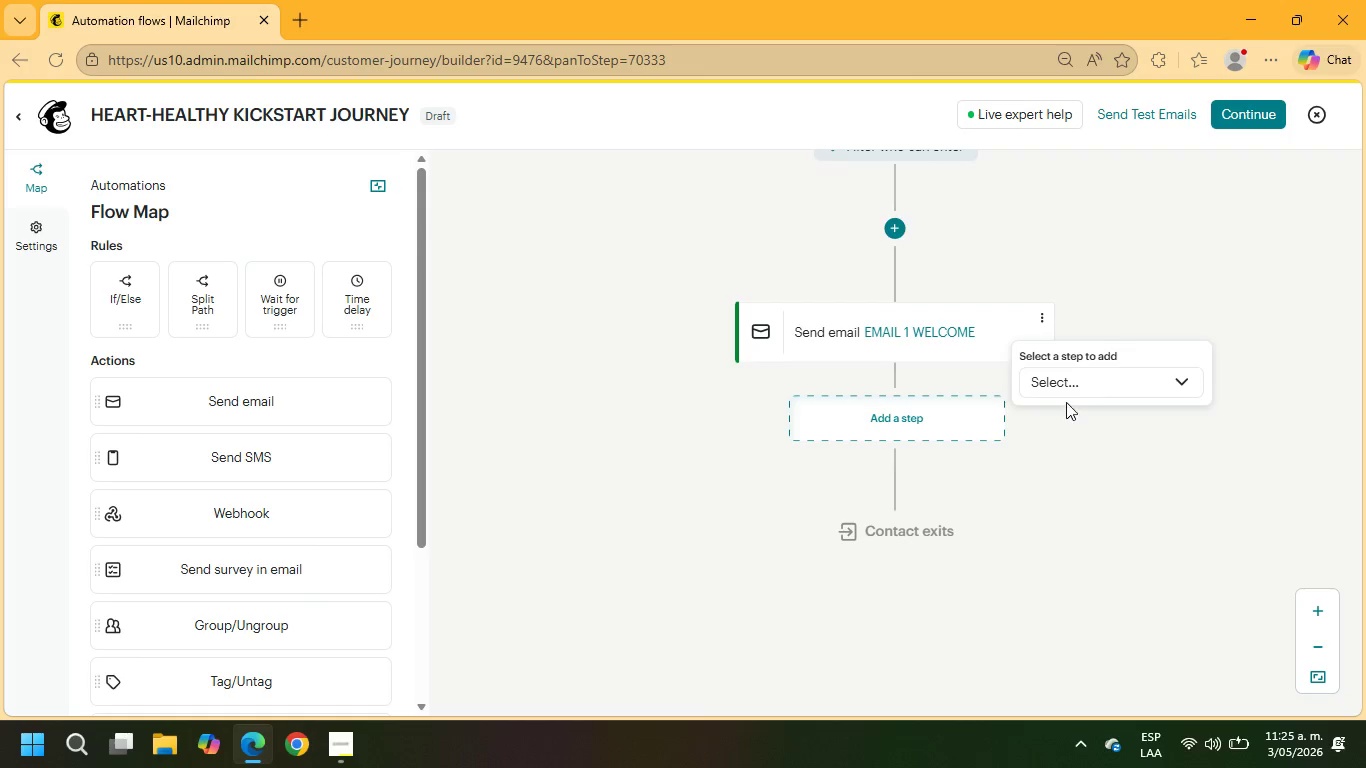 
left_click([1066, 384])
 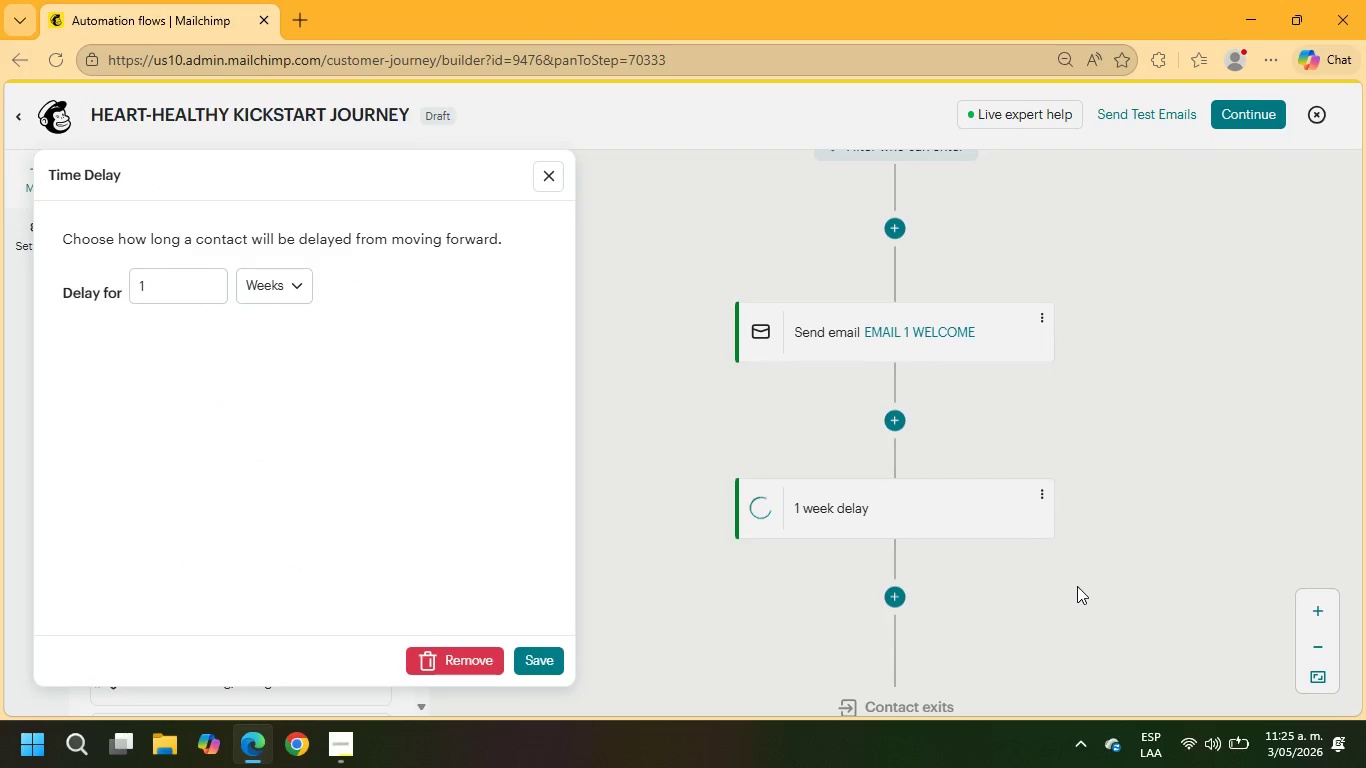 
left_click_drag(start_coordinate=[182, 277], to_coordinate=[60, 275])
 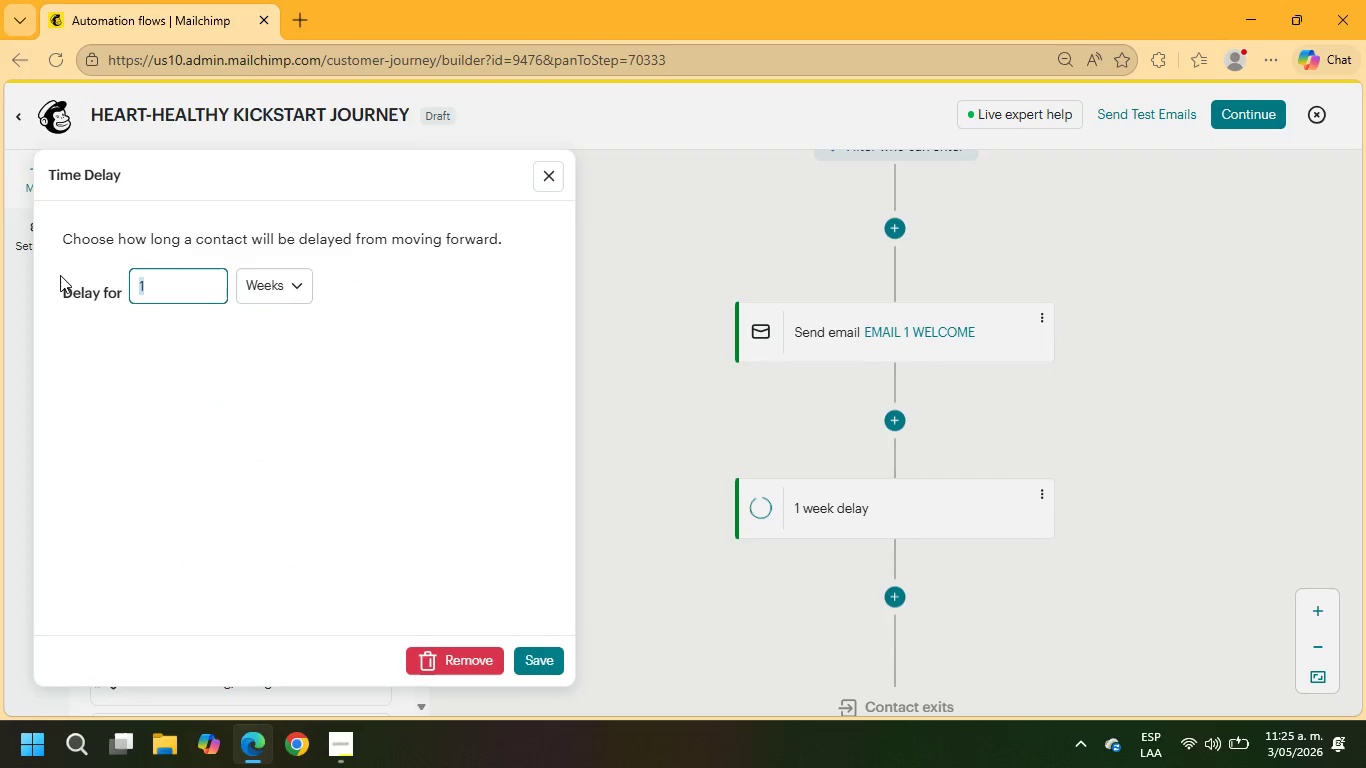 
key(2)
 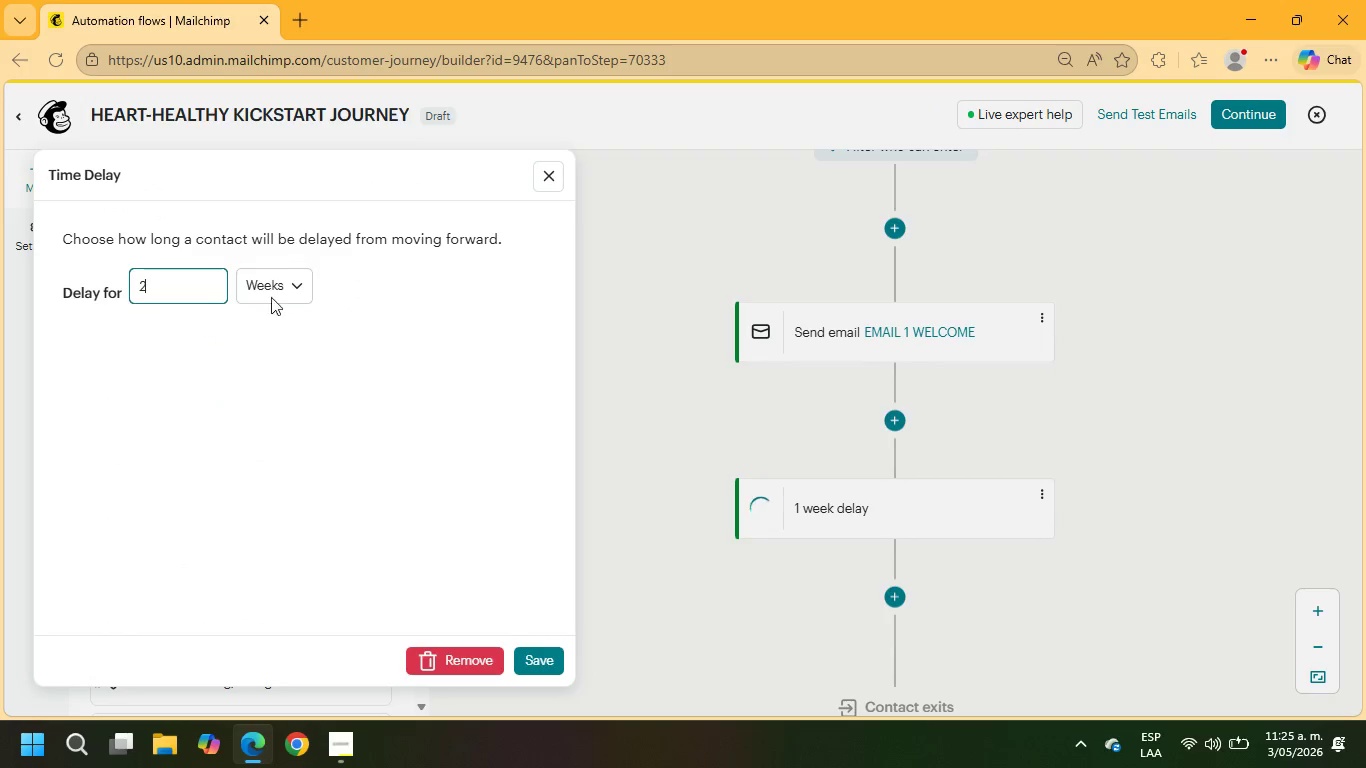 
left_click([273, 280])
 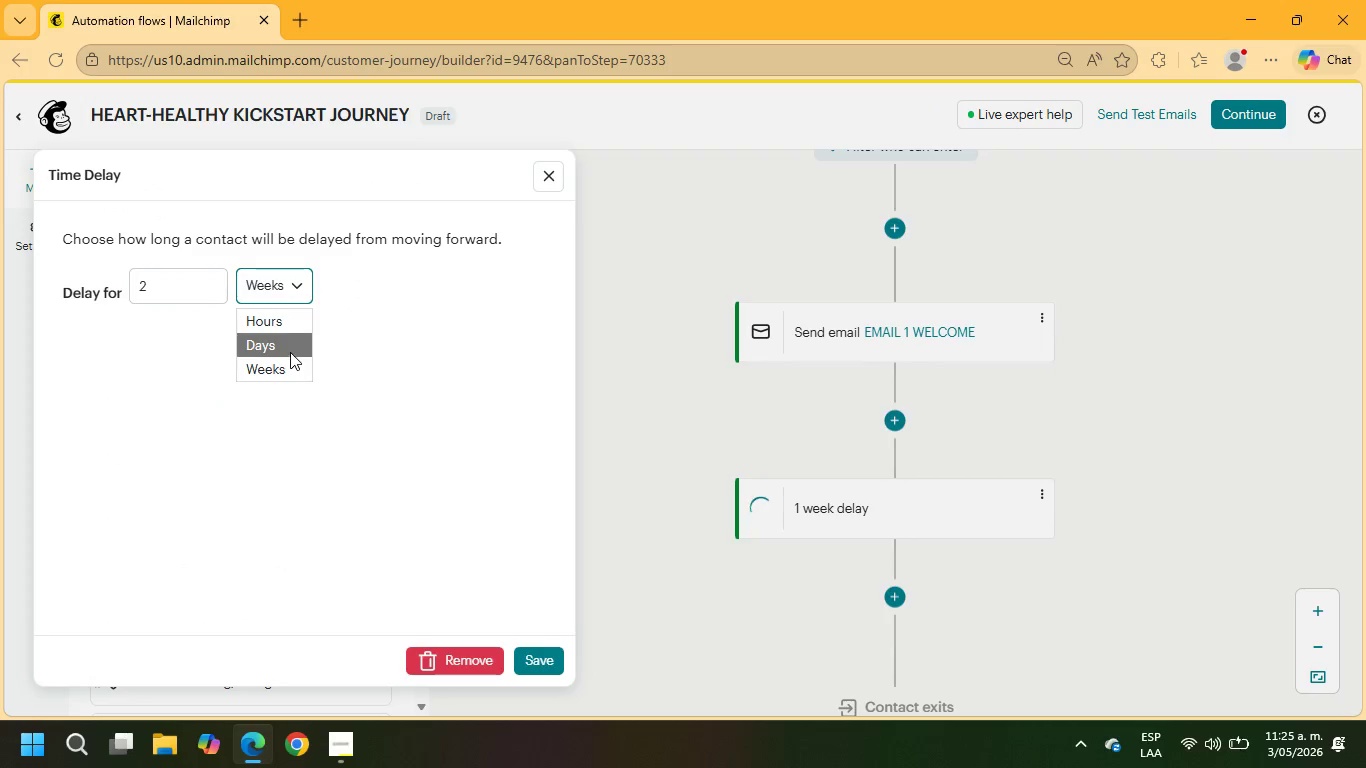 
left_click([290, 352])
 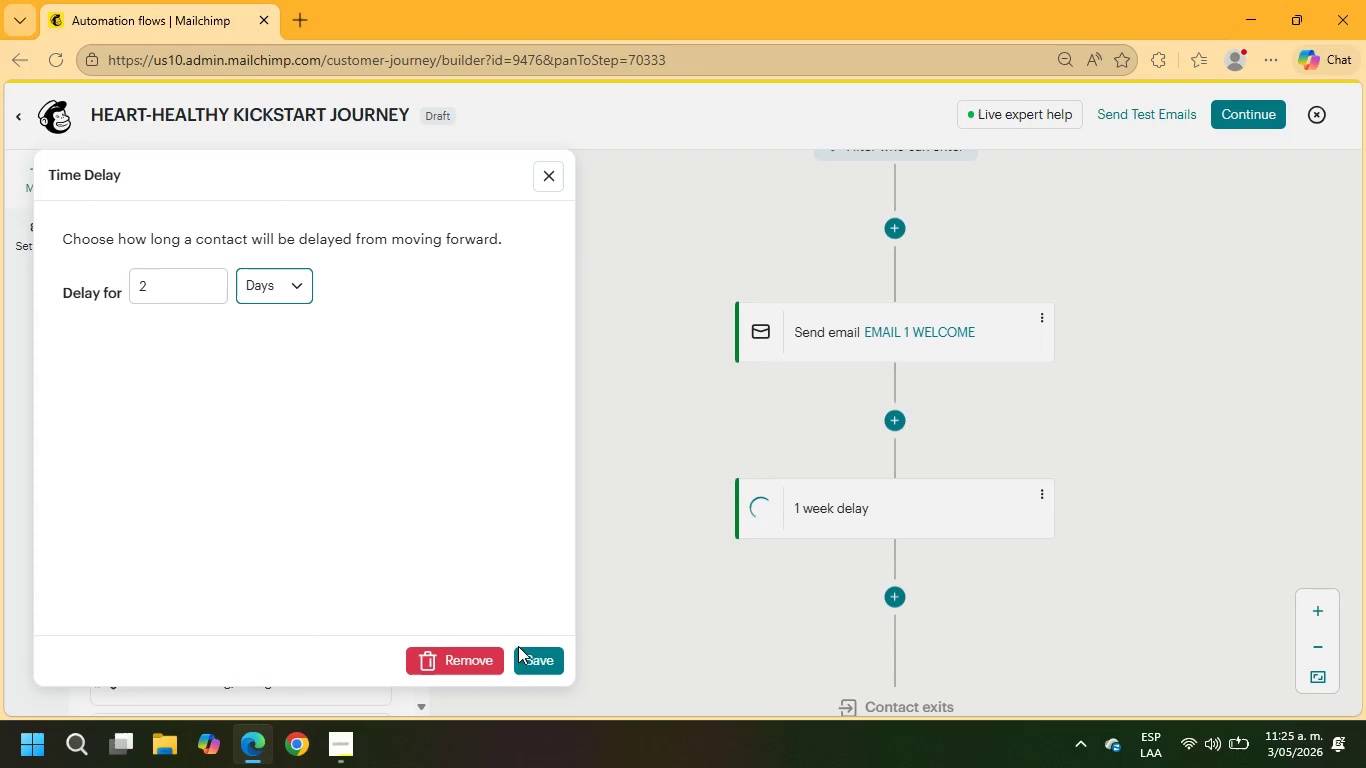 
left_click([542, 662])
 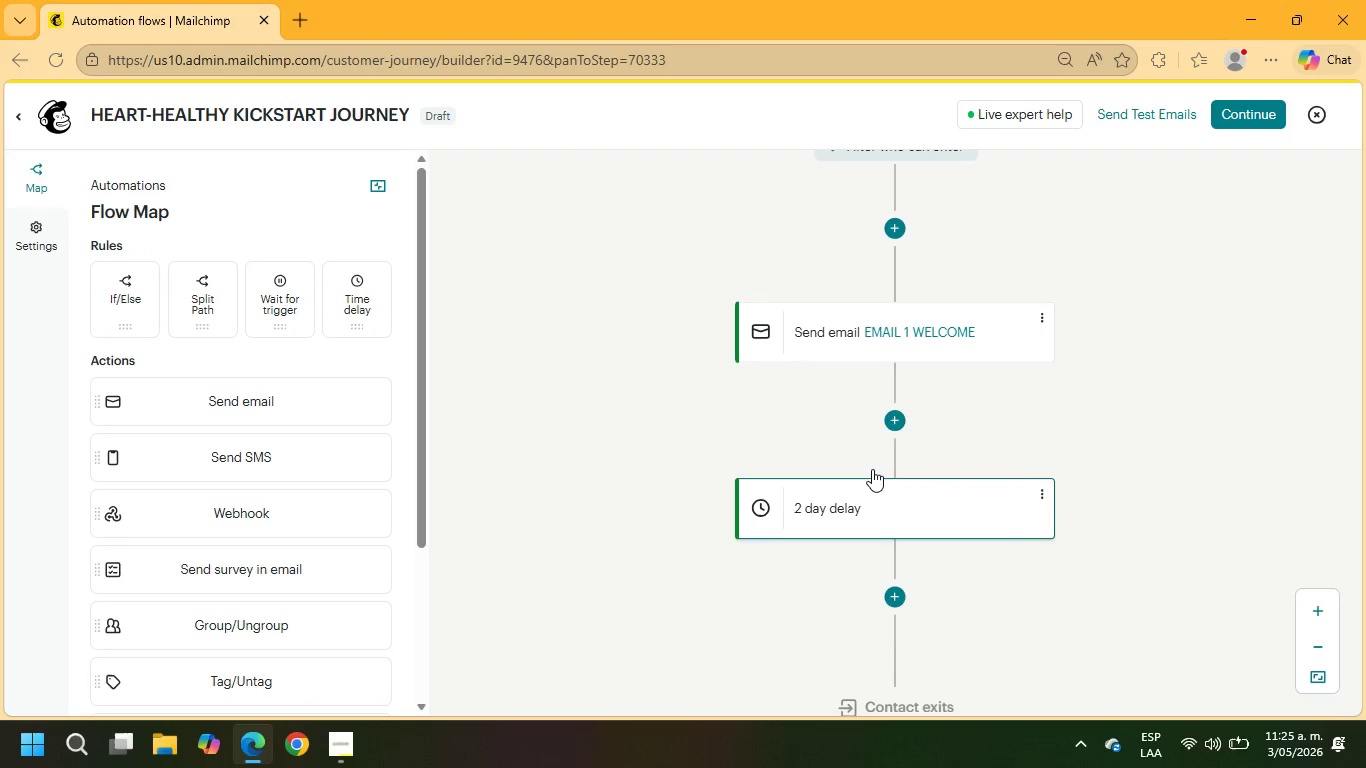 
scroll: coordinate [884, 384], scroll_direction: down, amount: 1.0
 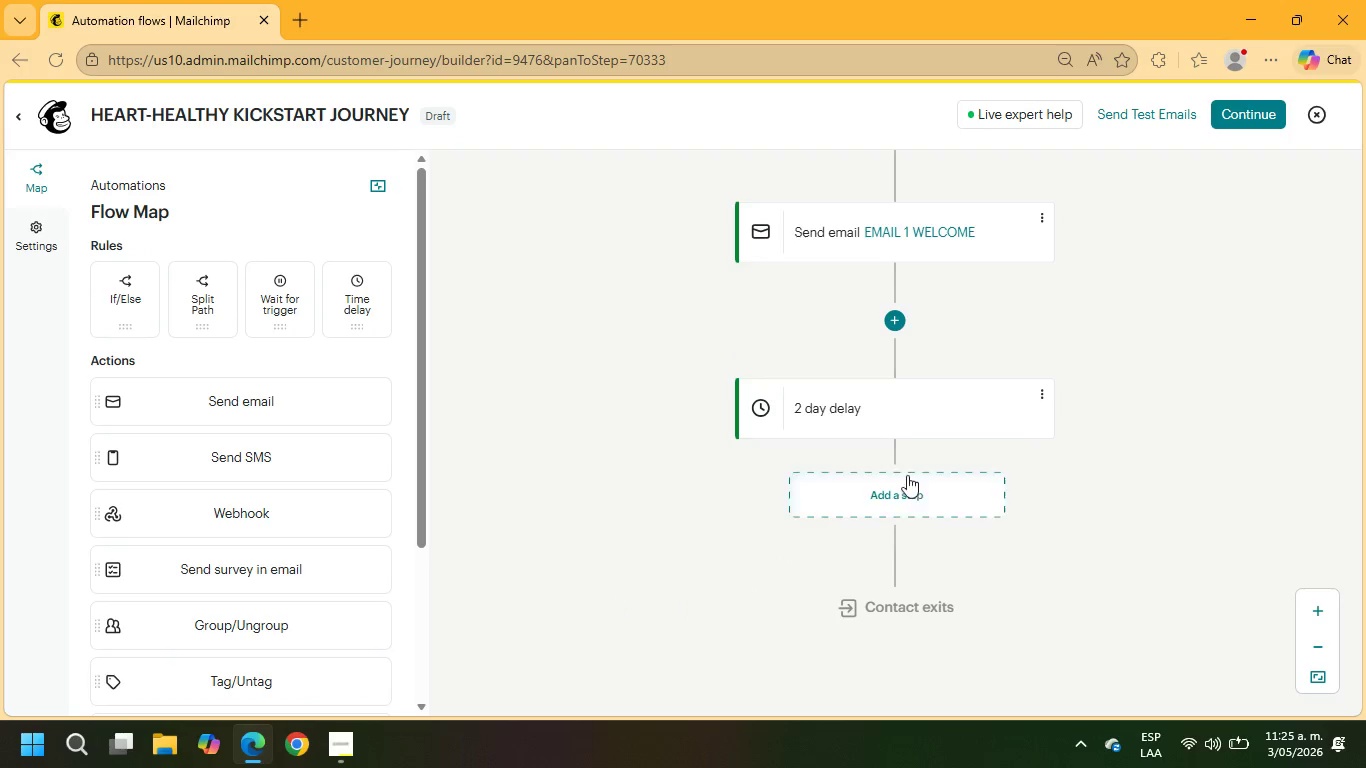 
left_click([902, 494])
 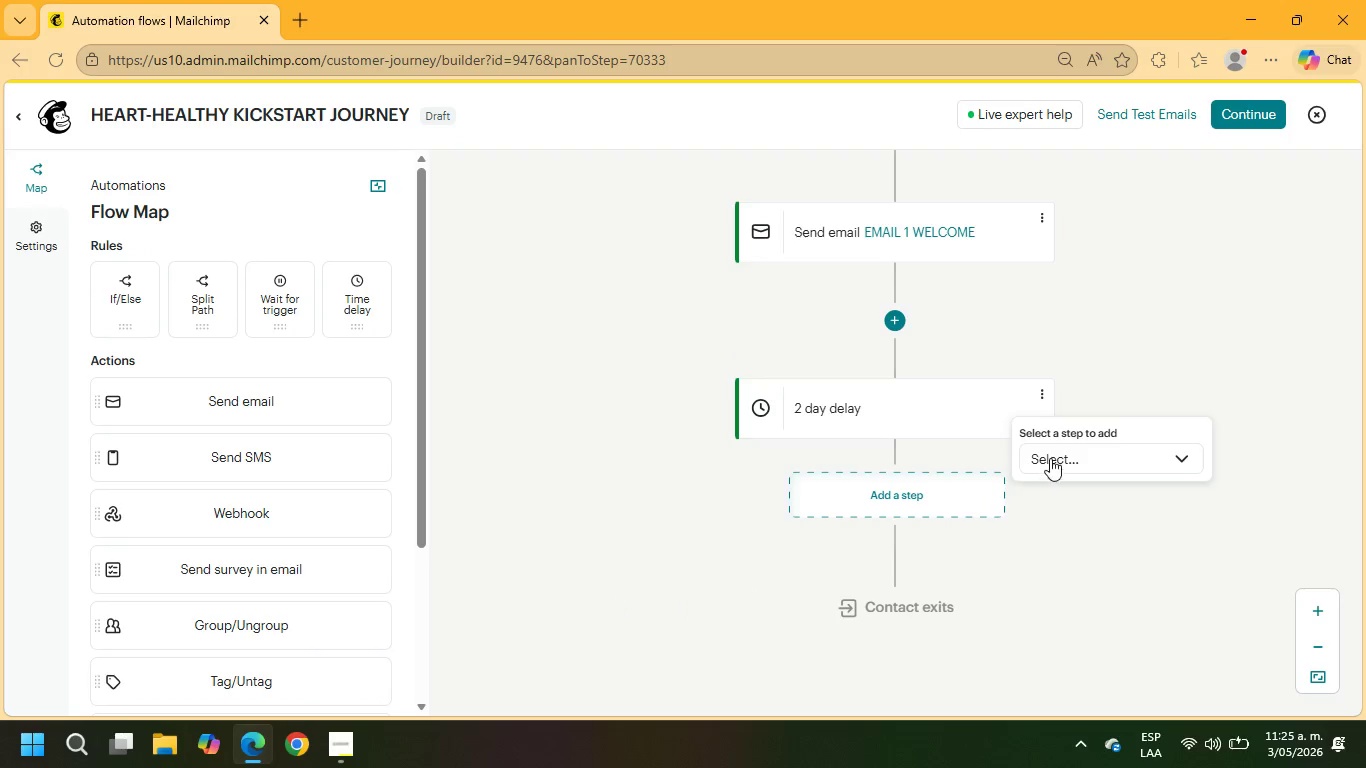 
left_click([1050, 458])
 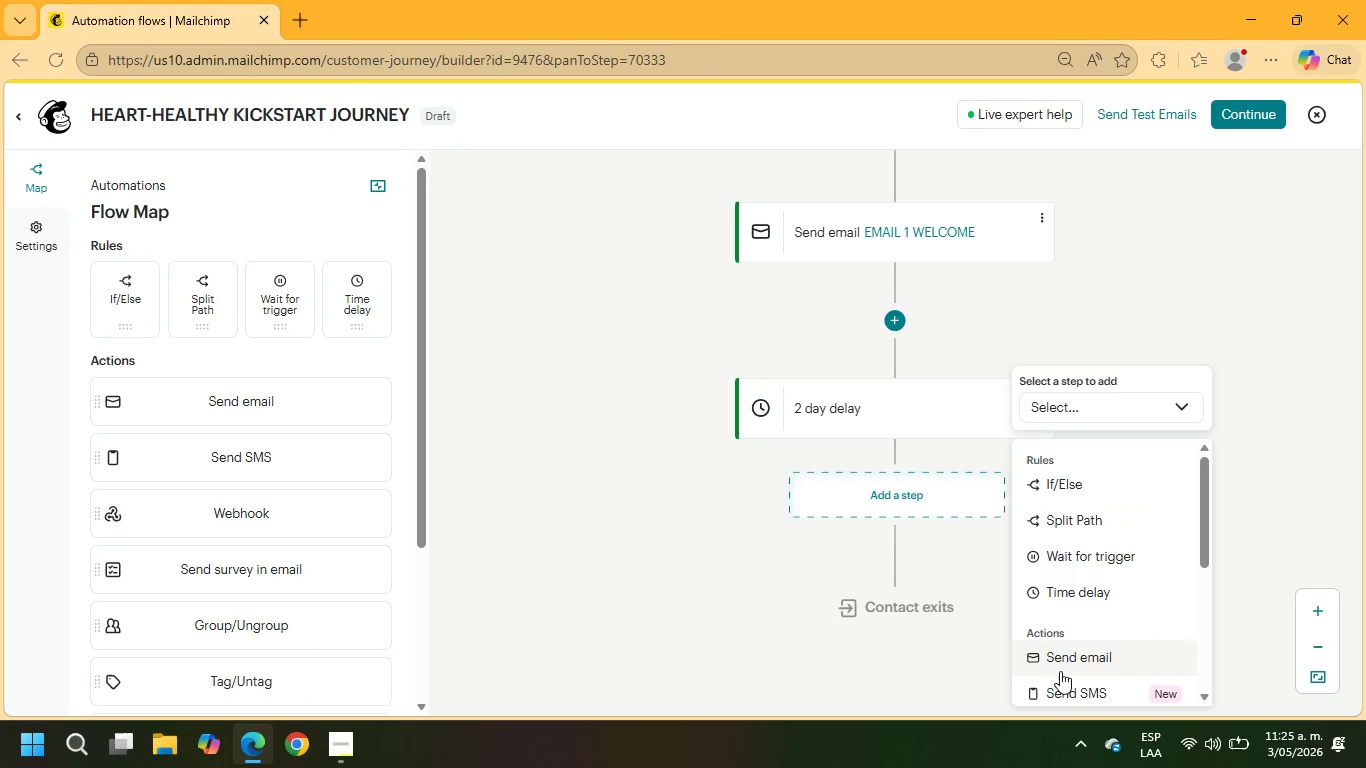 
left_click([1062, 656])
 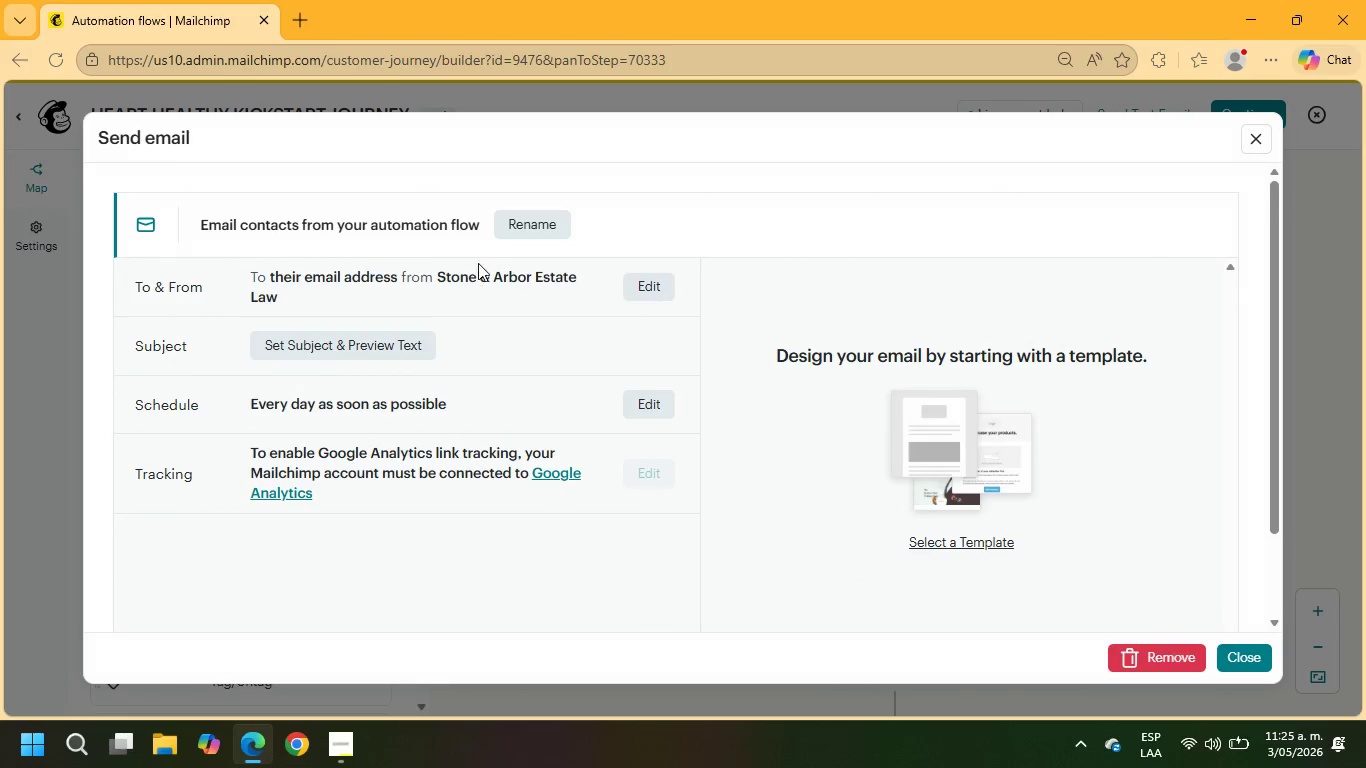 
left_click_drag(start_coordinate=[514, 231], to_coordinate=[0, 180])
 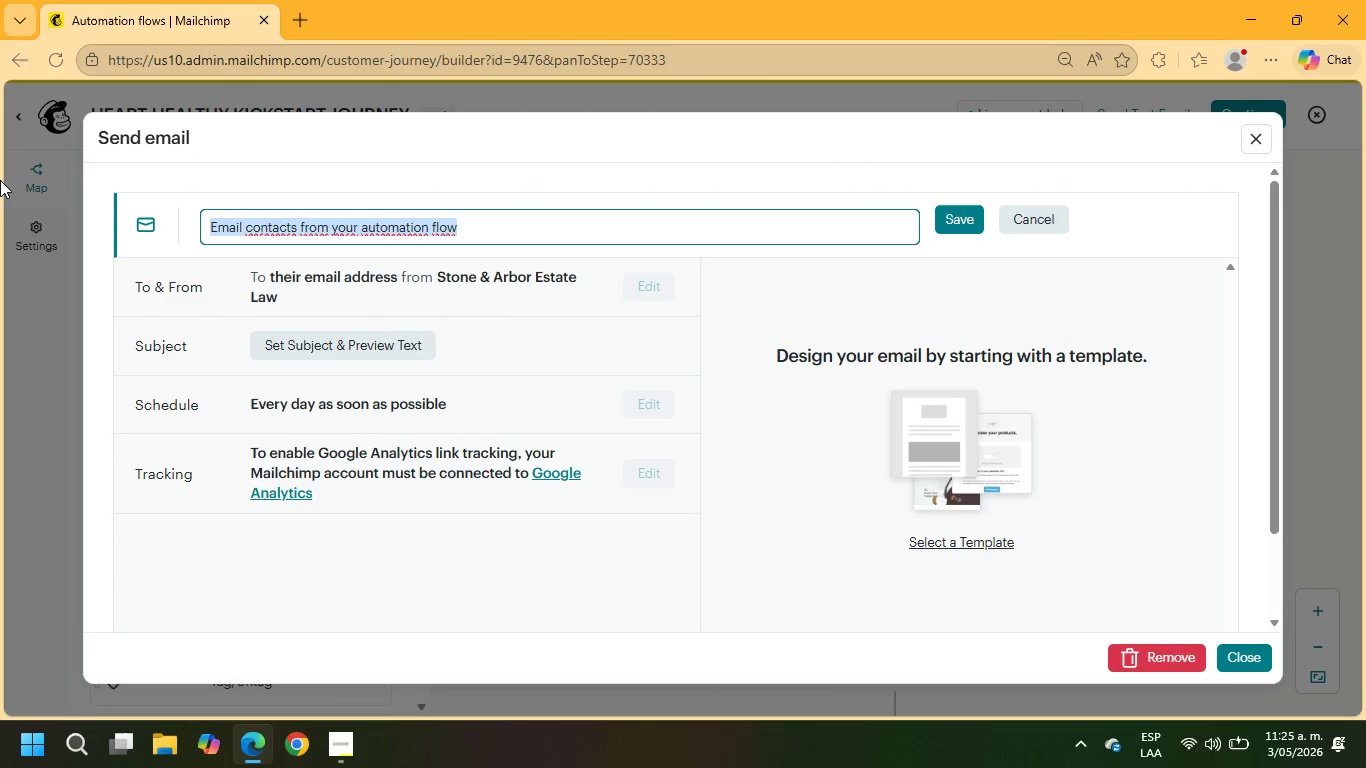 
type(e)
key(Backspace)
type(email 2 problem)
 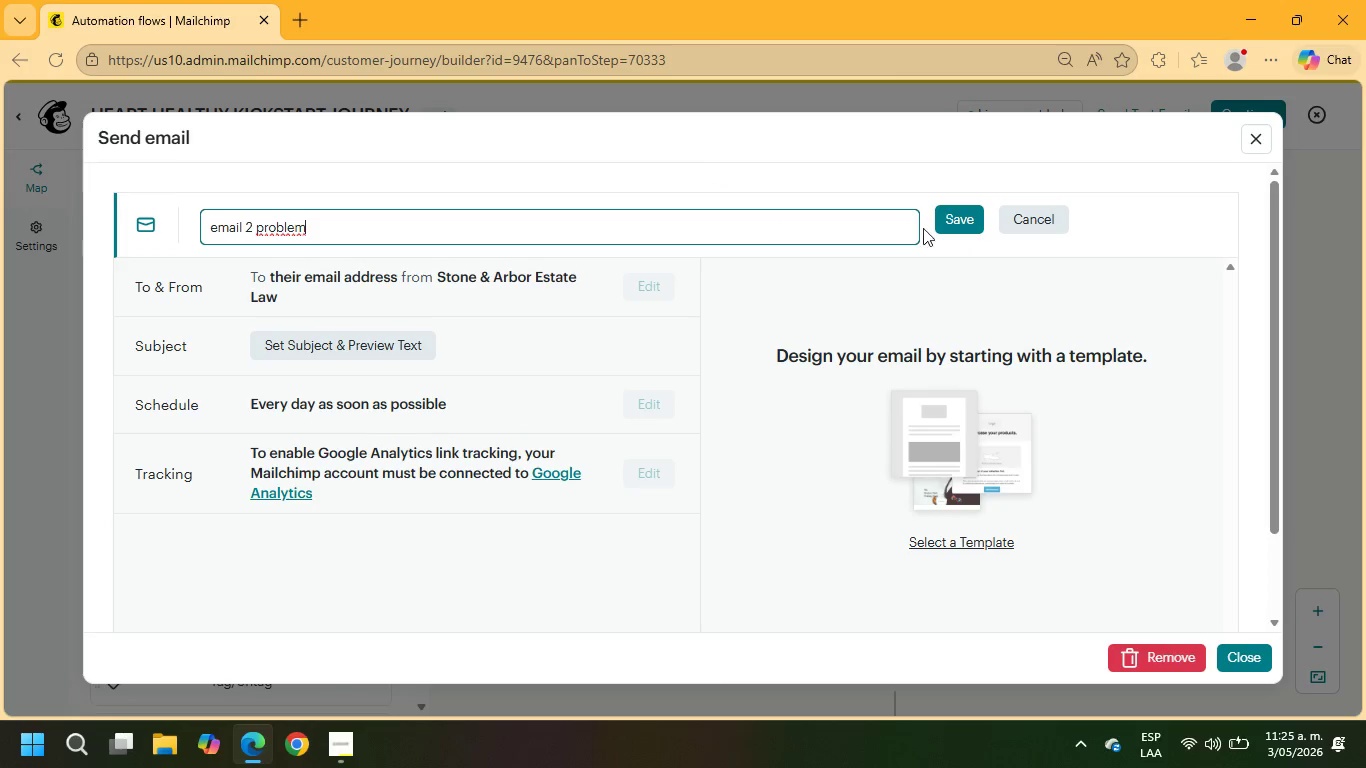 
left_click([952, 215])
 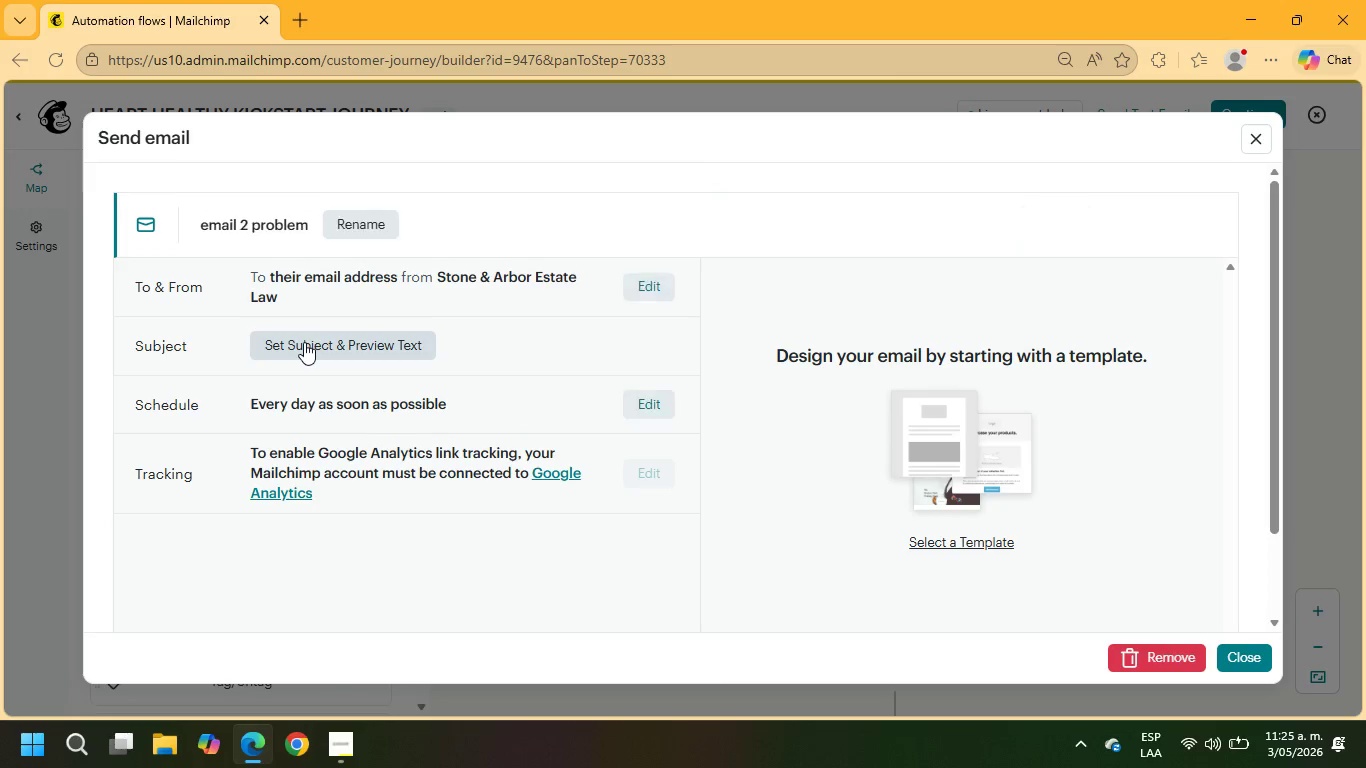 
left_click([304, 342])
 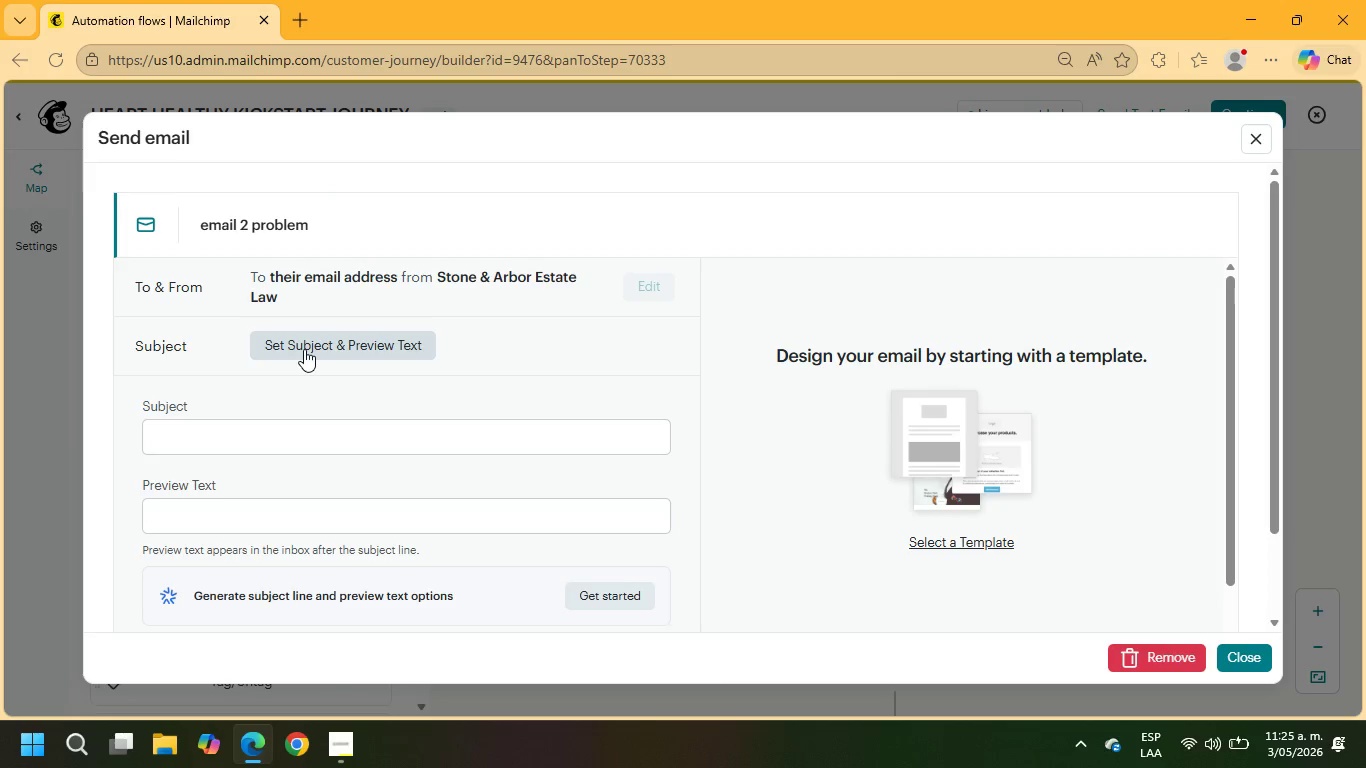 
left_click([273, 440])
 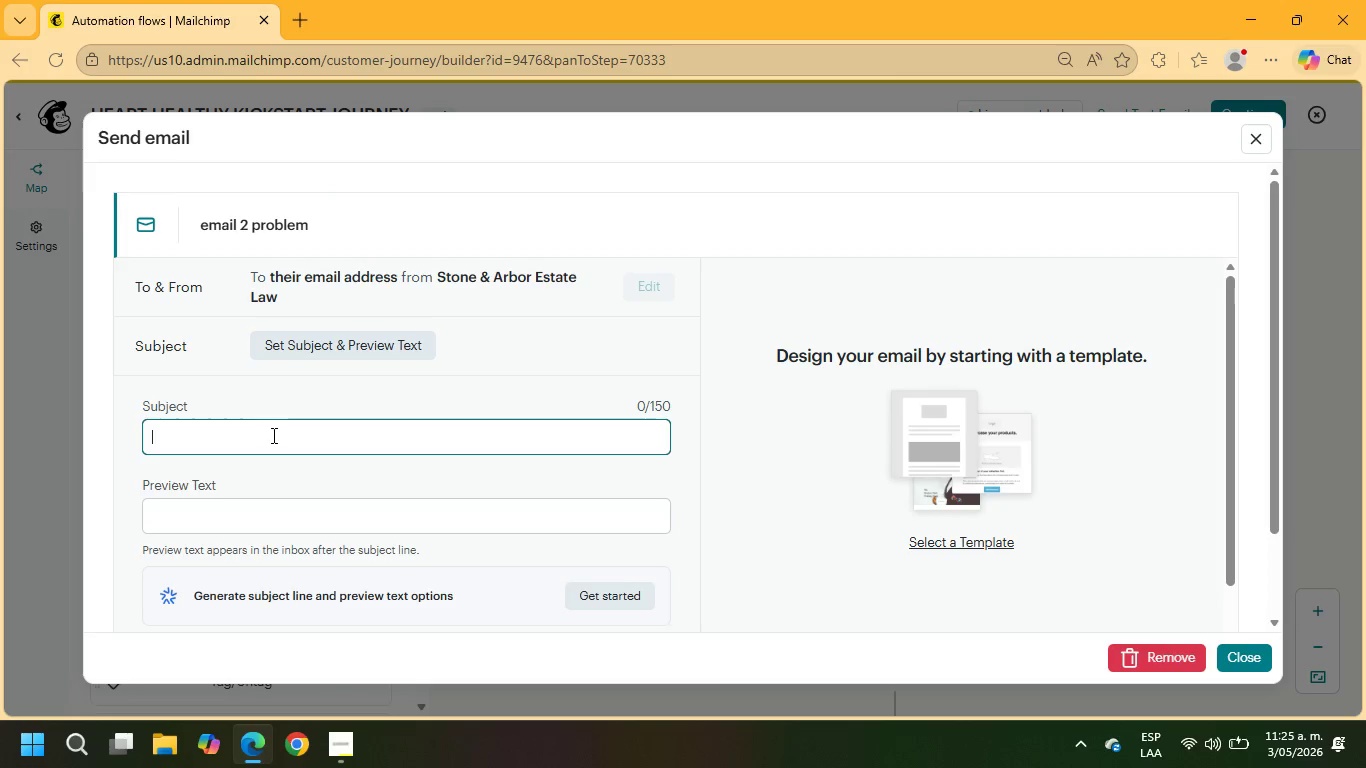 
type(Sami)
key(Backspace)
key(Backspace)
key(Backspace)
type(mall daily habits may be impacting your long )
key(Backspace)
type(-term health)
 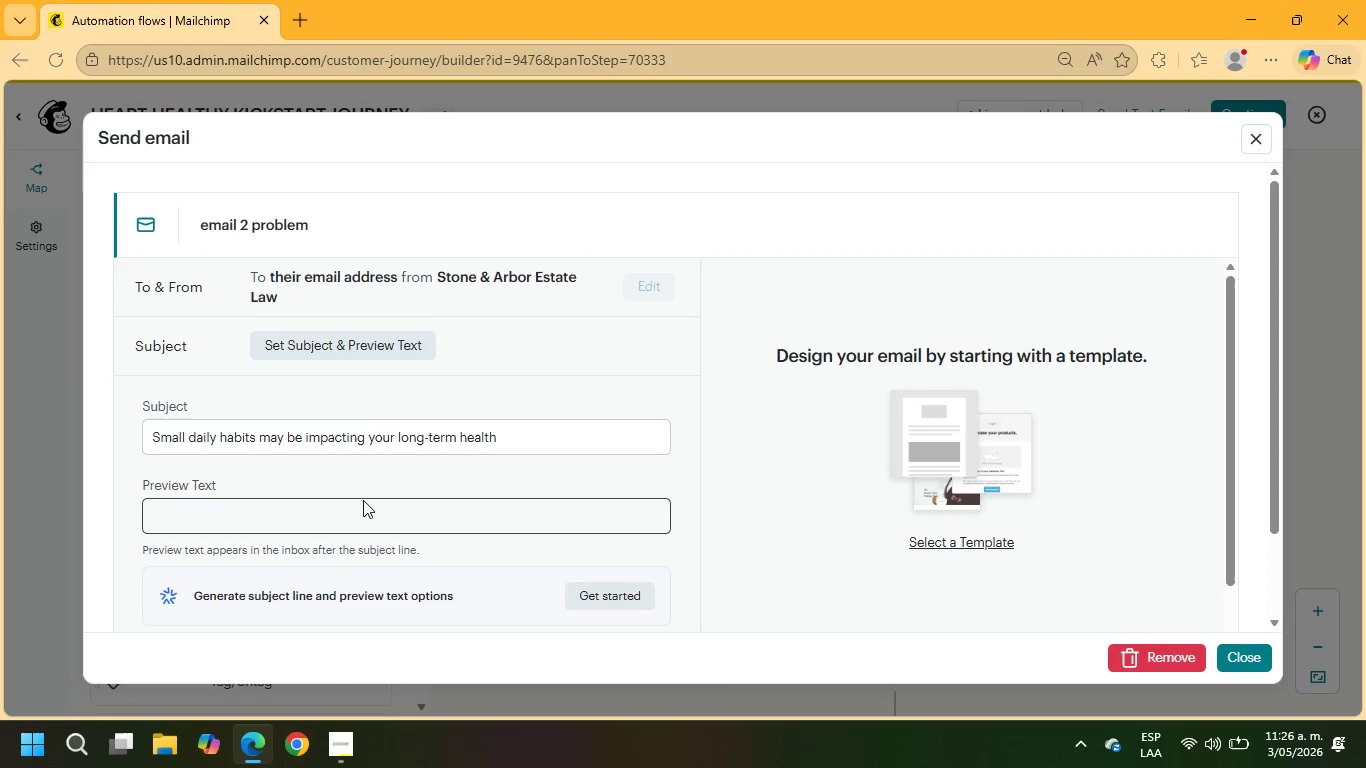 
left_click([361, 515])
 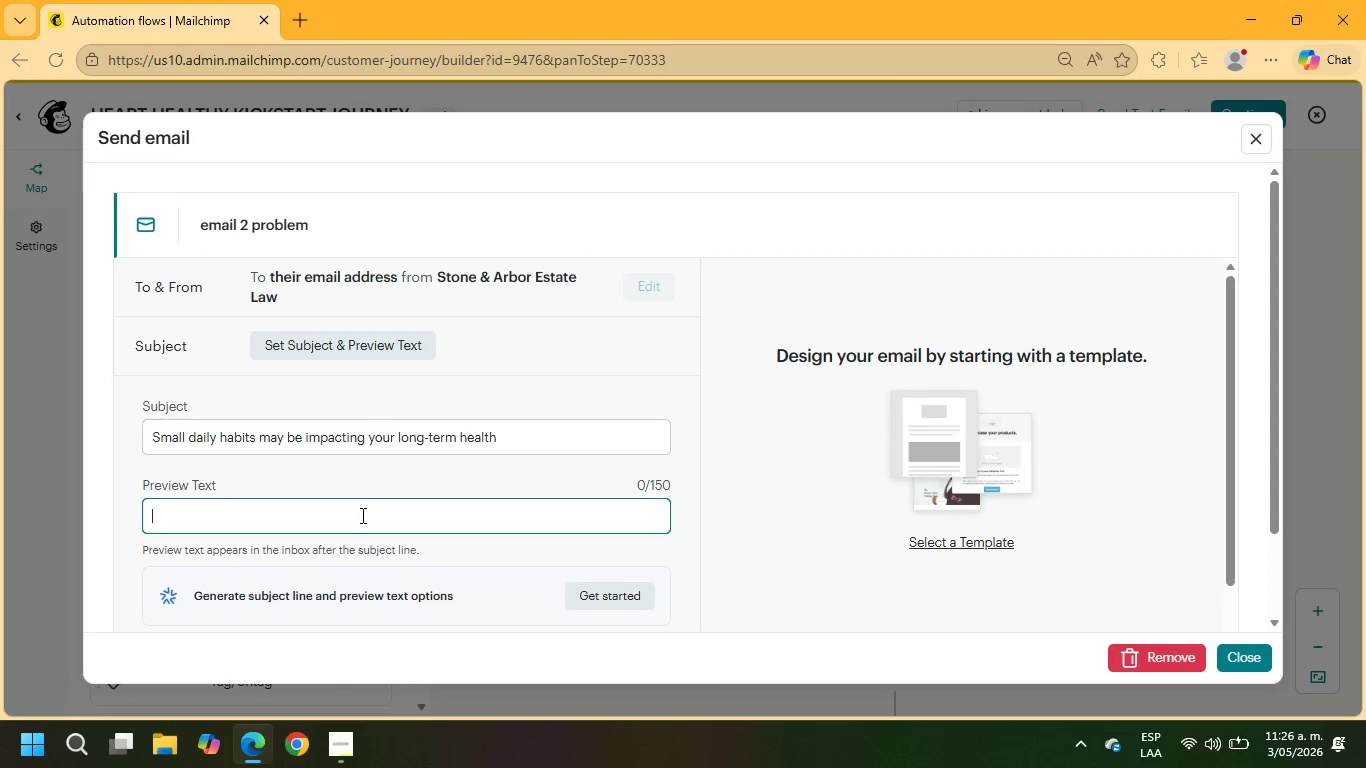 
scroll: coordinate [361, 515], scroll_direction: down, amount: 1.0
 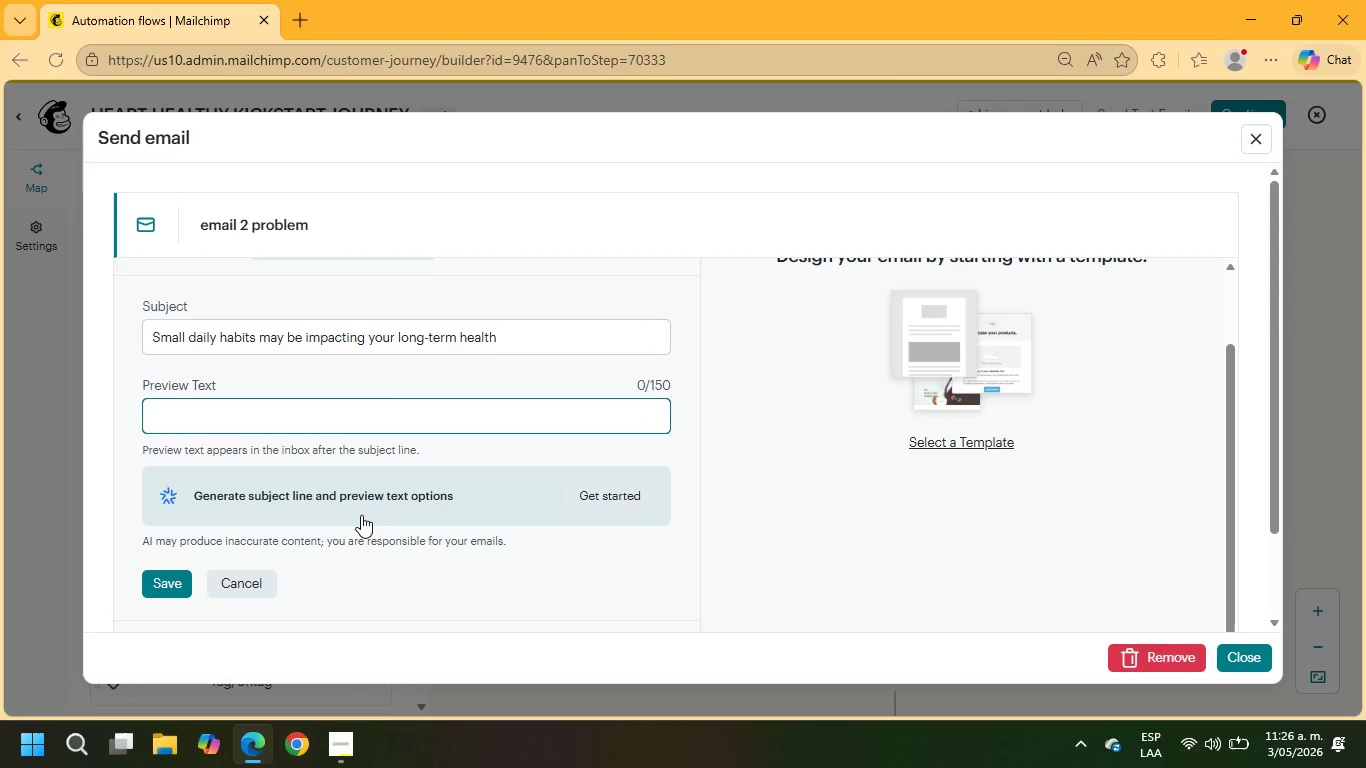 
type(any )
key(Backspace)
key(Backspace)
key(Backspace)
key(Backspace)
key(Backspace)
type(Many common health challenges beging)
key(Backspace)
type( with unnoticed )
 